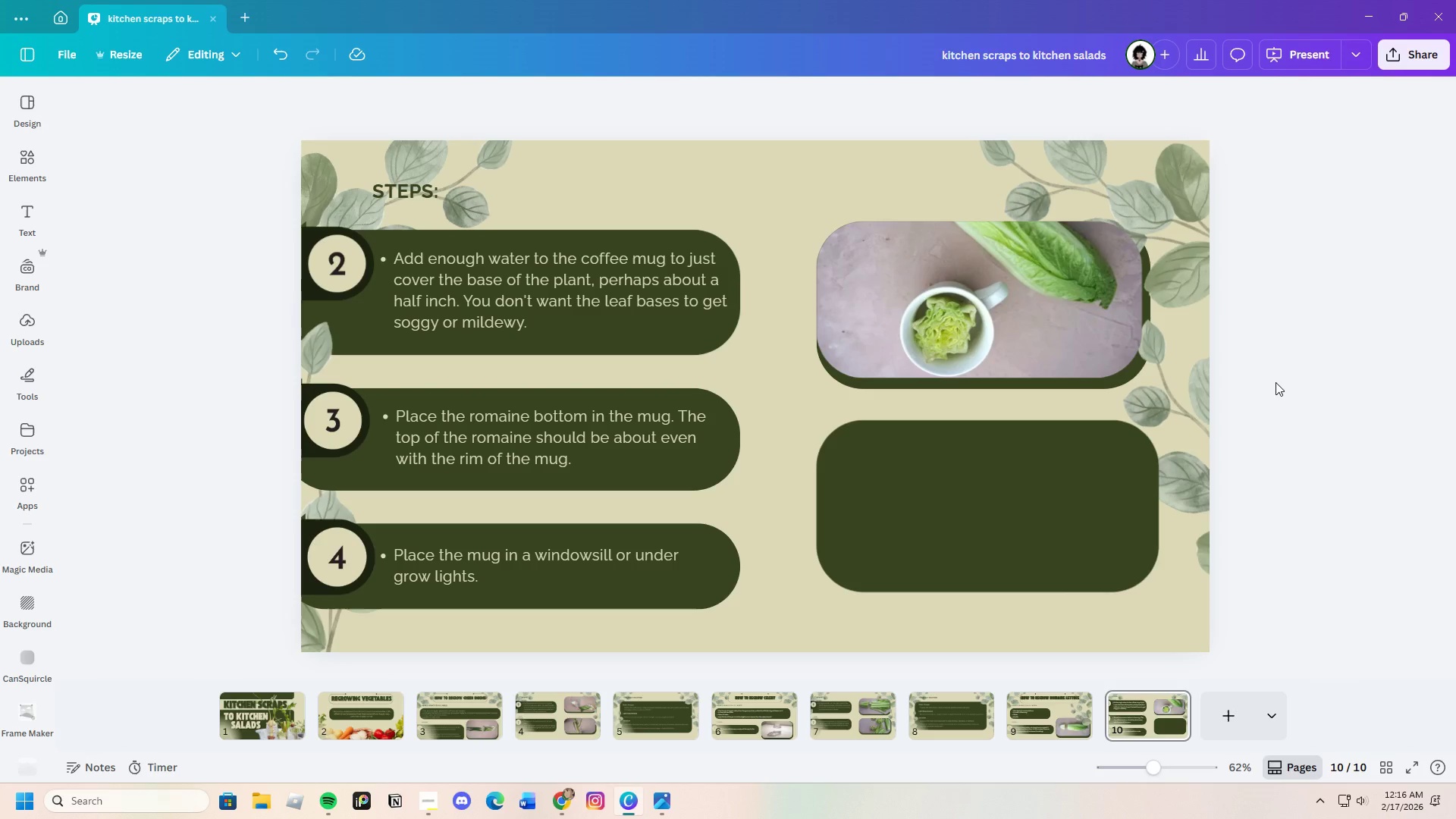 
wait(24.2)
 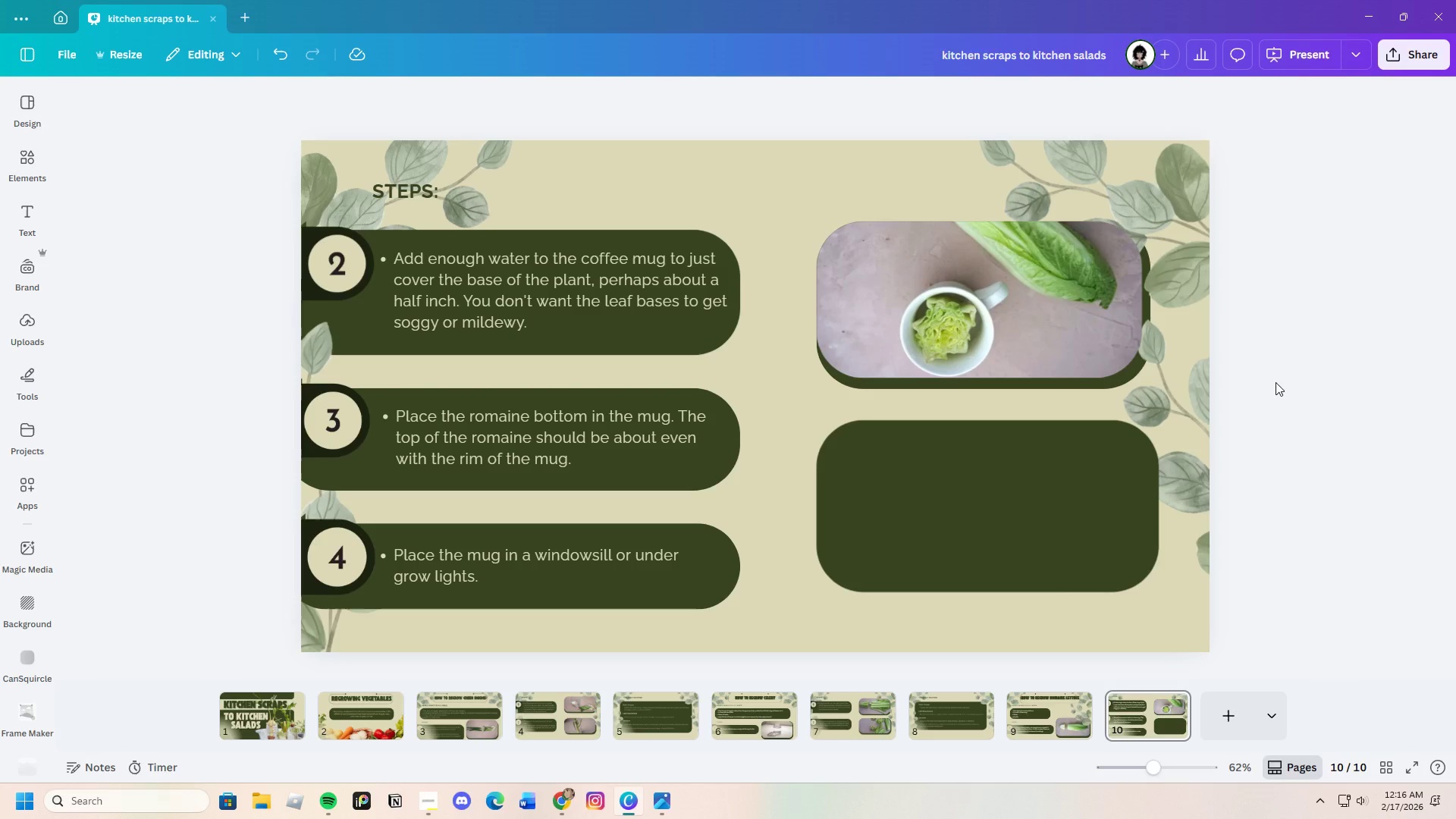 
left_click([37, 333])
 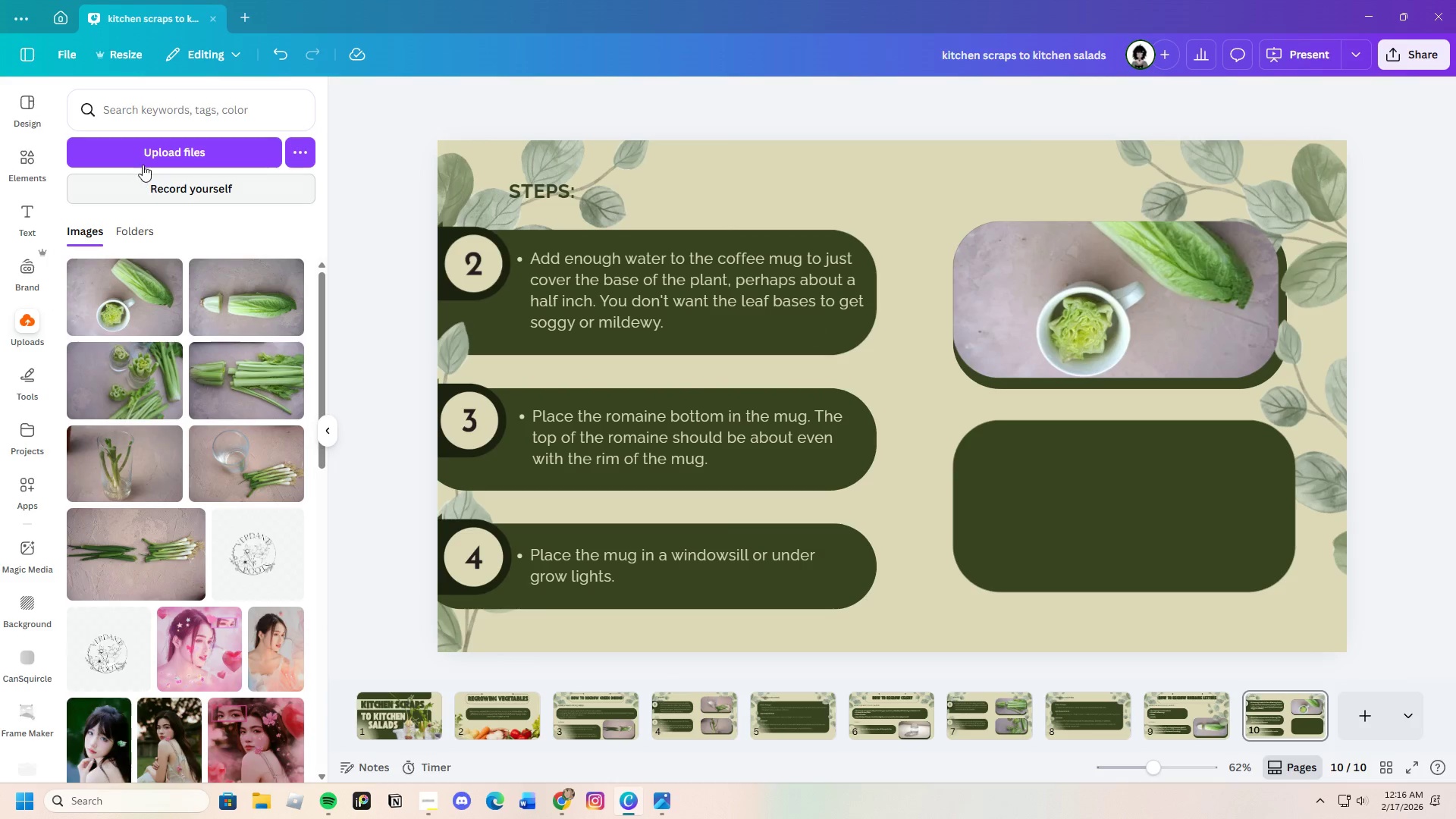 
left_click([148, 155])
 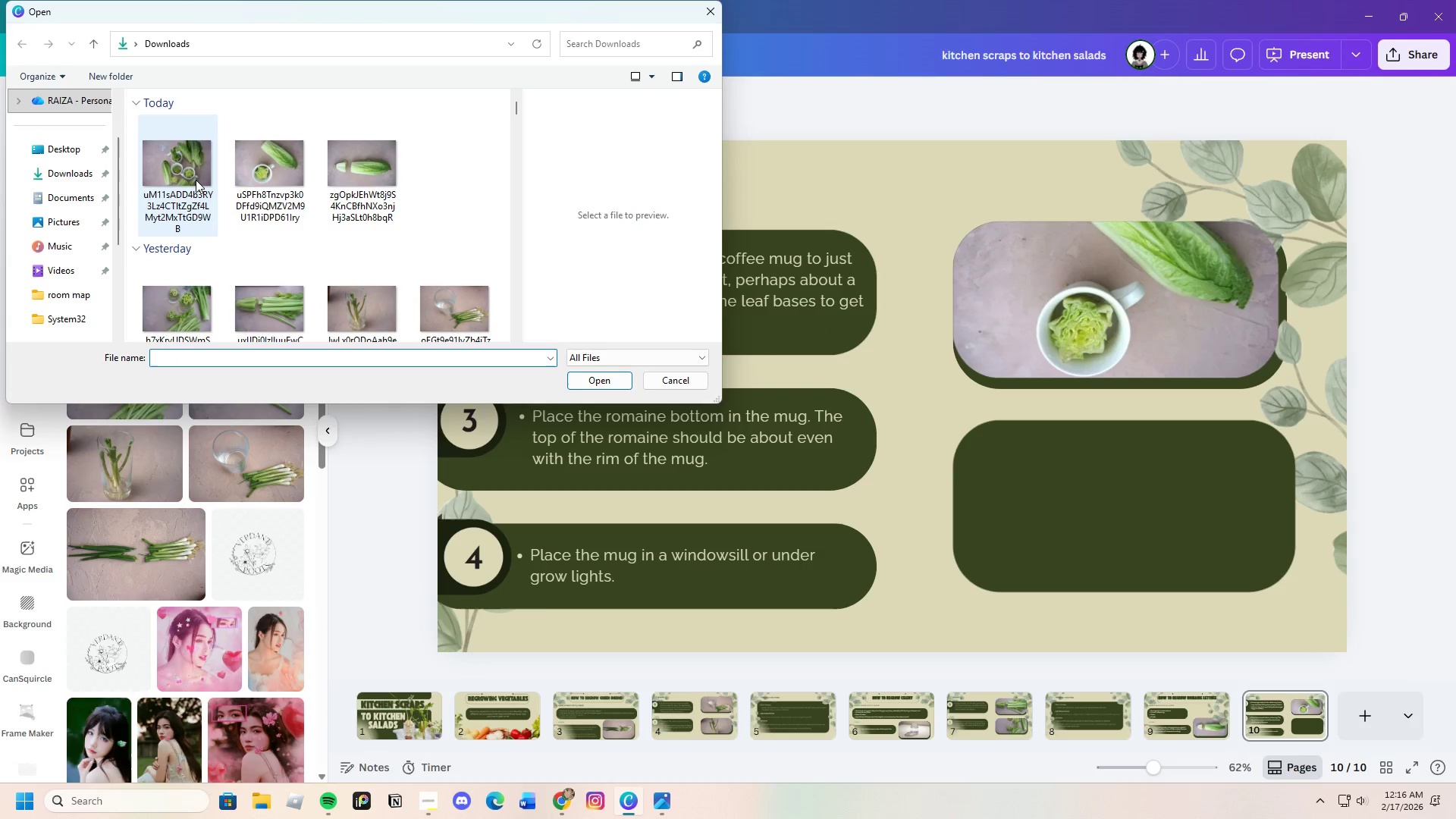 
left_click([191, 179])
 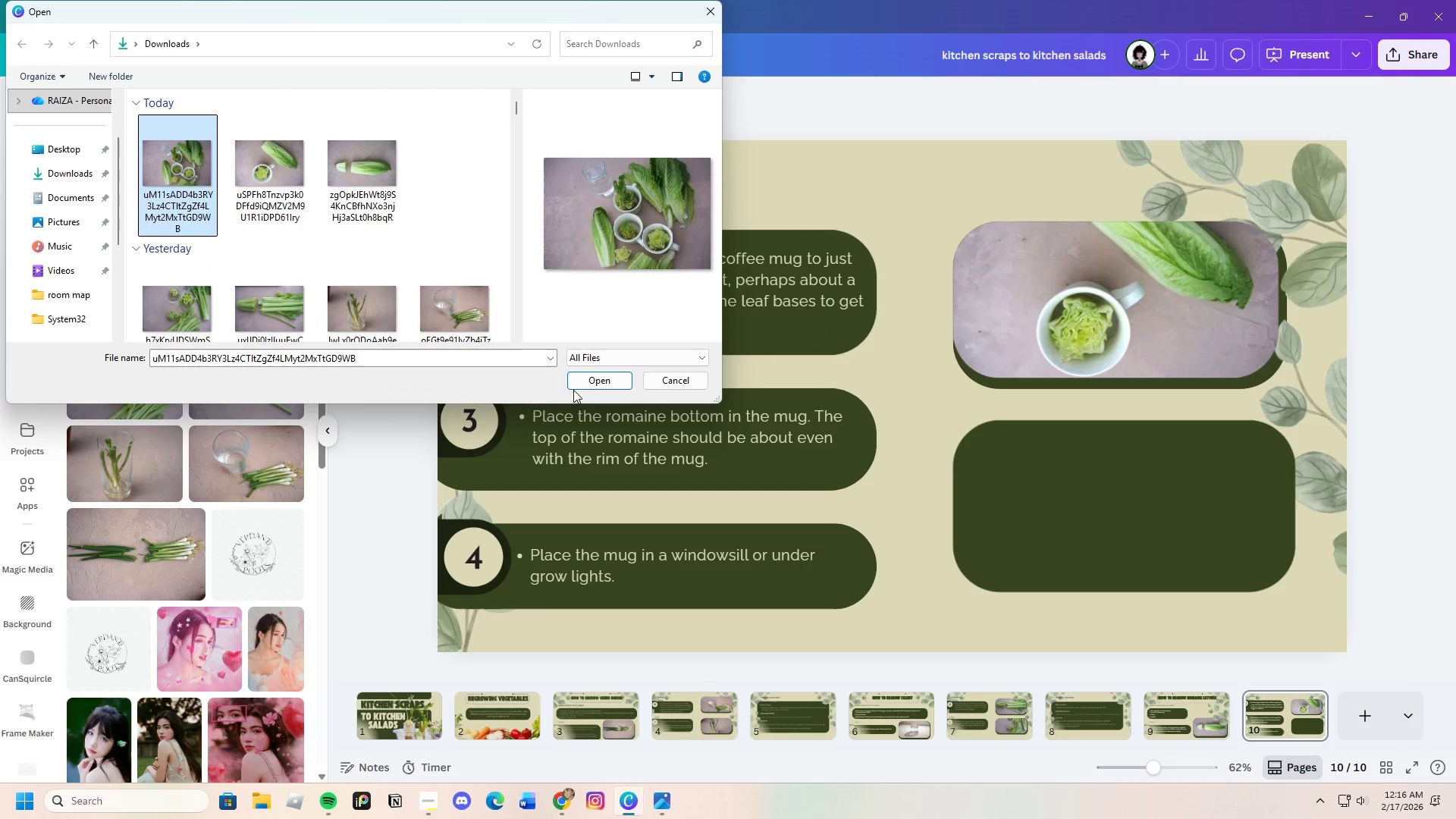 
left_click([583, 378])
 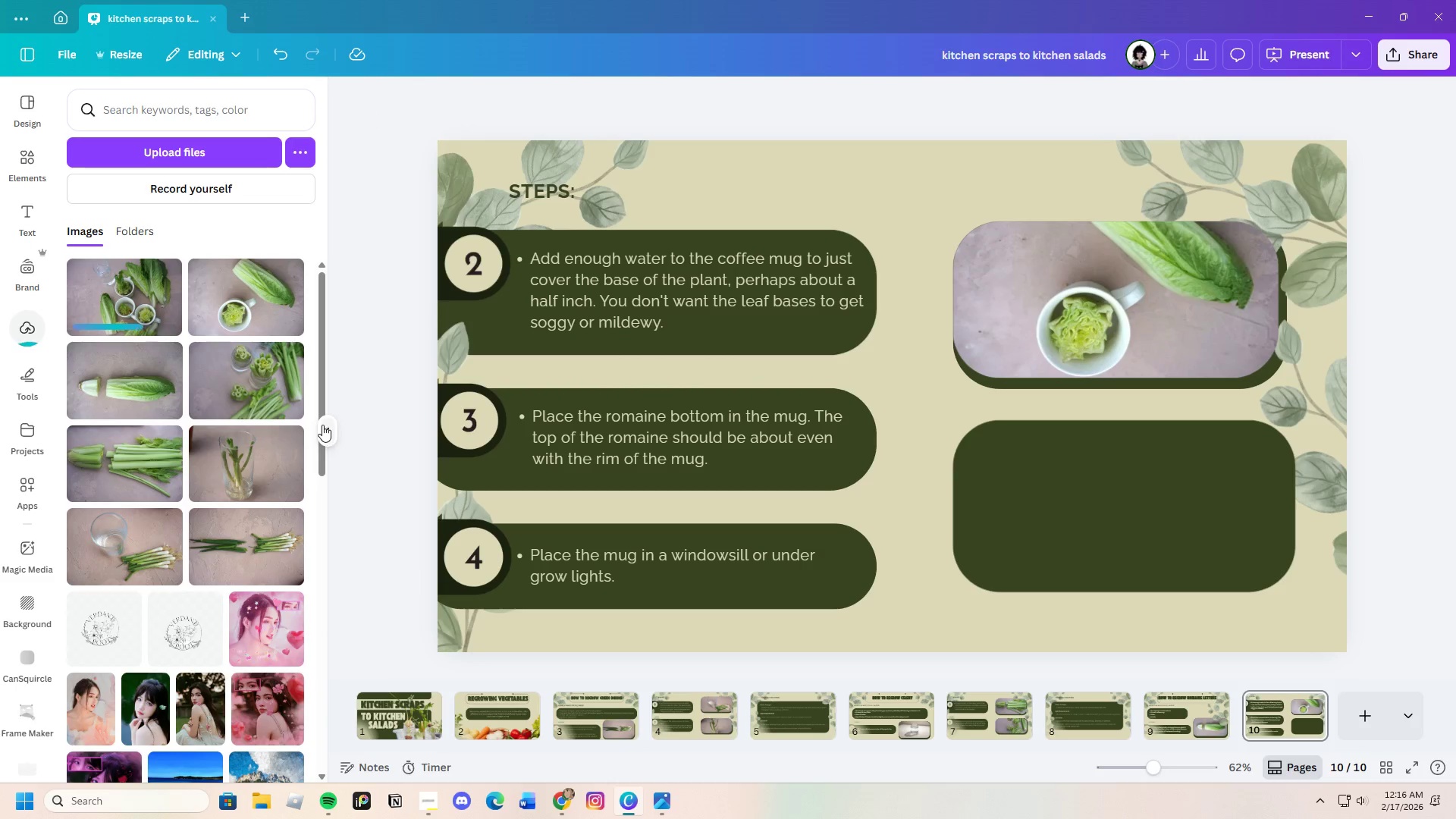 
mouse_move([350, 410])
 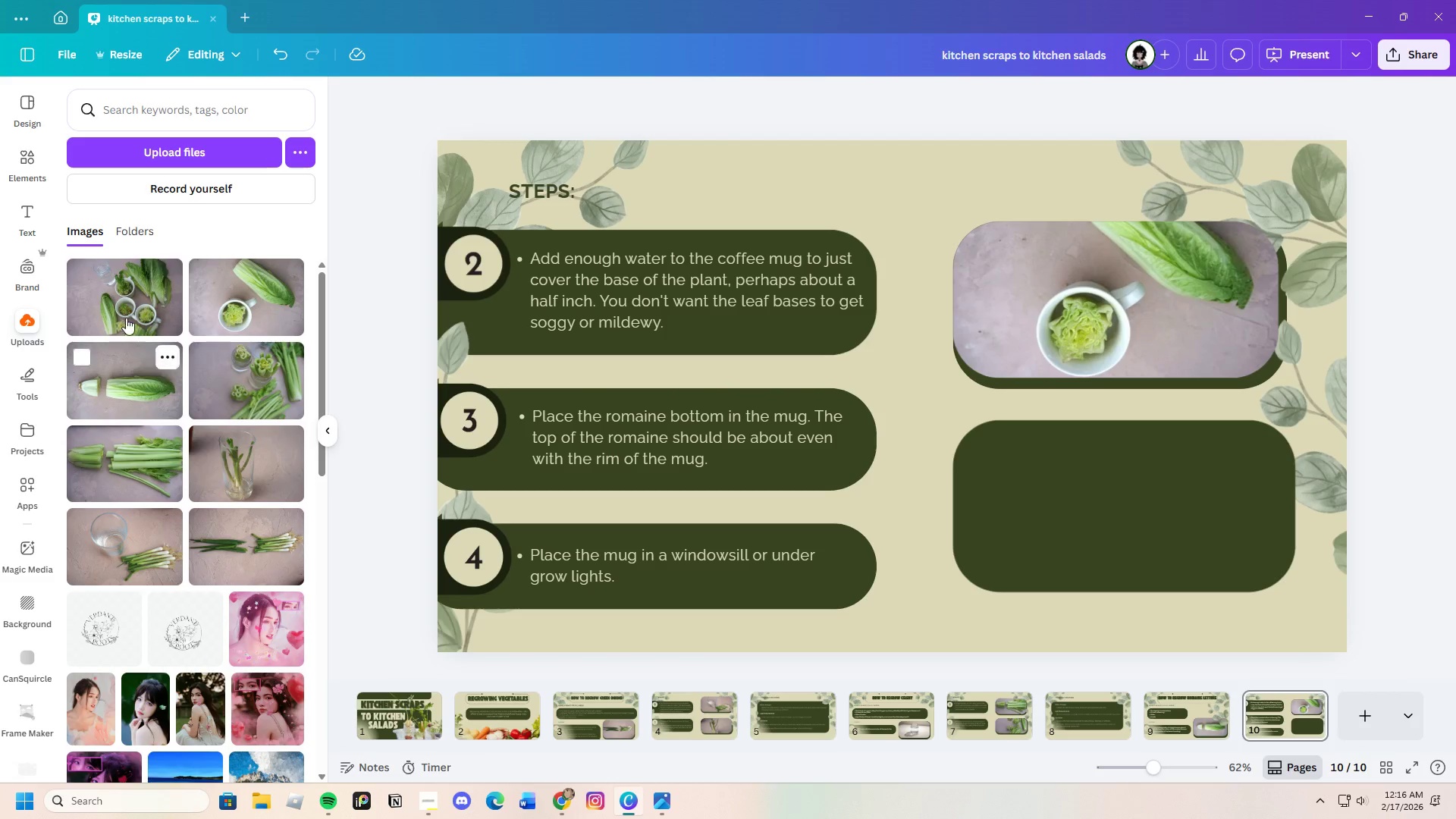 
left_click([118, 305])
 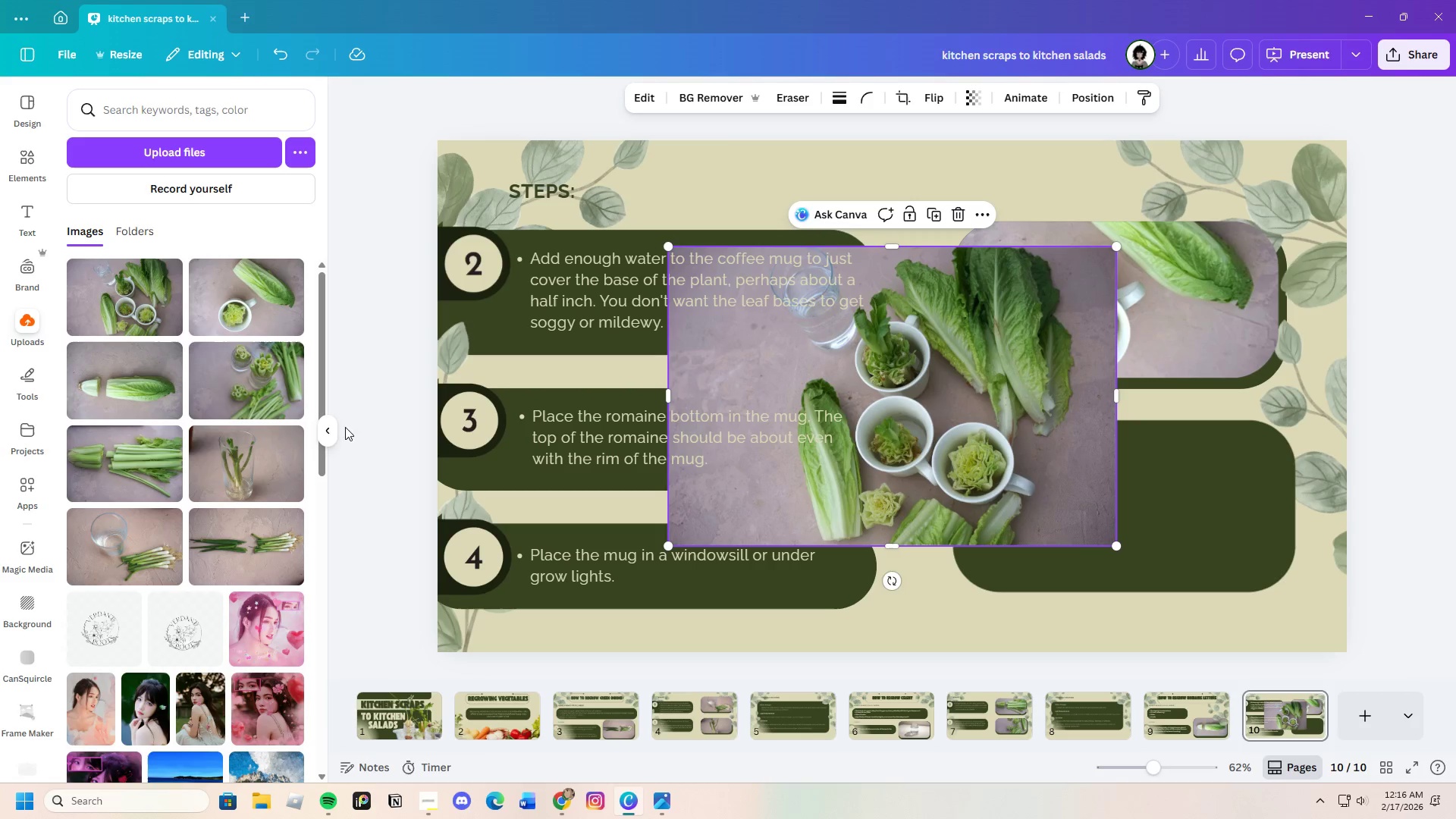 
left_click([328, 430])
 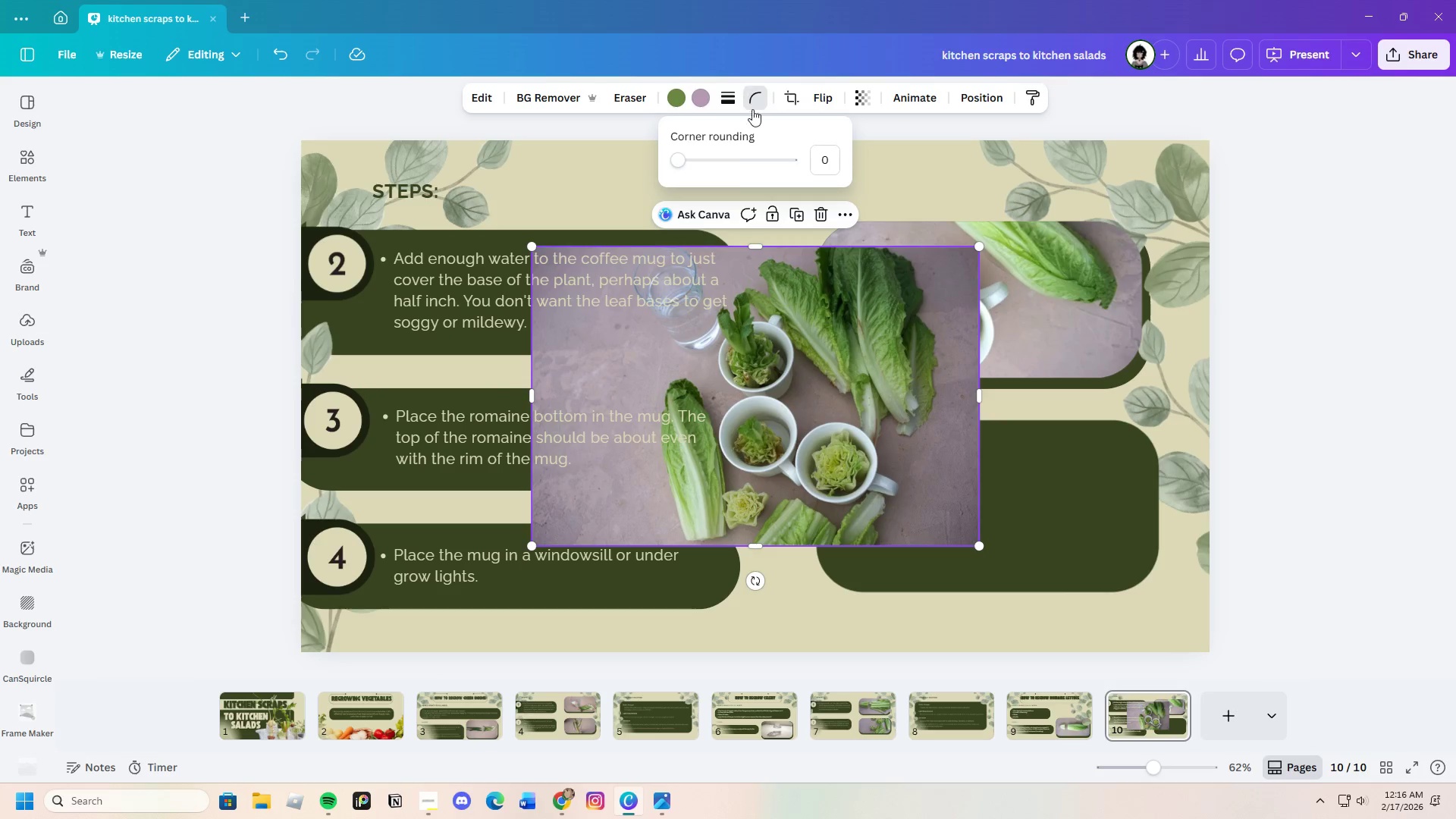 
left_click_drag(start_coordinate=[692, 157], to_coordinate=[918, 193])
 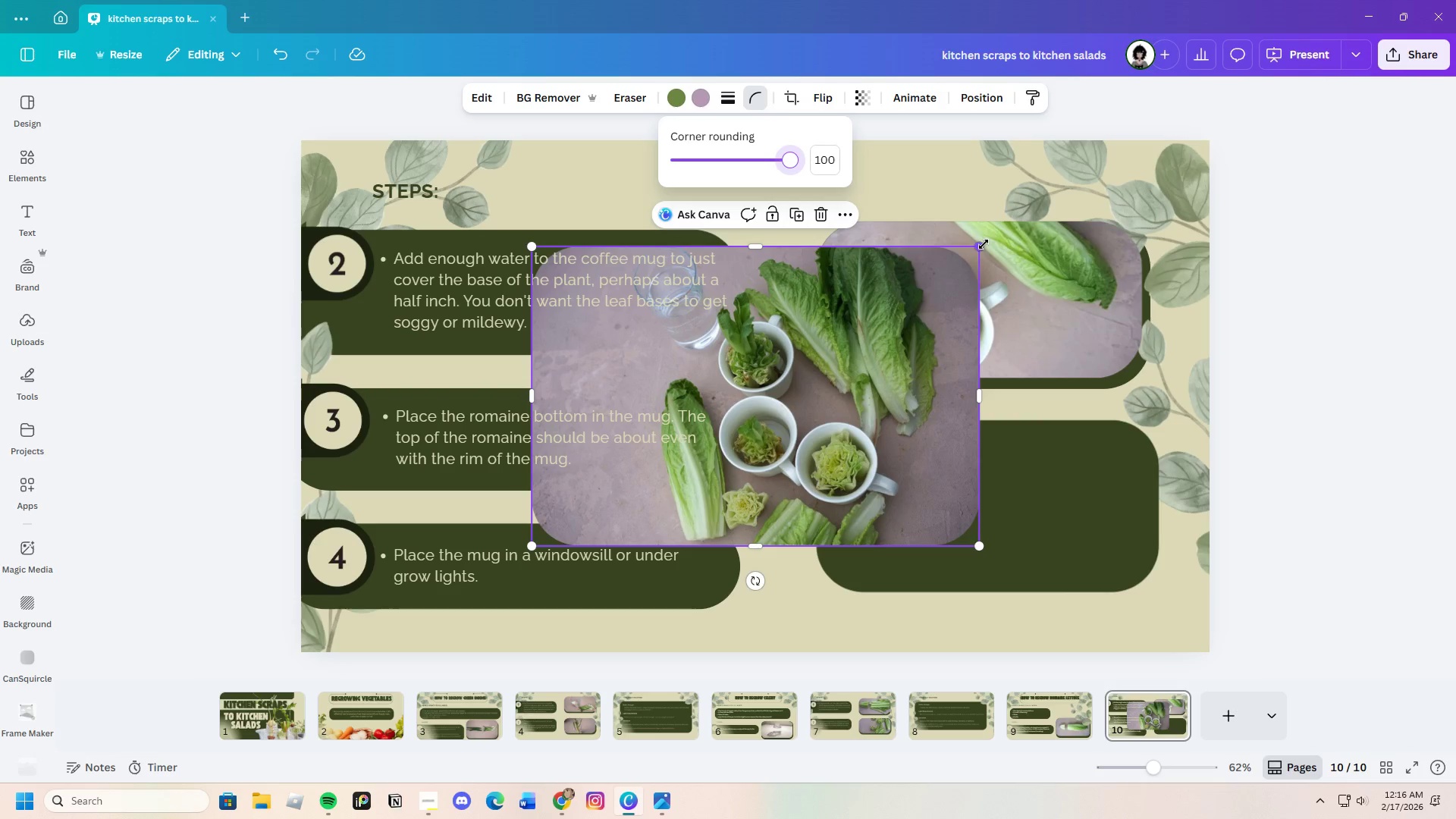 
left_click_drag(start_coordinate=[980, 246], to_coordinate=[824, 386])
 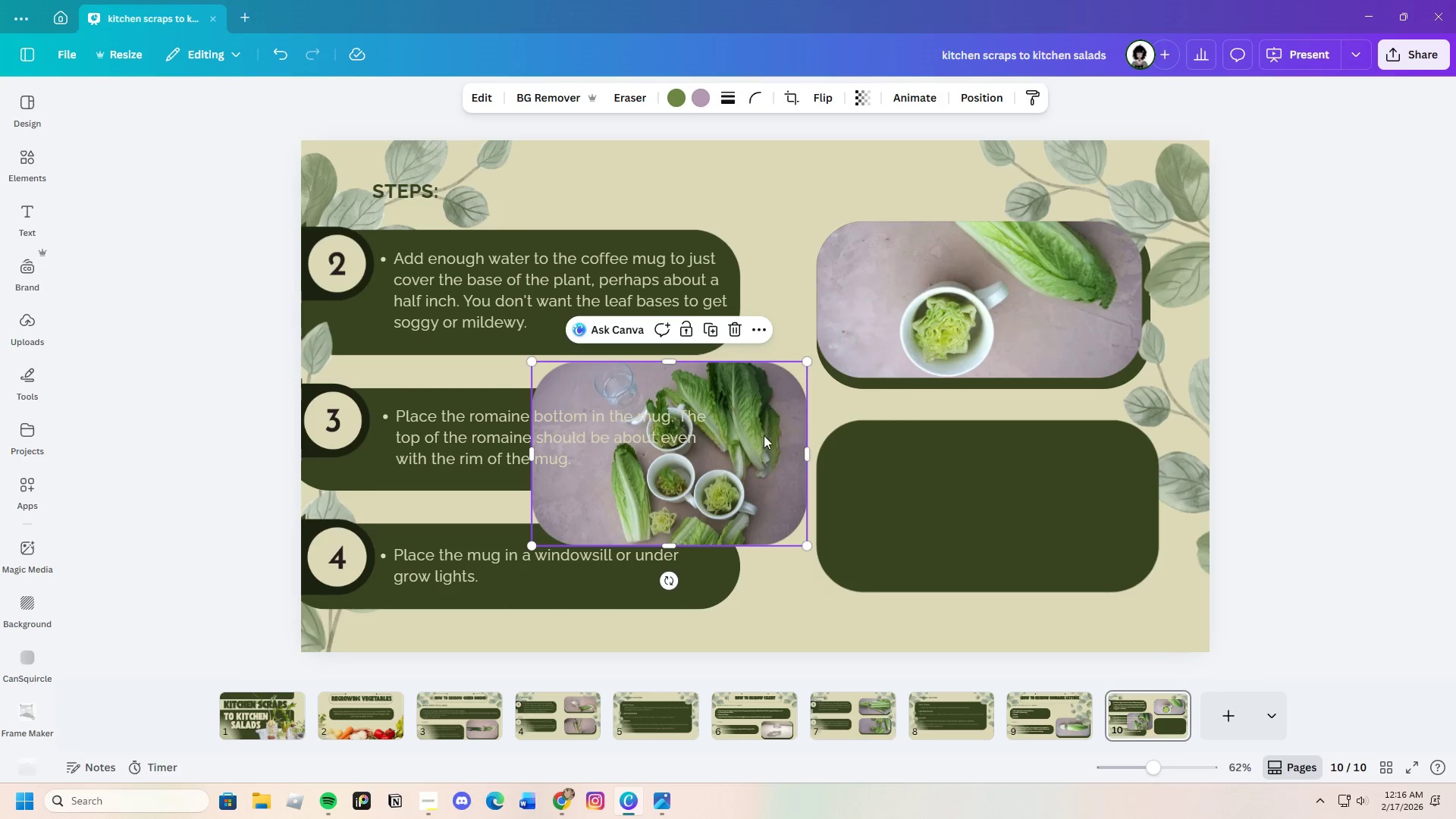 
left_click_drag(start_coordinate=[762, 435], to_coordinate=[1043, 473])
 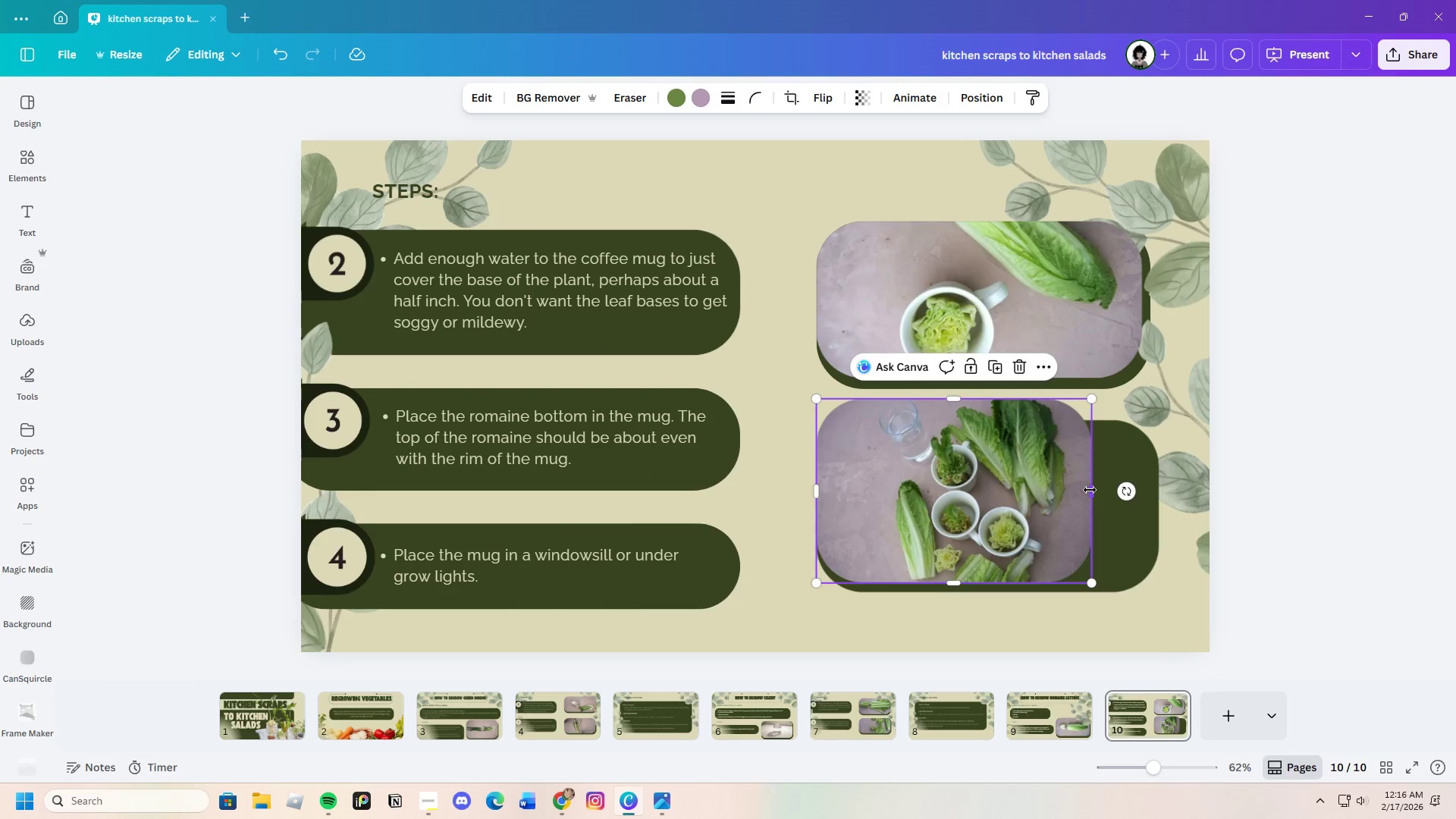 
left_click_drag(start_coordinate=[1090, 490], to_coordinate=[1151, 492])
 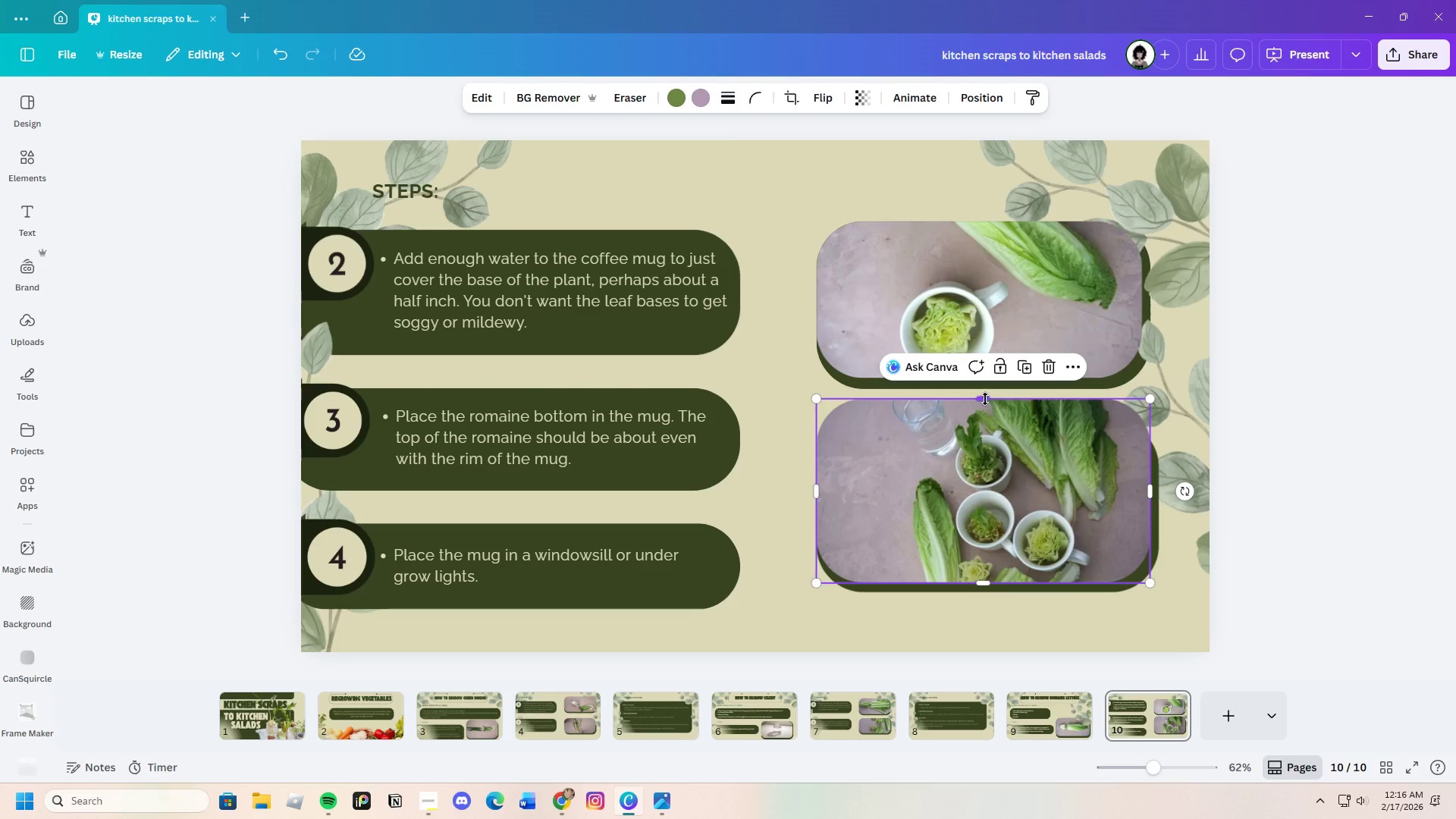 
left_click_drag(start_coordinate=[985, 399], to_coordinate=[991, 420])
 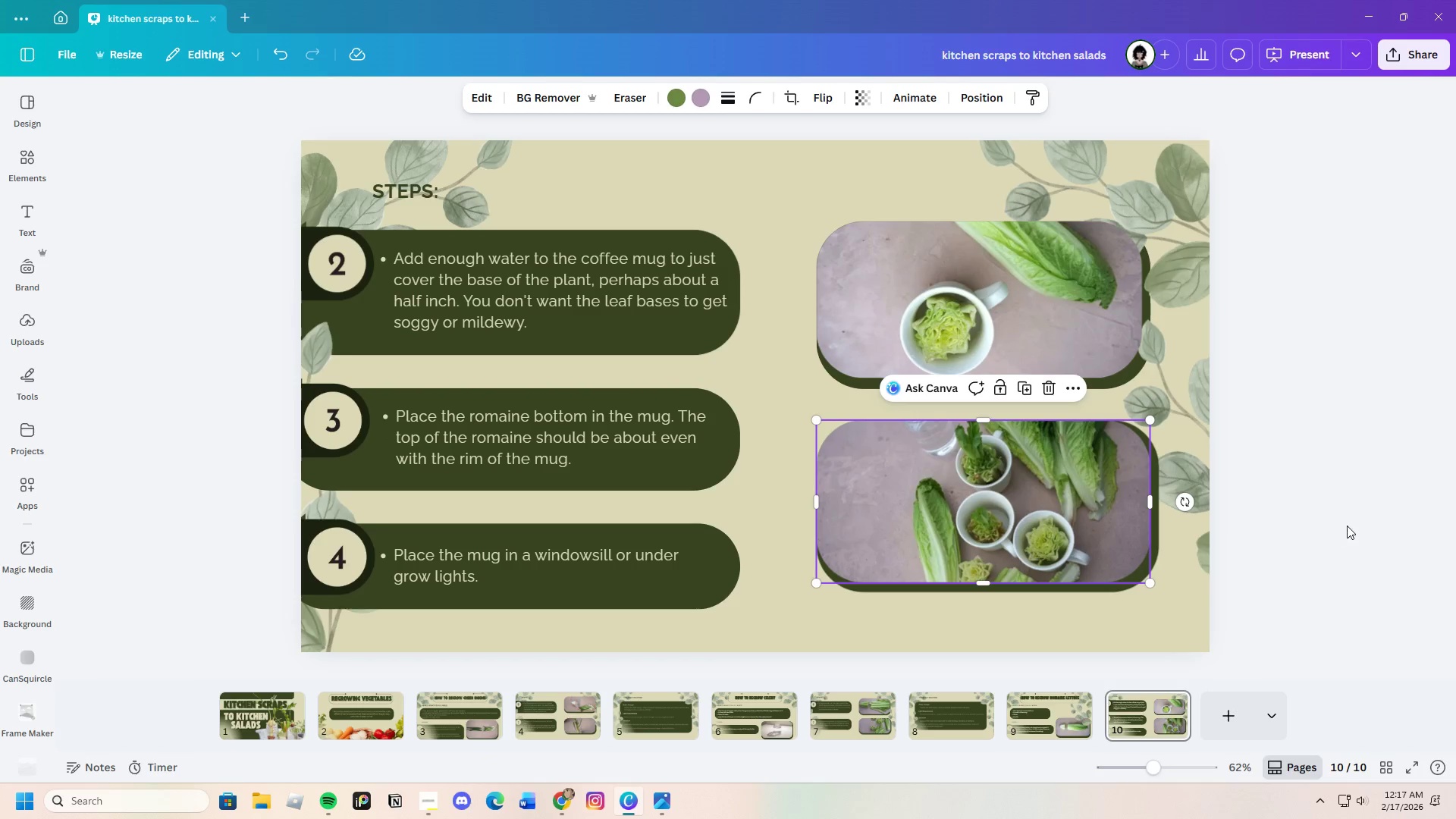 
left_click([1347, 526])
 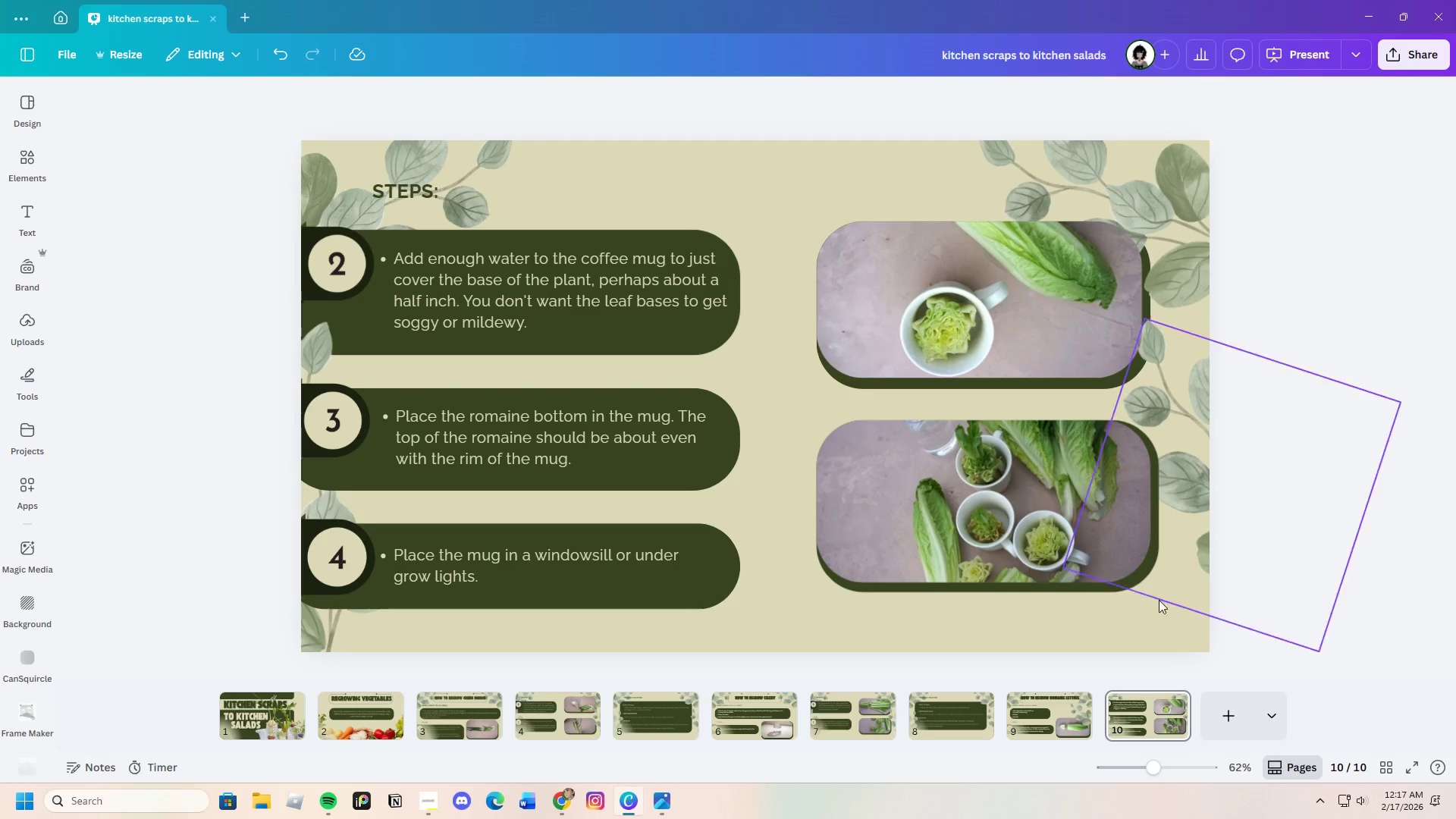 
wait(5.69)
 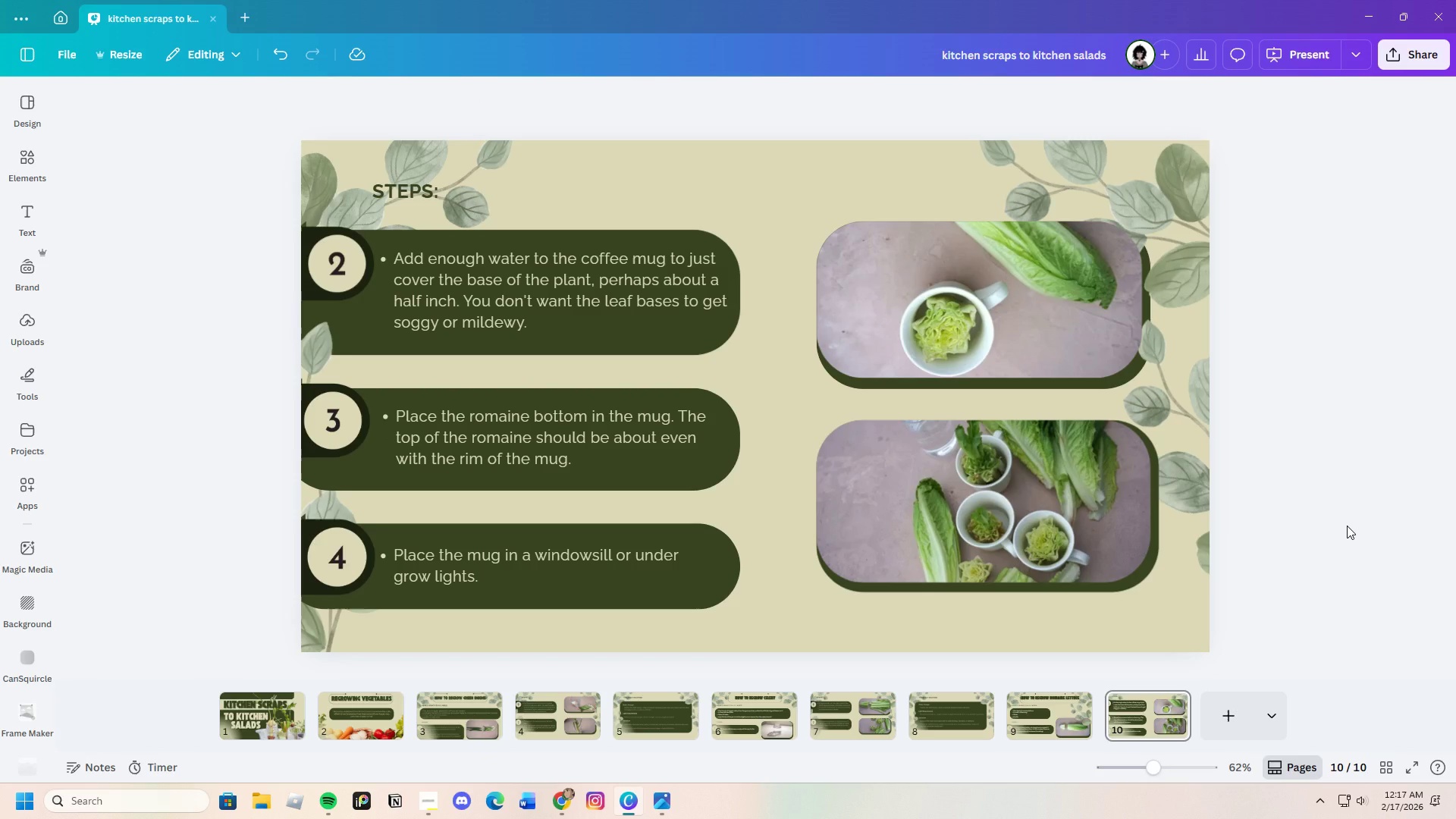 
left_click([1036, 560])
 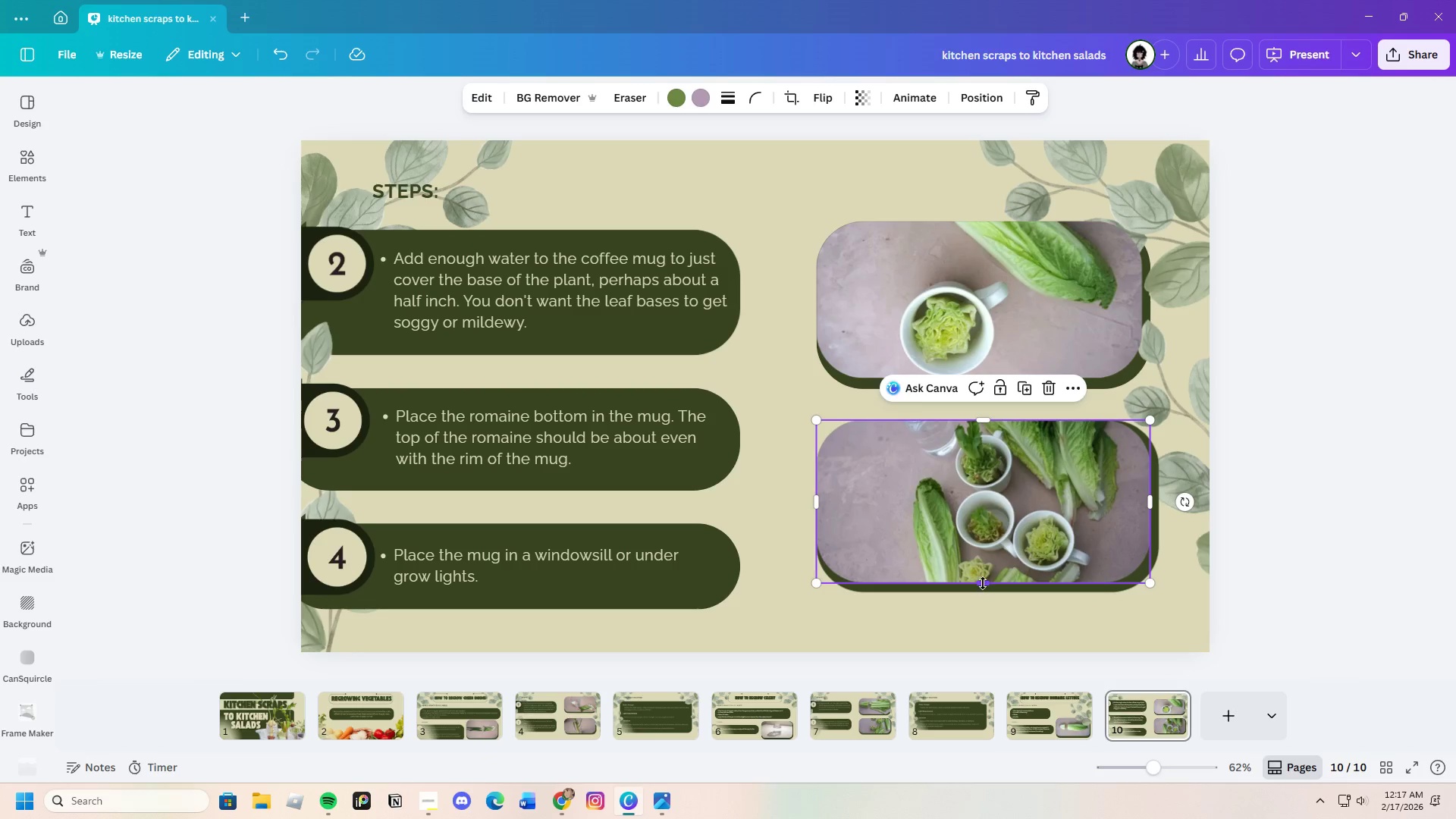 
left_click_drag(start_coordinate=[983, 582], to_coordinate=[991, 579])
 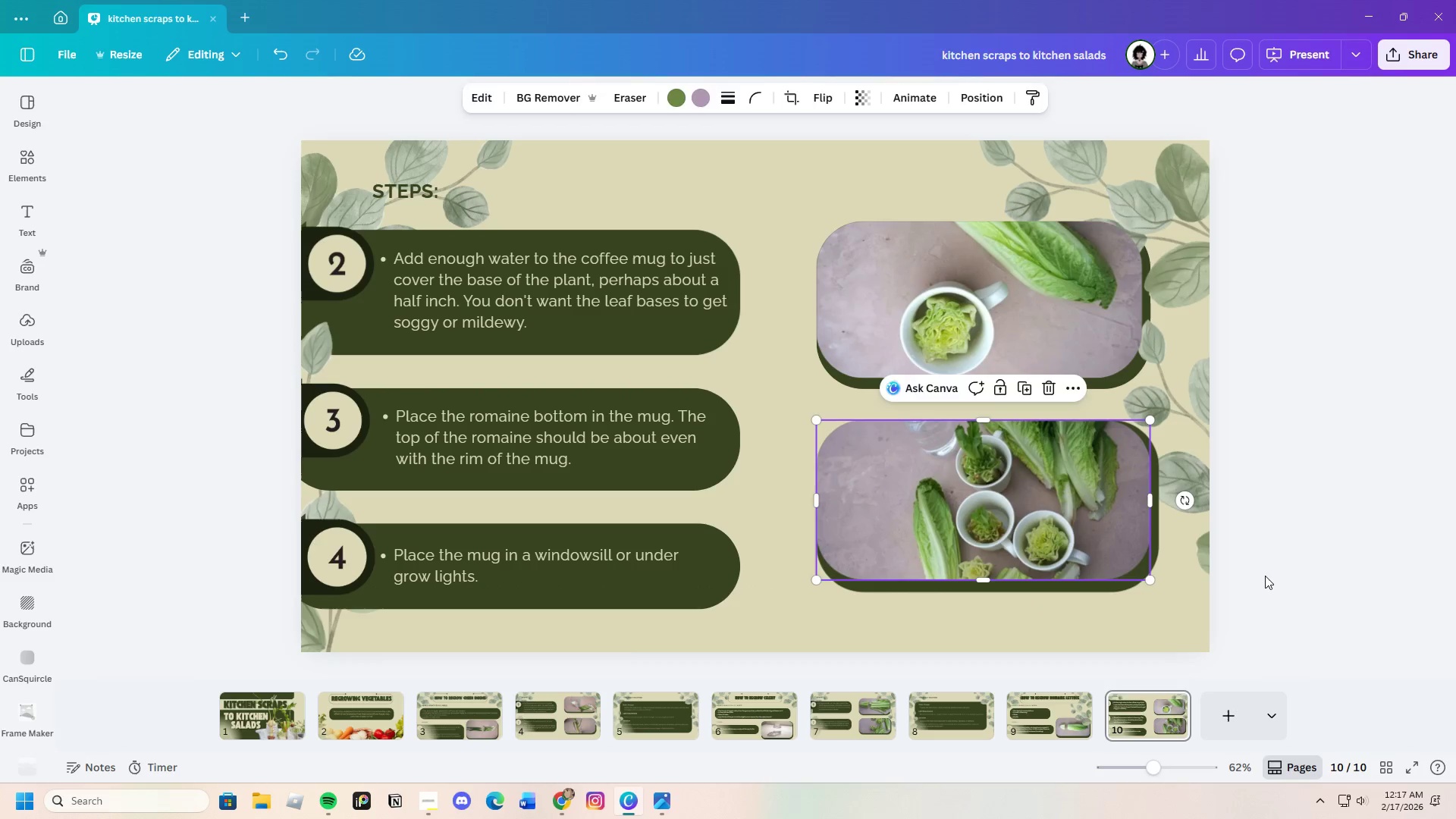 
left_click([1265, 576])
 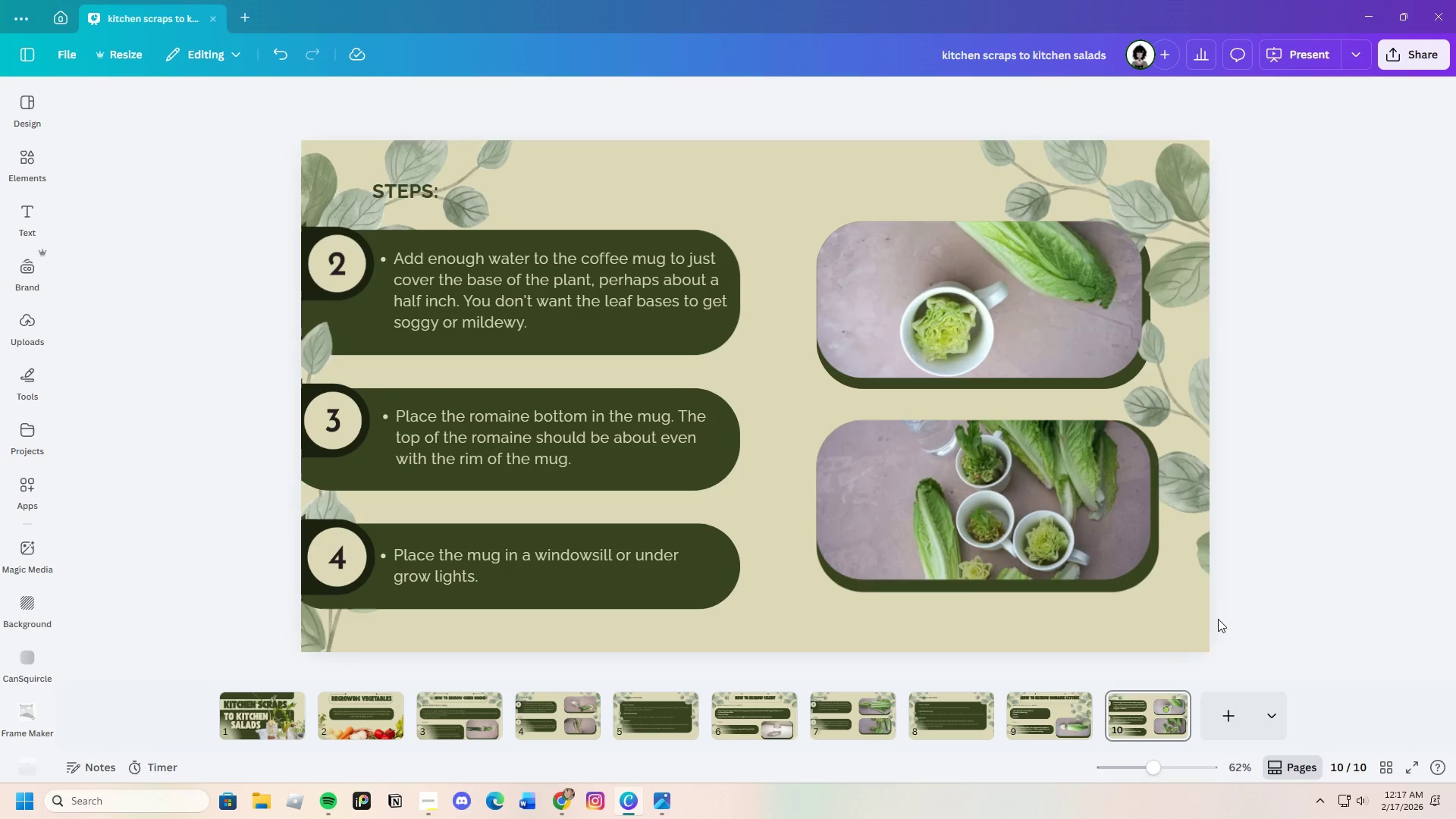 
left_click([963, 560])
 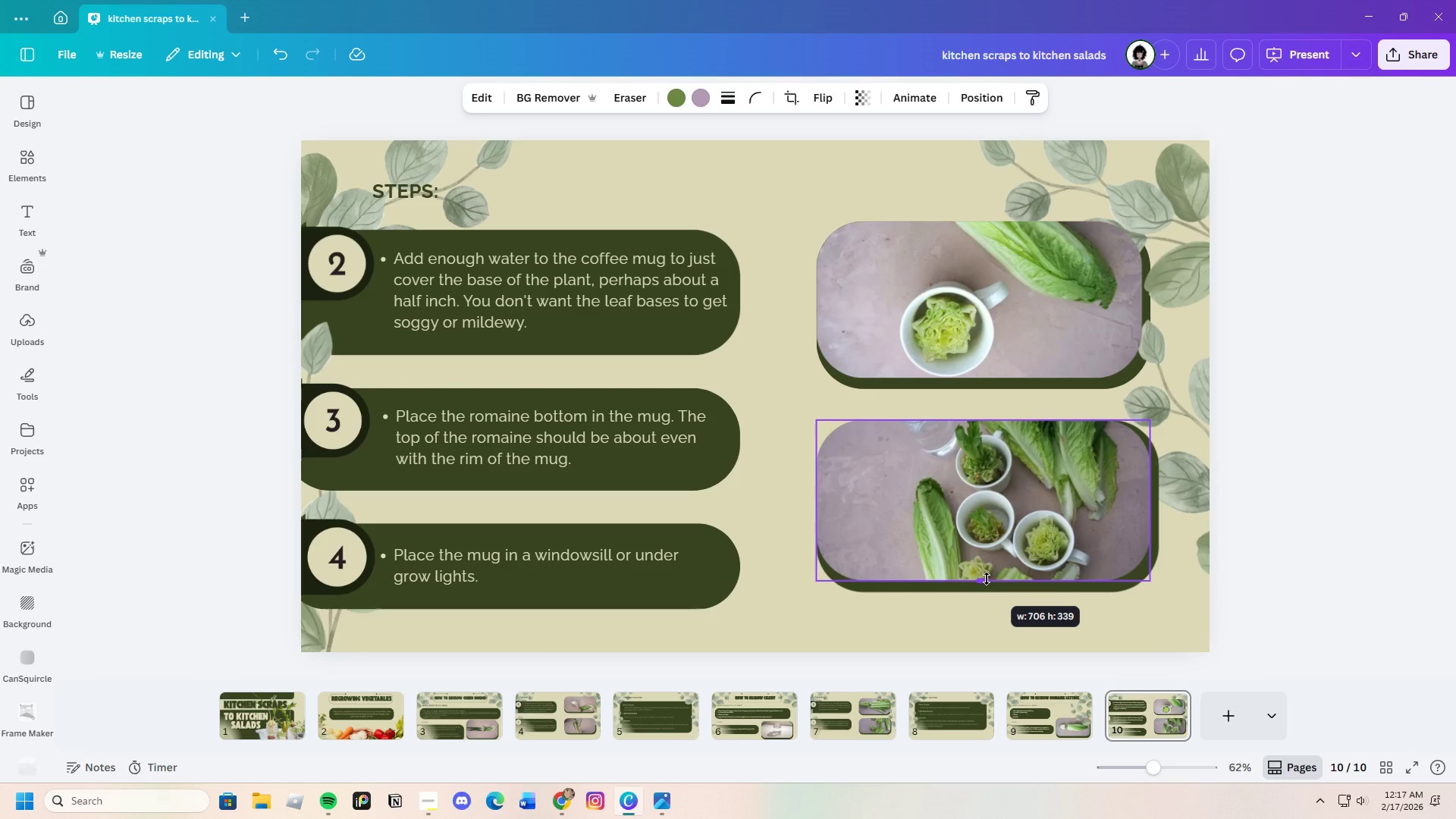 
left_click([1311, 582])
 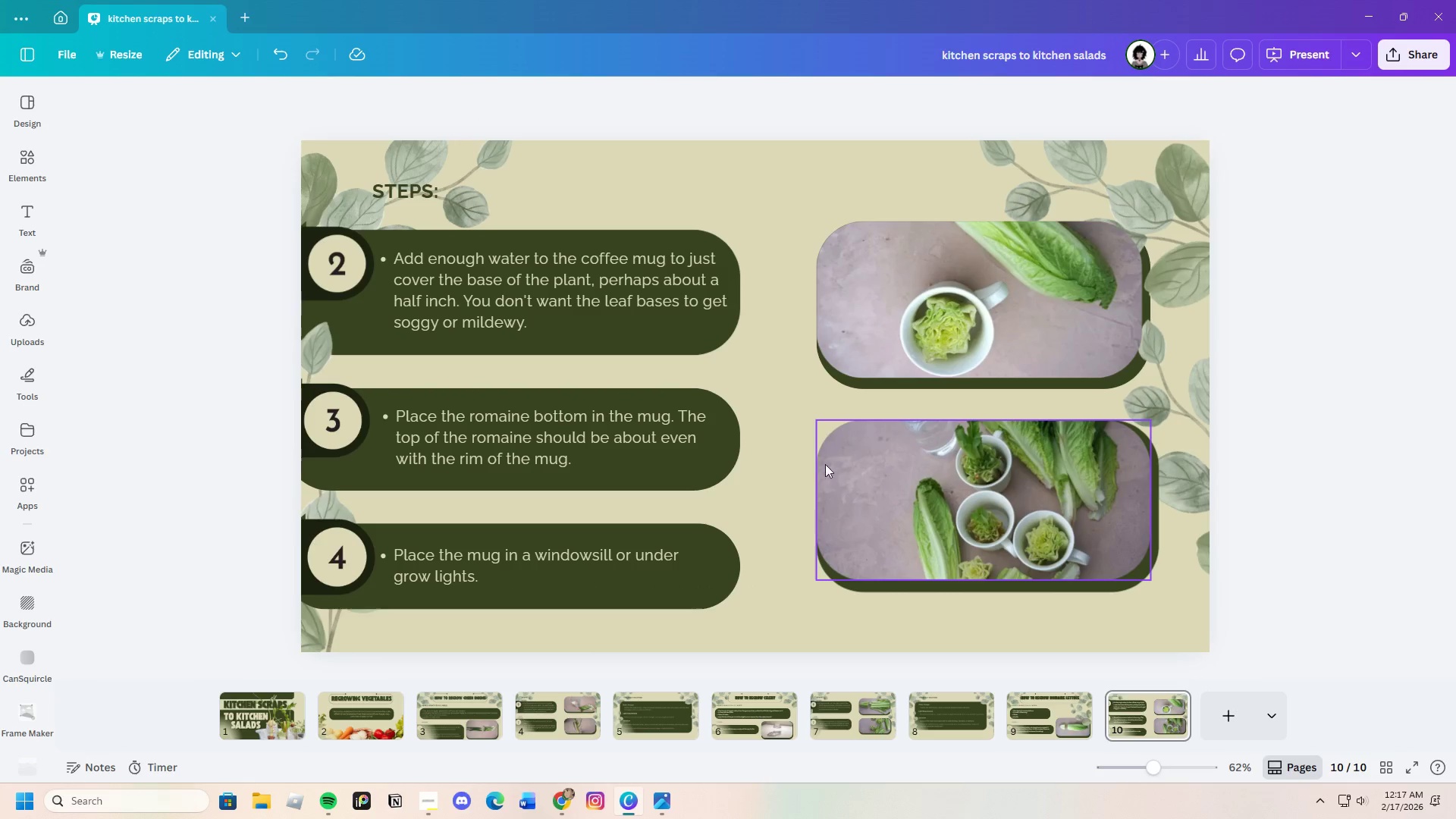 
left_click_drag(start_coordinate=[788, 414], to_coordinate=[1084, 593])
 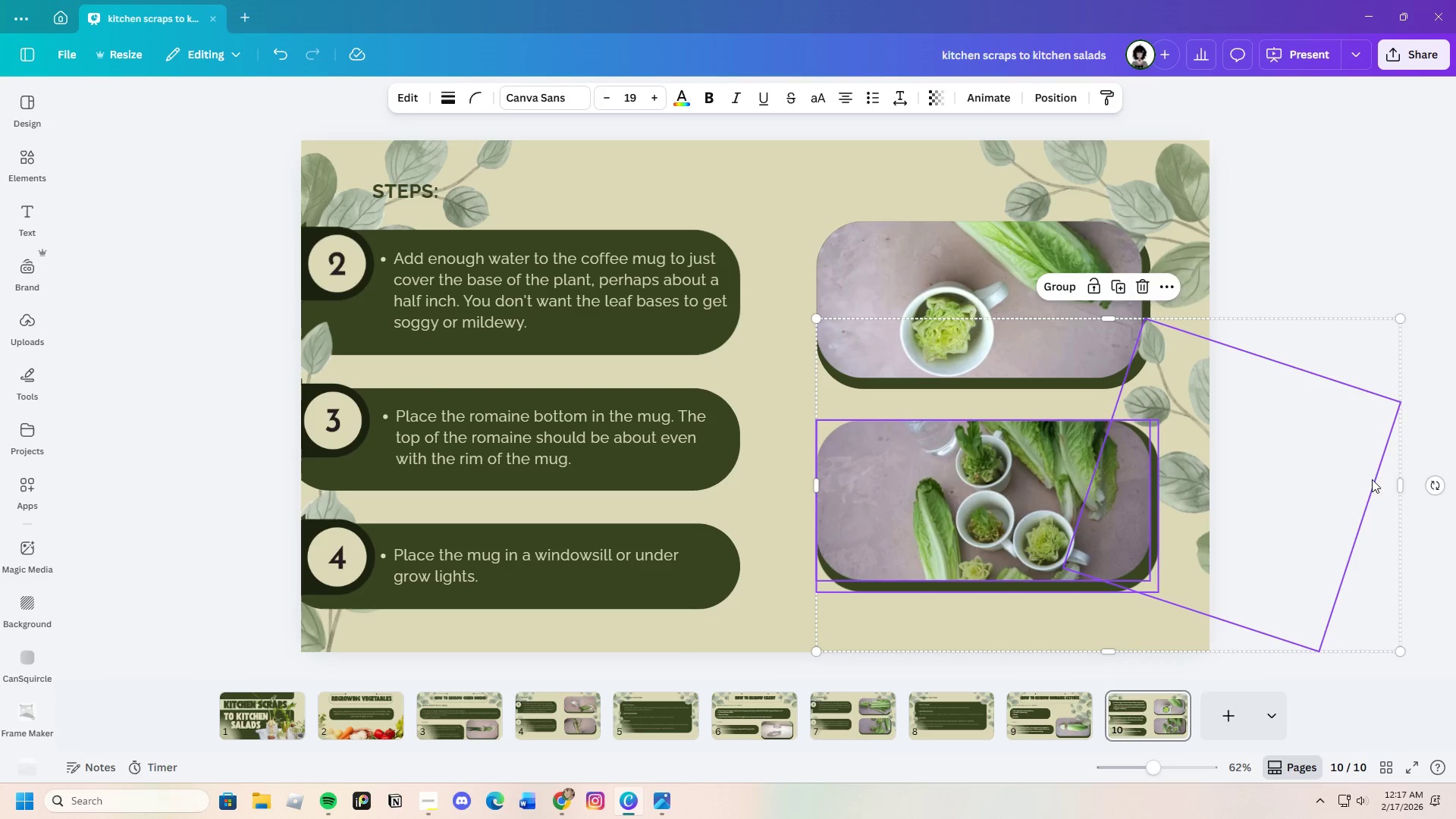 
left_click([1294, 457])
 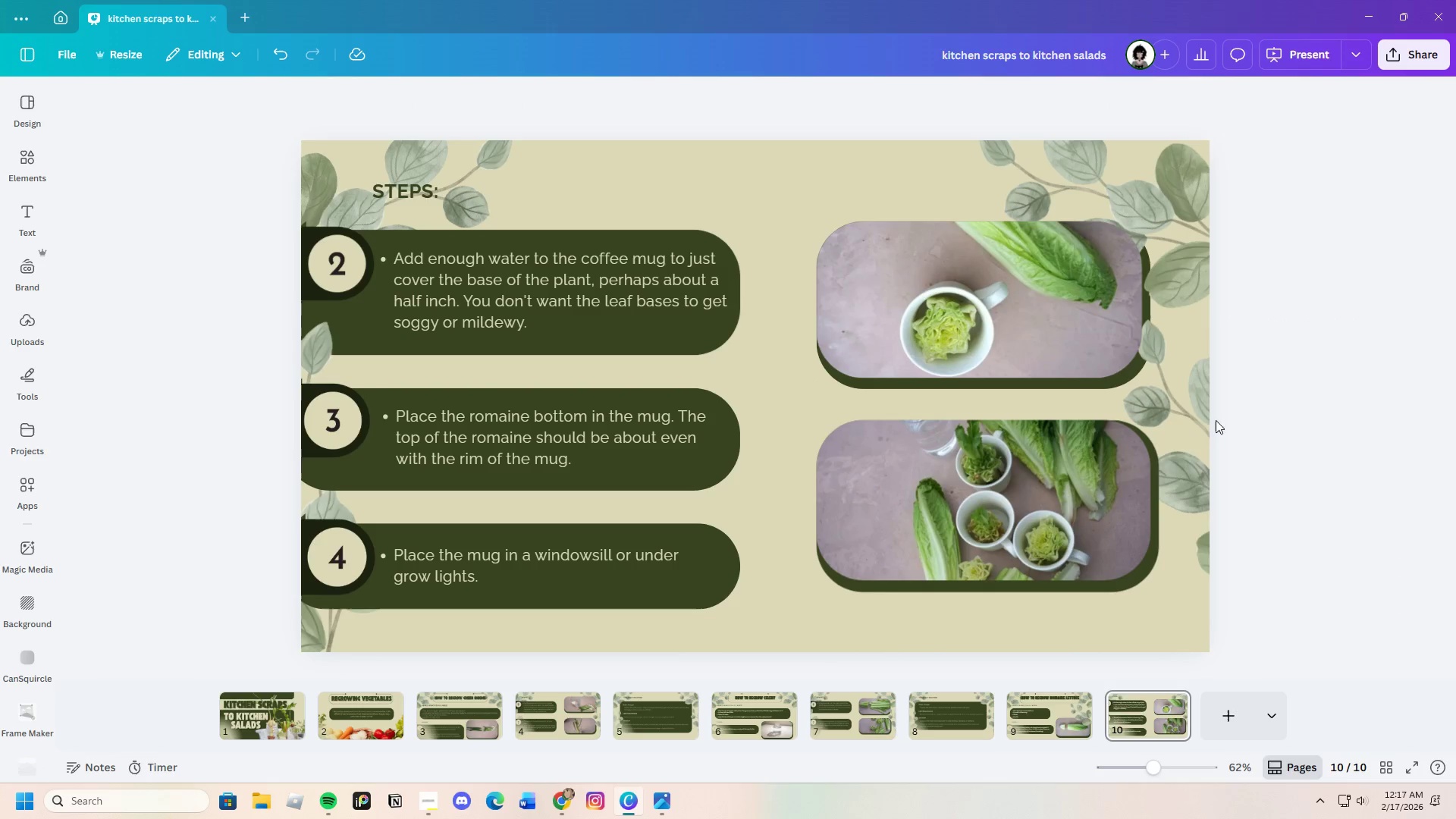 
double_click([1179, 409])
 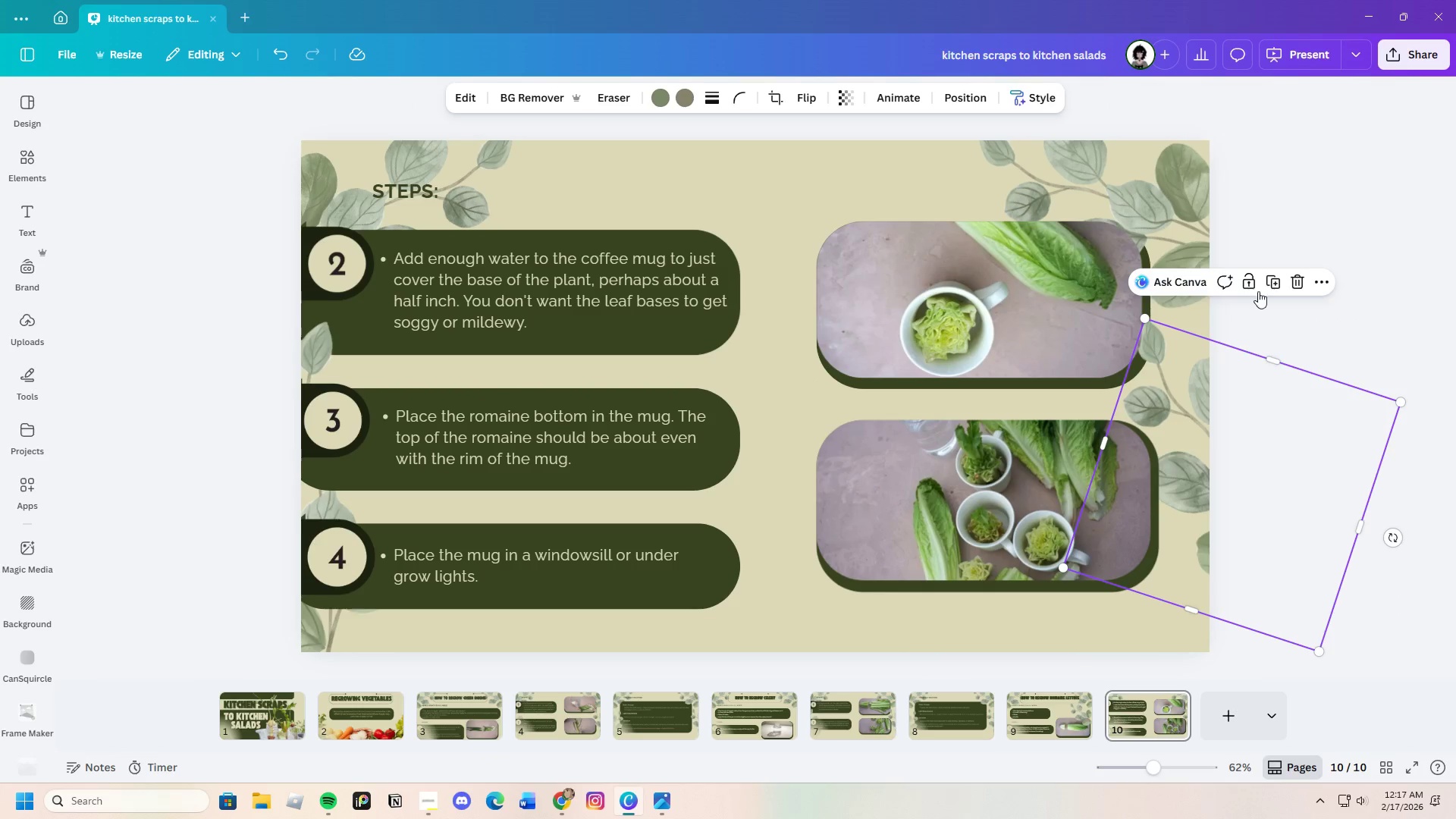 
left_click([1252, 285])
 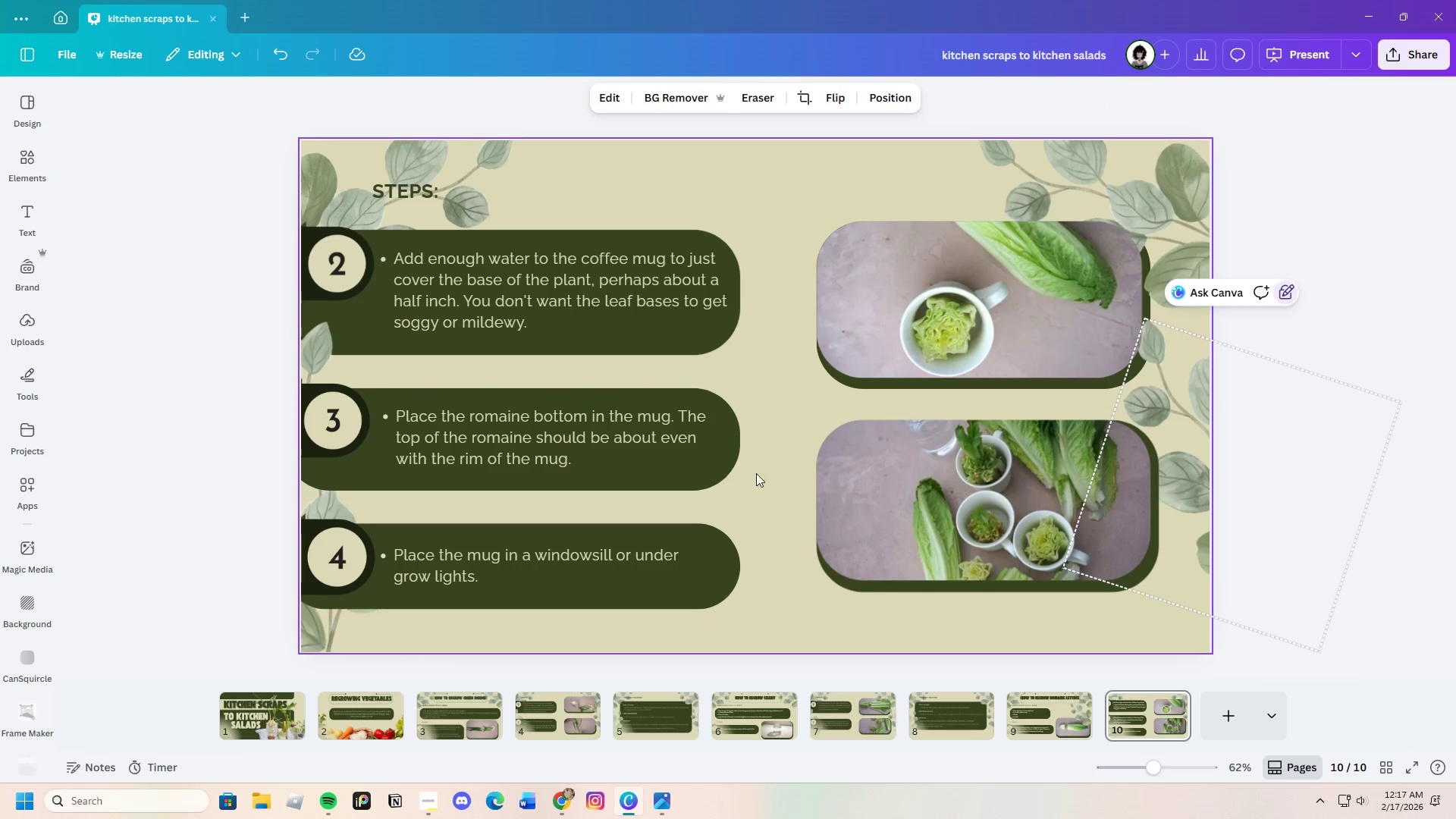 
left_click([795, 450])
 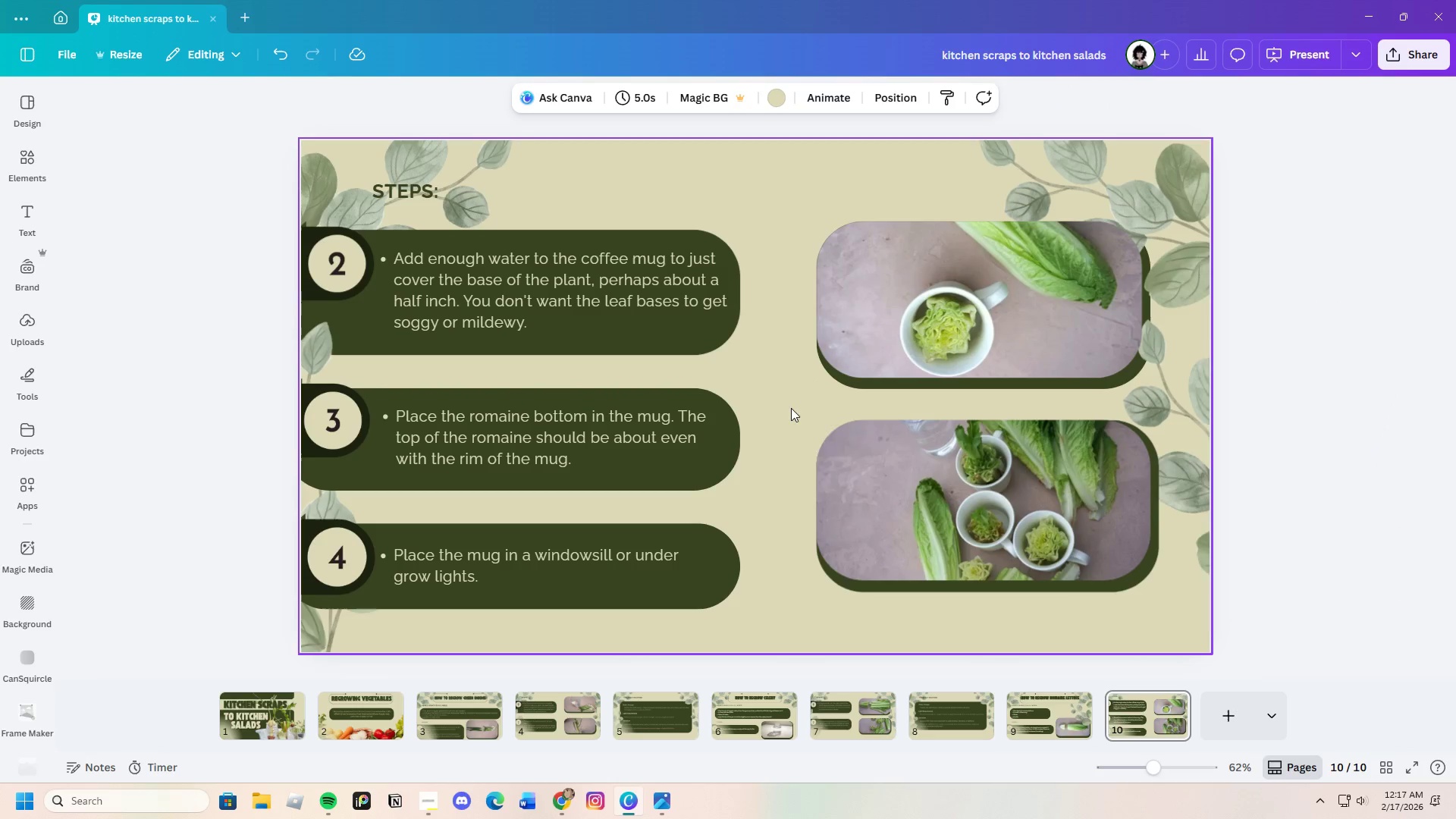 
left_click_drag(start_coordinate=[792, 408], to_coordinate=[1104, 588])
 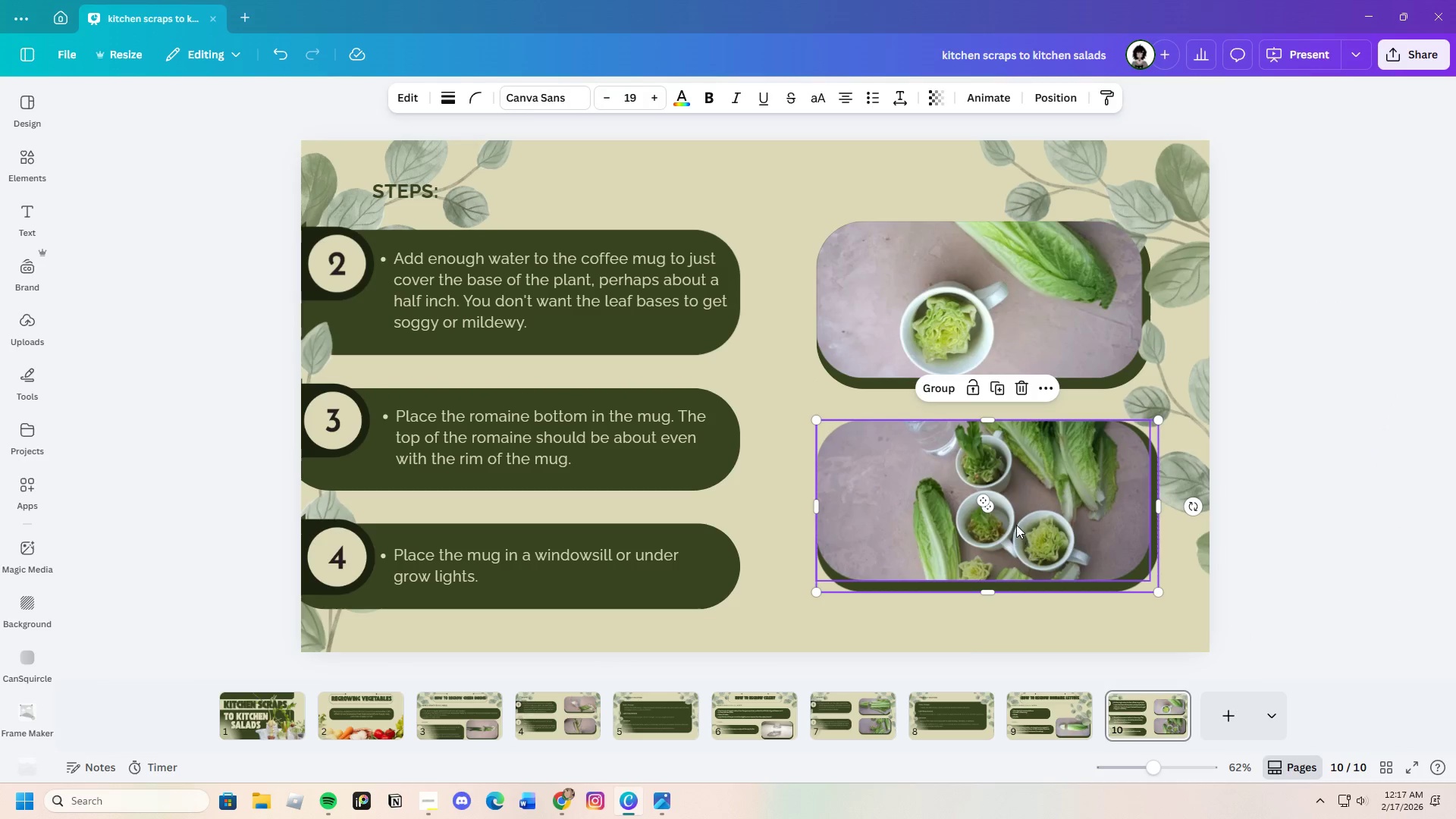 
left_click_drag(start_coordinate=[1016, 525], to_coordinate=[1015, 538])
 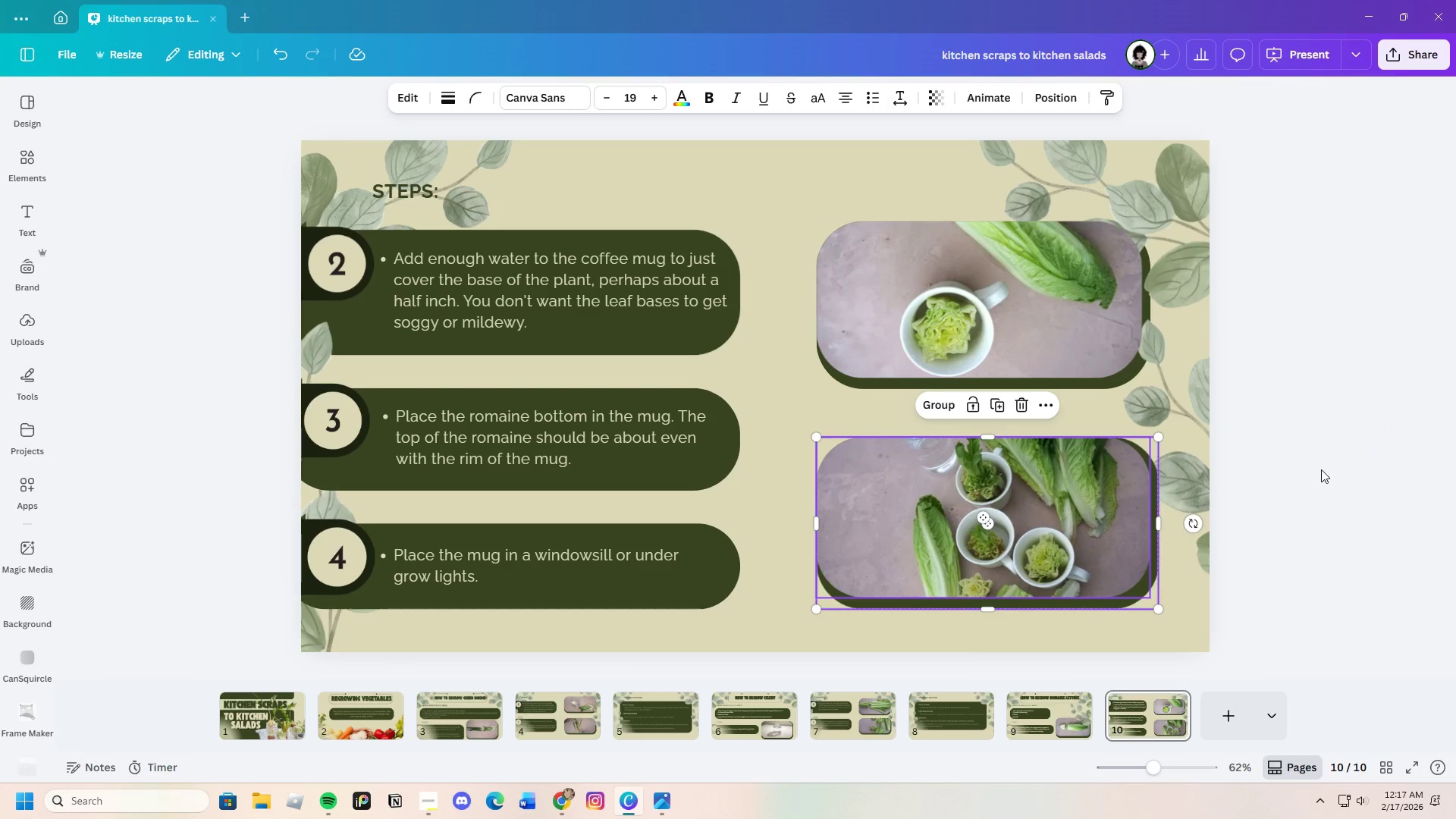 
left_click([1321, 469])
 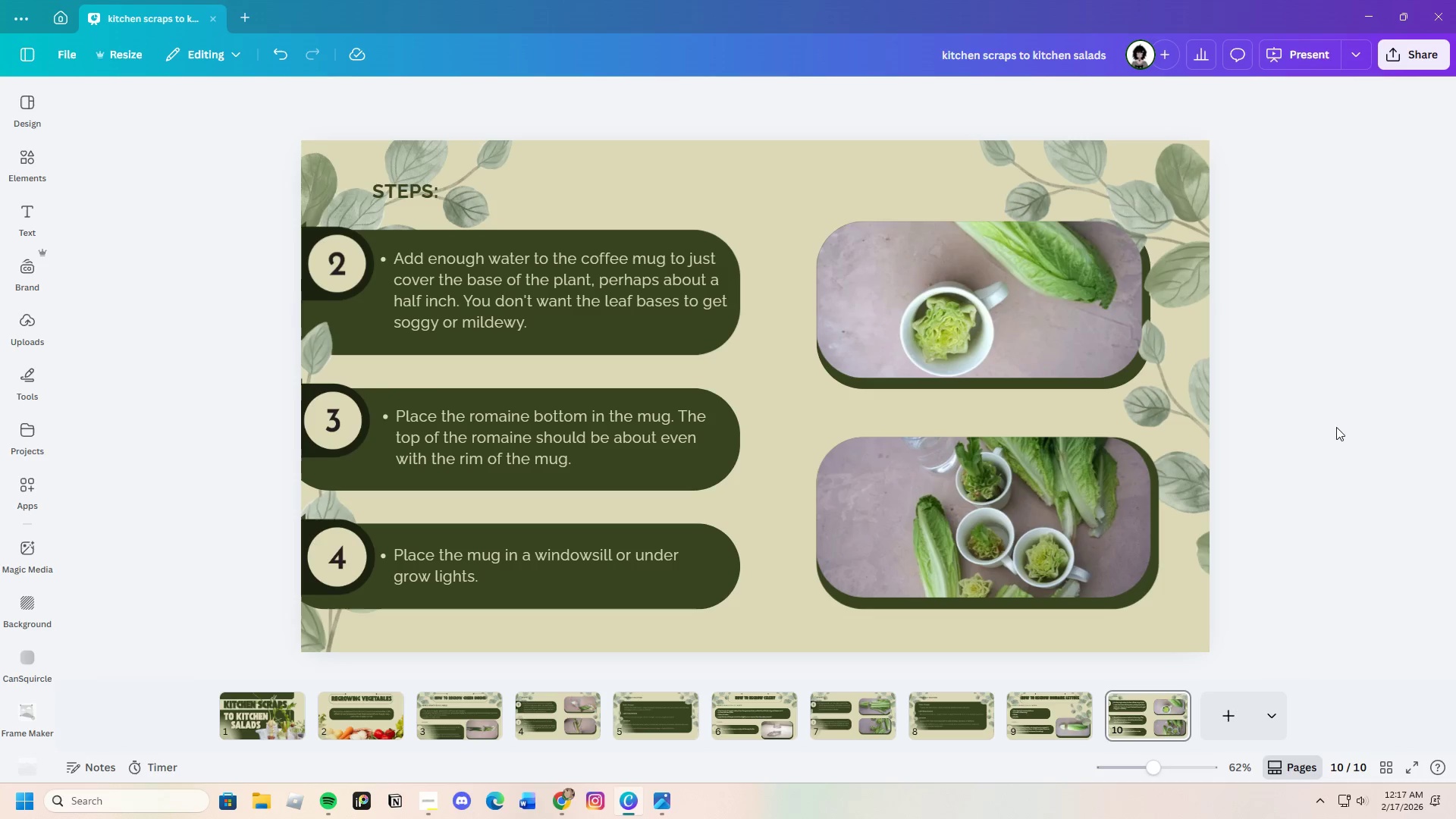 
wait(10.41)
 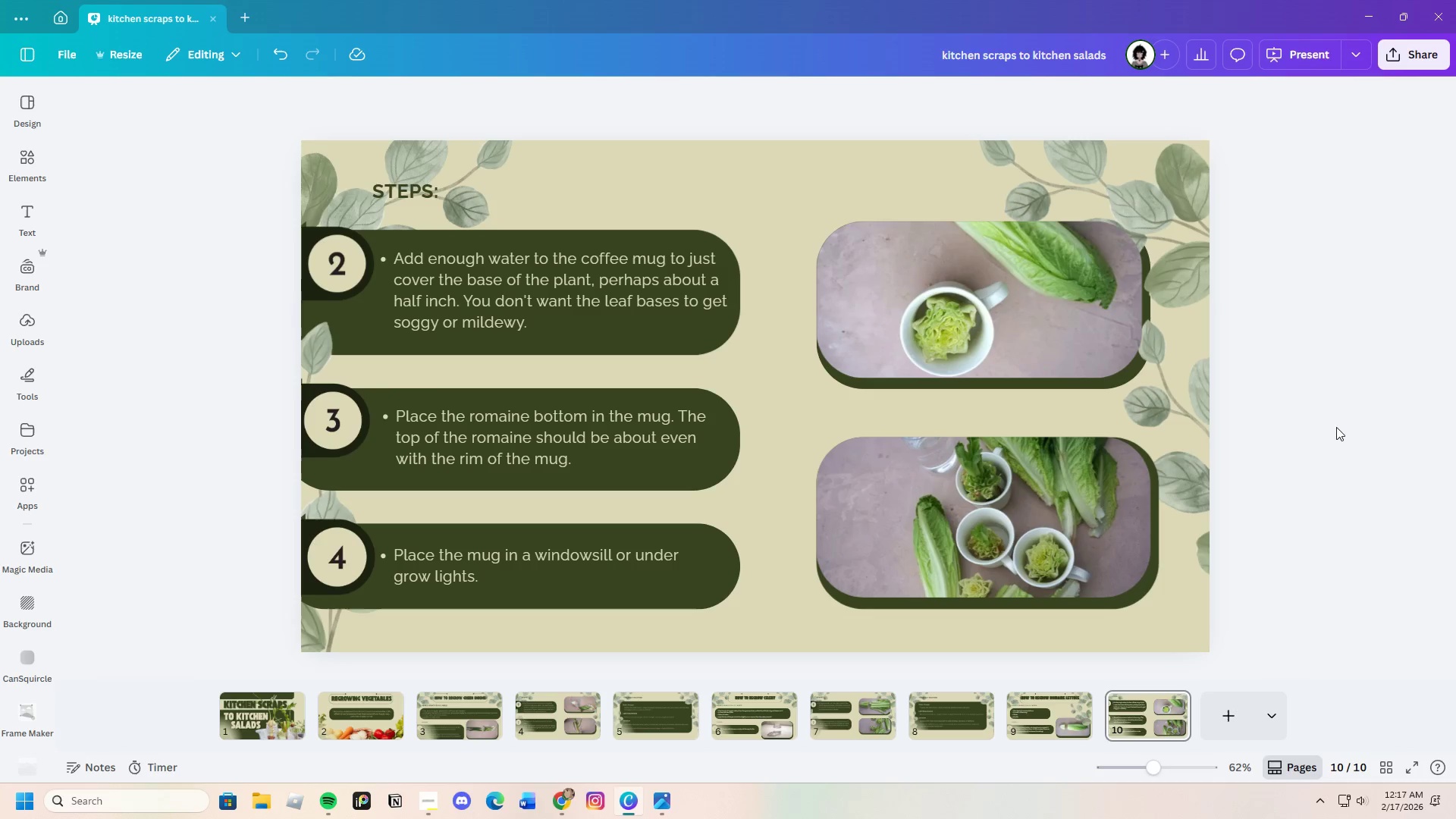 
left_click_drag(start_coordinate=[403, 186], to_coordinate=[407, 186])
 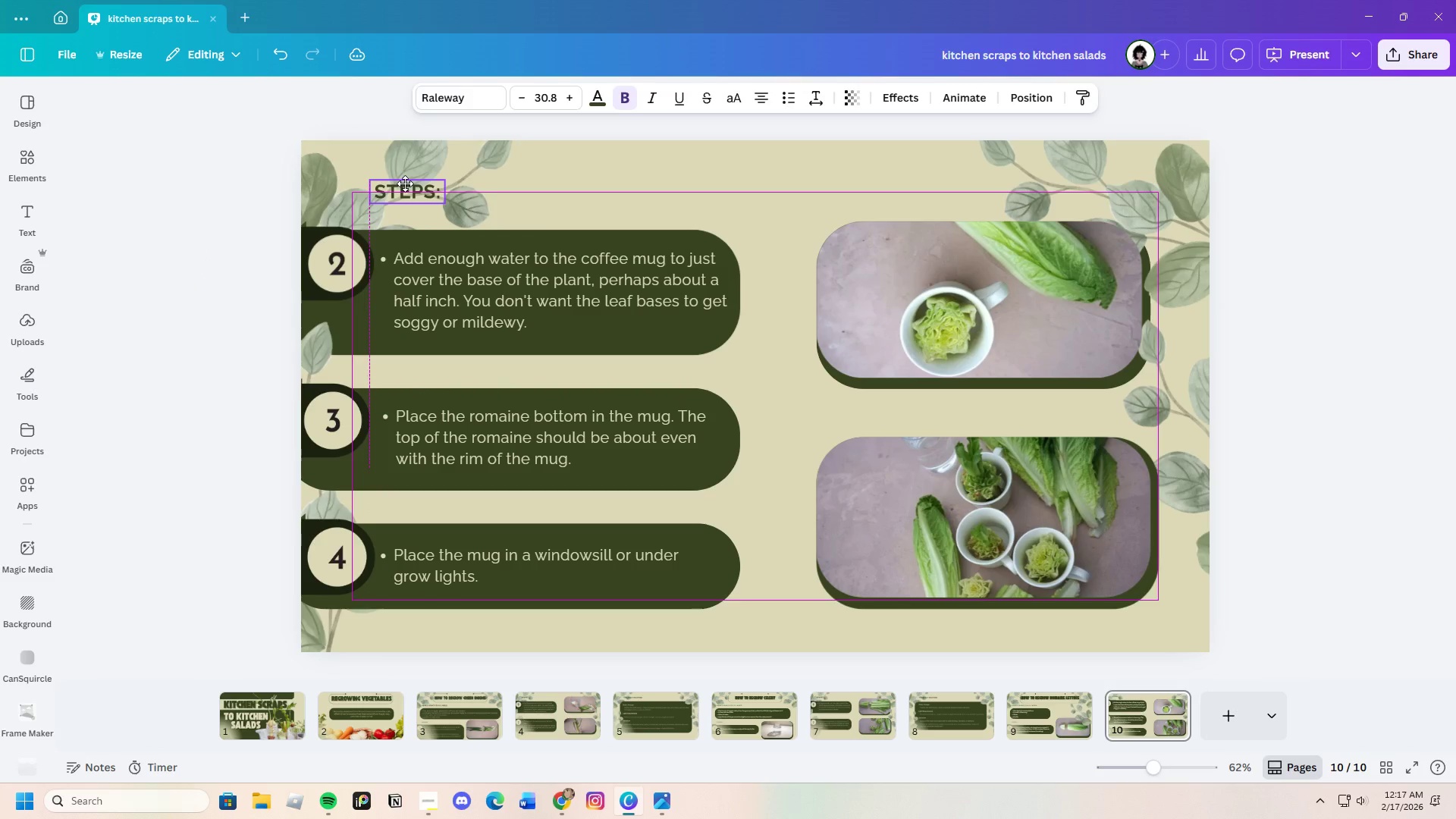 
left_click([1260, 247])
 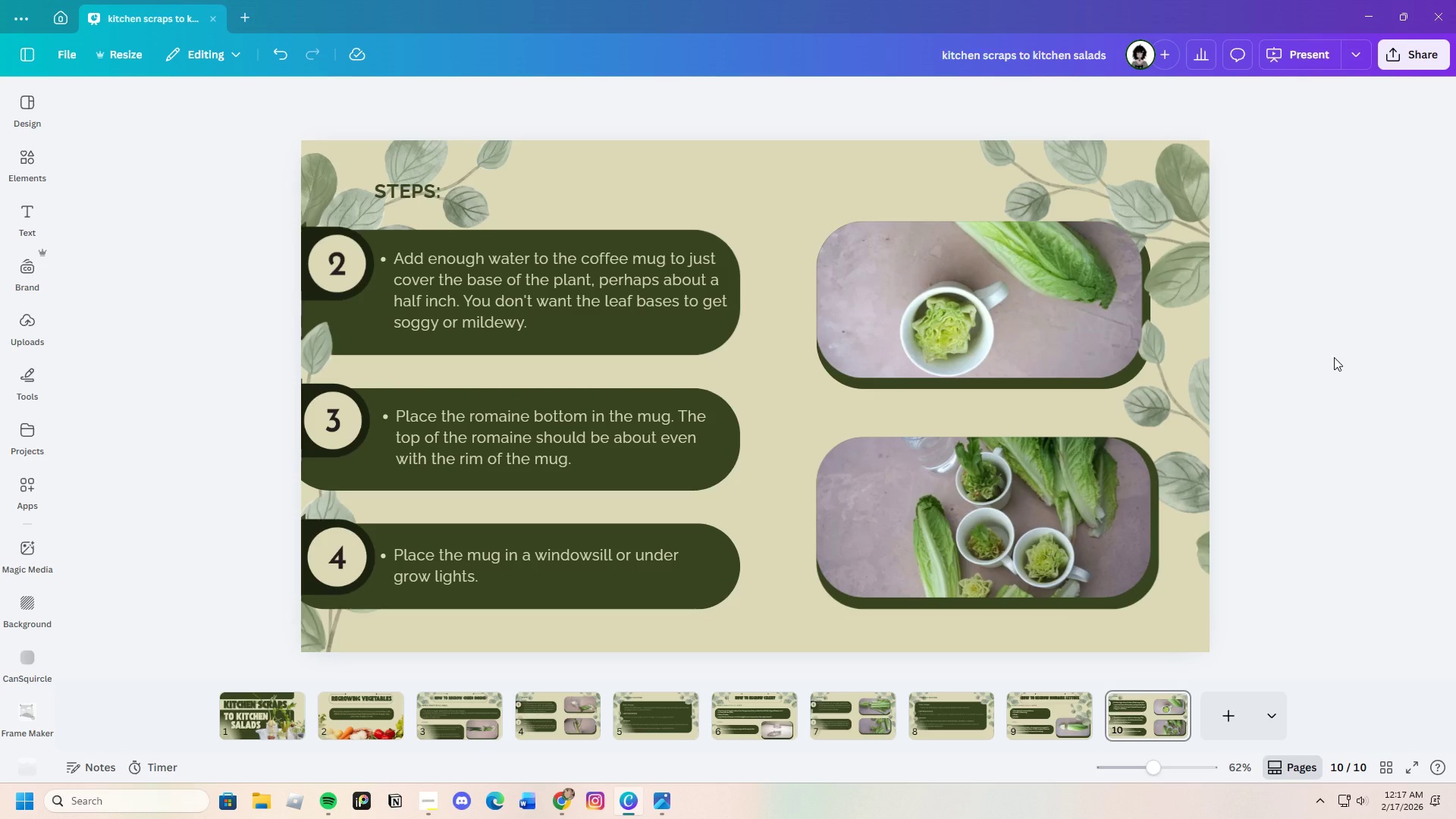 
wait(24.64)
 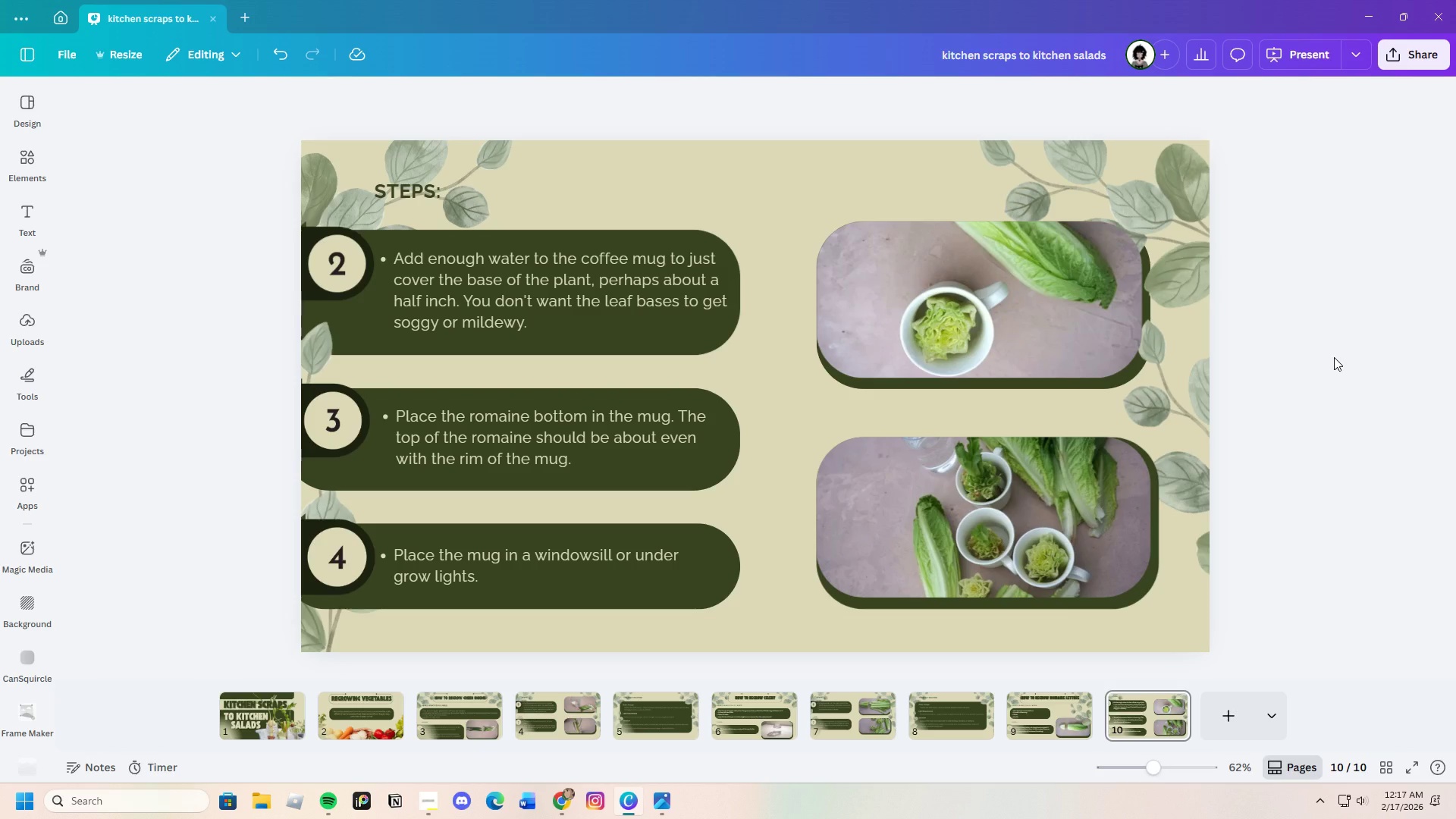 
mouse_move([959, 712])
 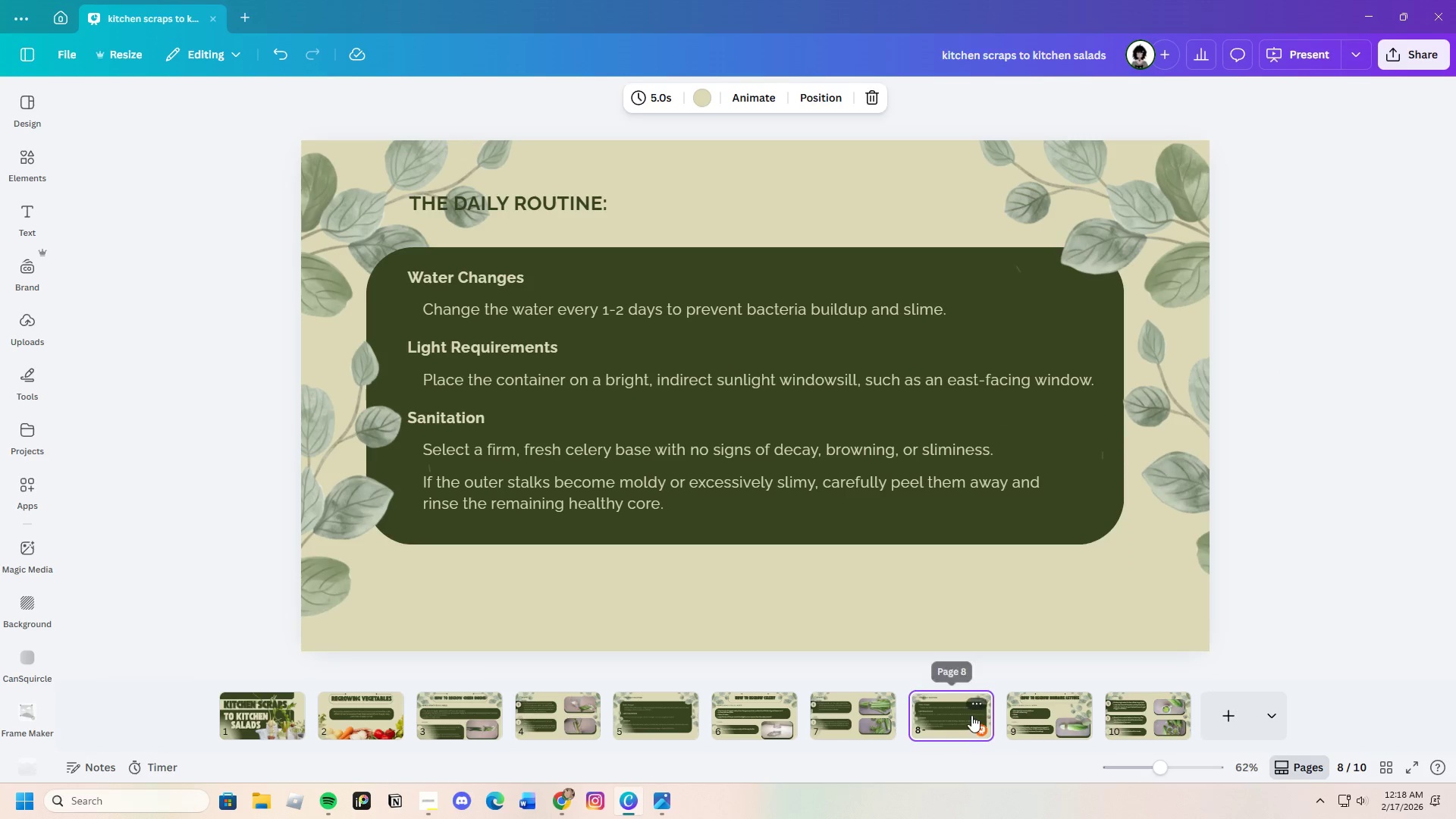 
left_click([979, 701])
 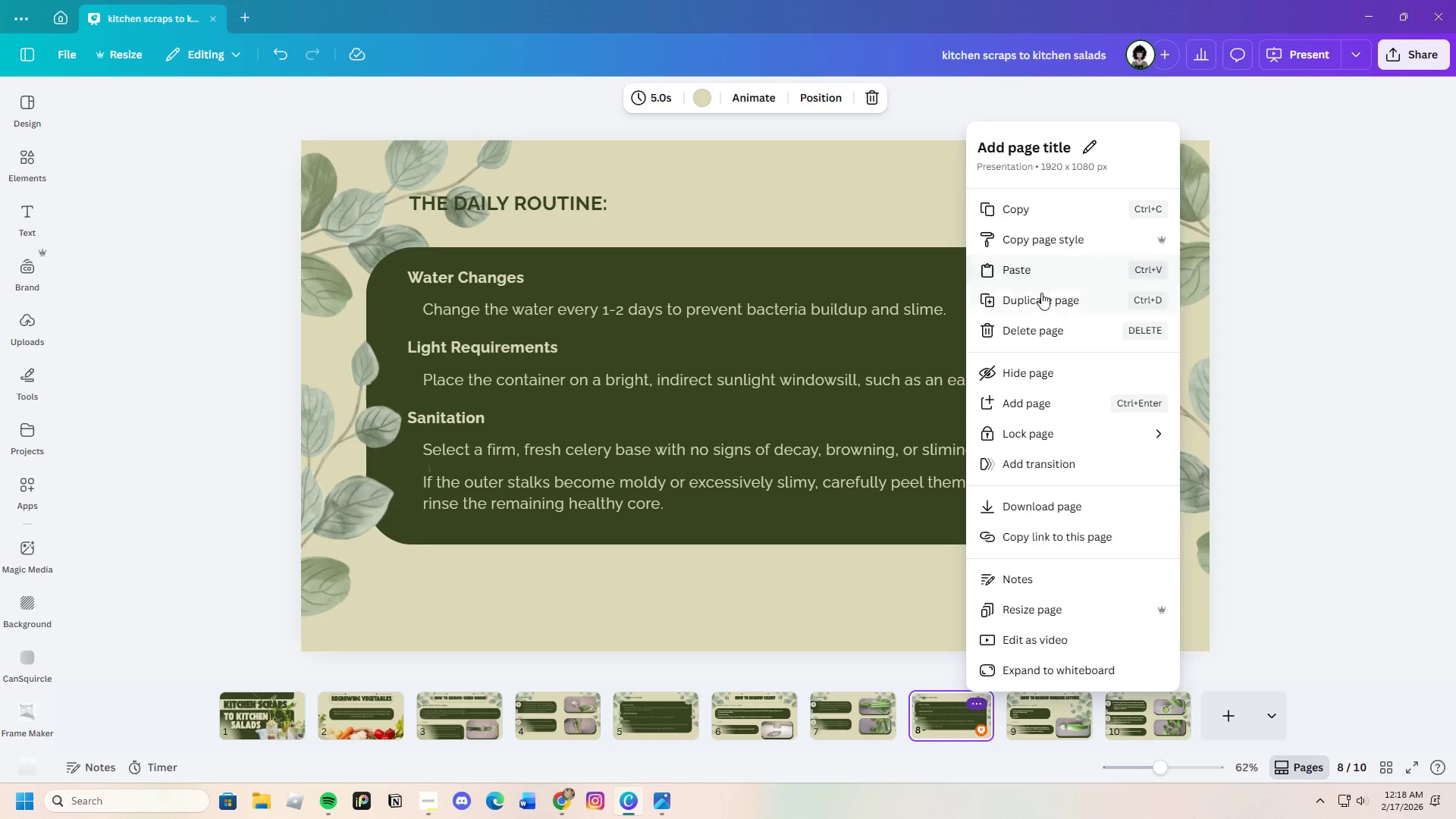 
left_click([1046, 301])
 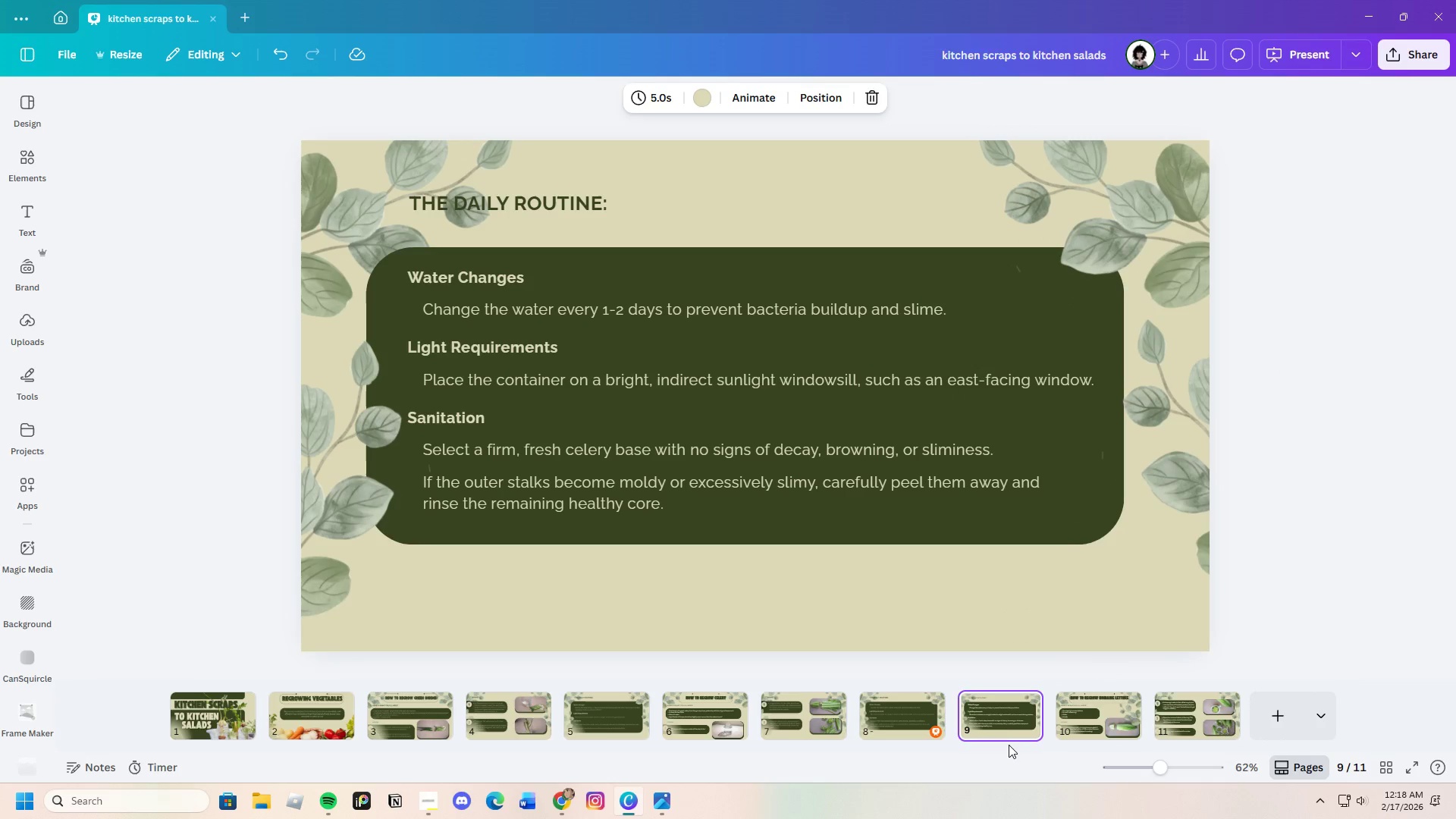 
left_click_drag(start_coordinate=[992, 716], to_coordinate=[1115, 717])
 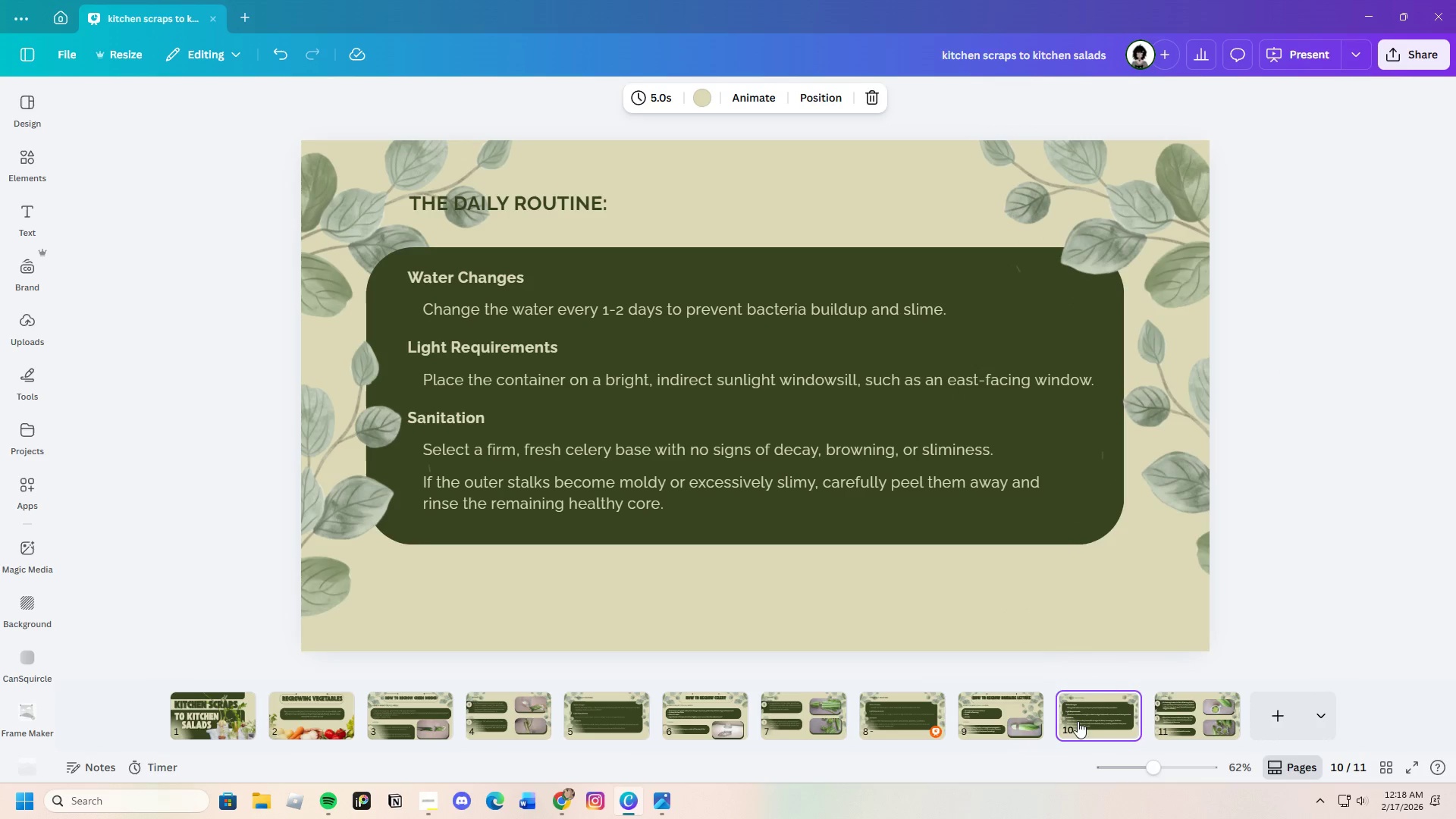 
left_click_drag(start_coordinate=[1075, 719], to_coordinate=[1228, 717])
 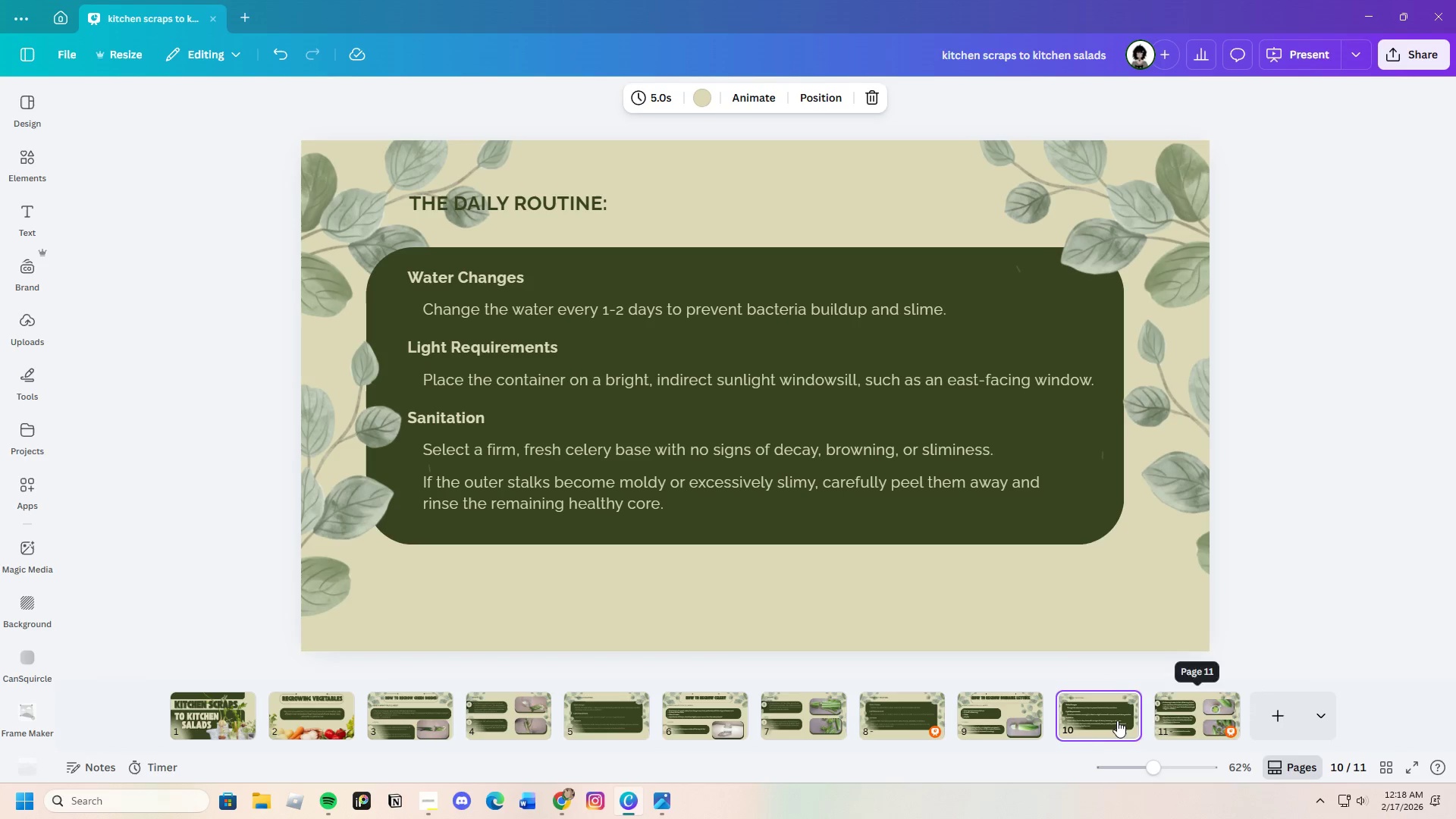 
left_click_drag(start_coordinate=[1103, 720], to_coordinate=[1272, 717])
 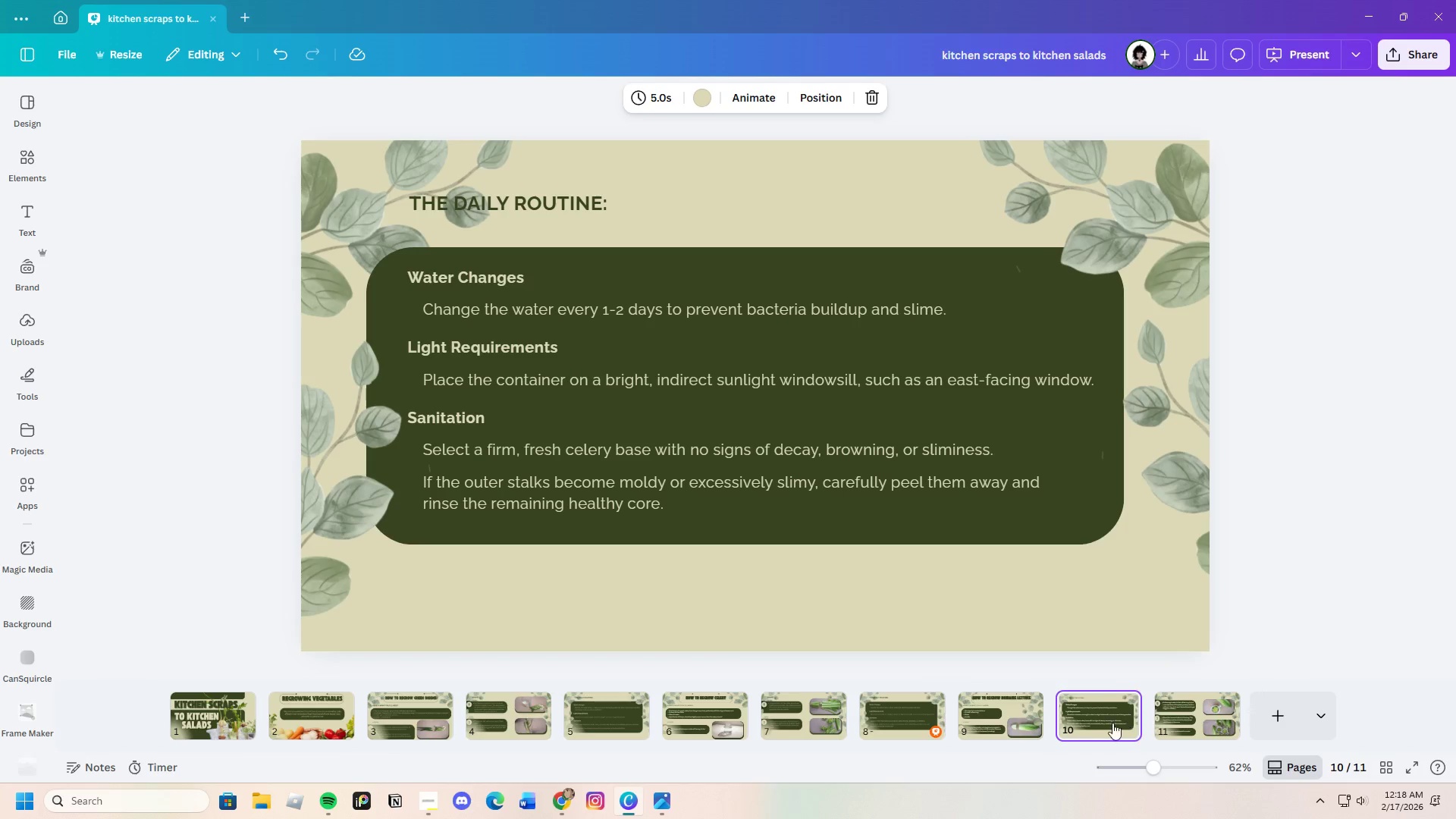 
left_click_drag(start_coordinate=[1105, 722], to_coordinate=[1254, 715])
 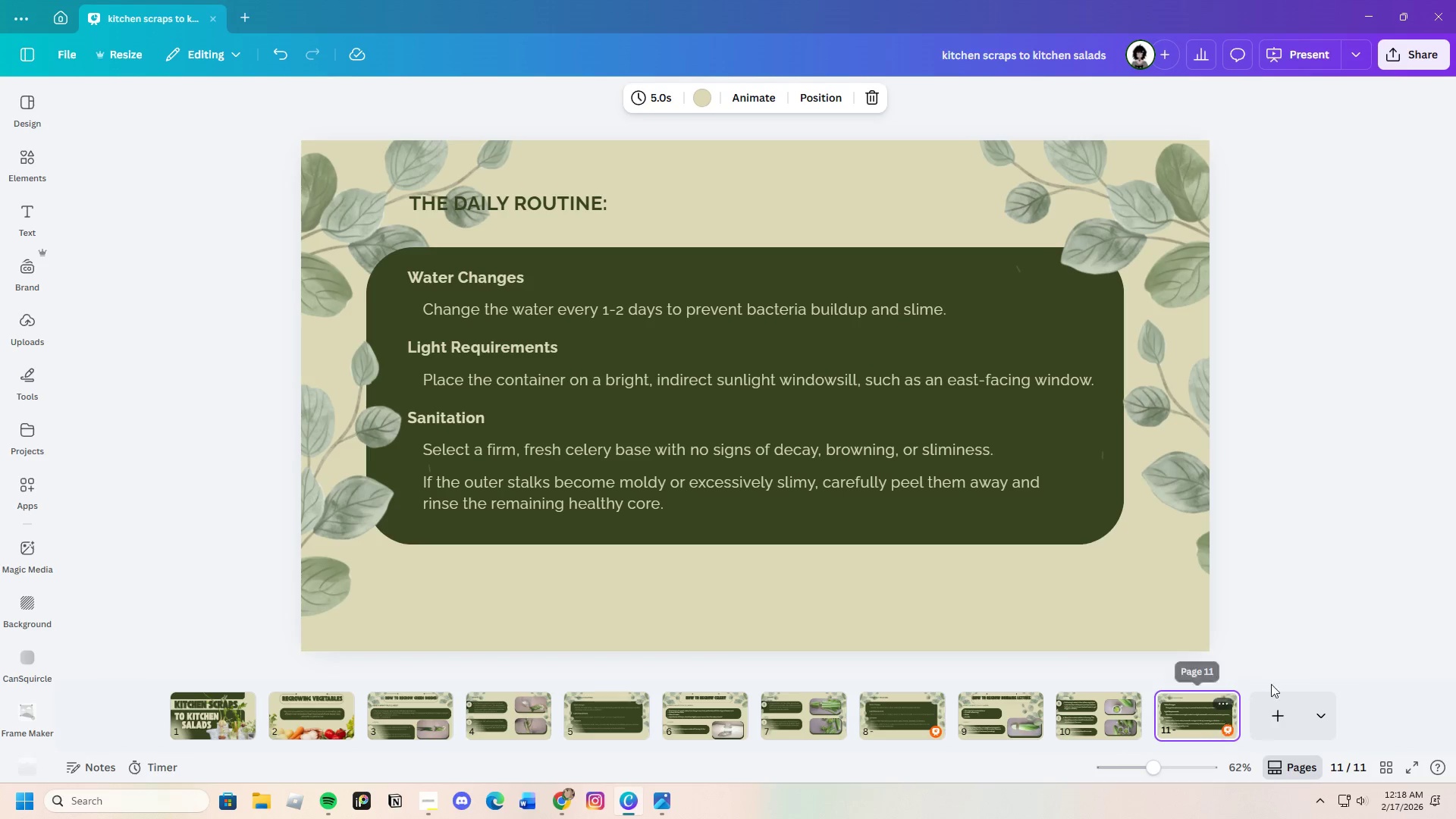 
left_click([1313, 645])
 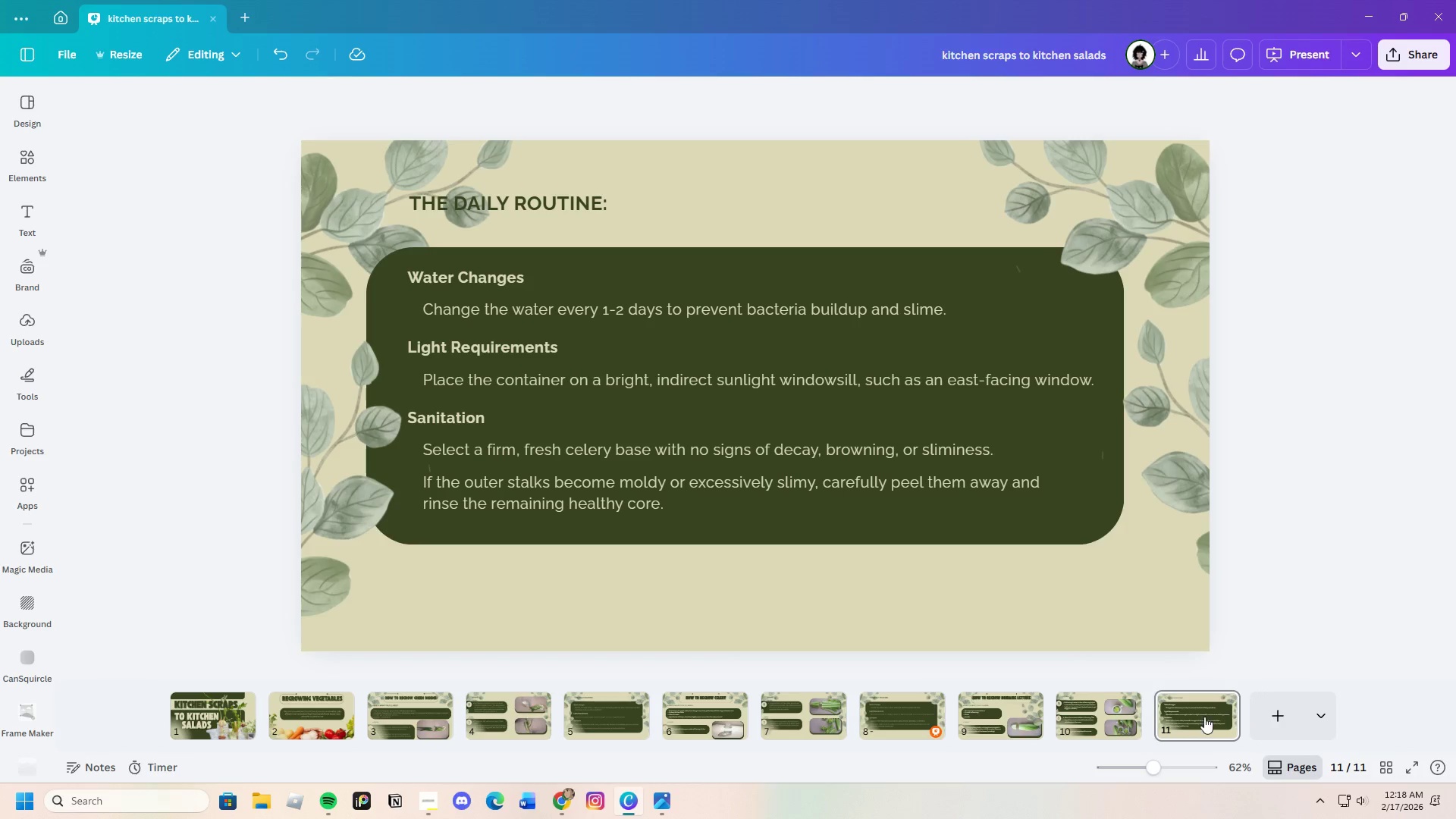 
left_click([1203, 717])
 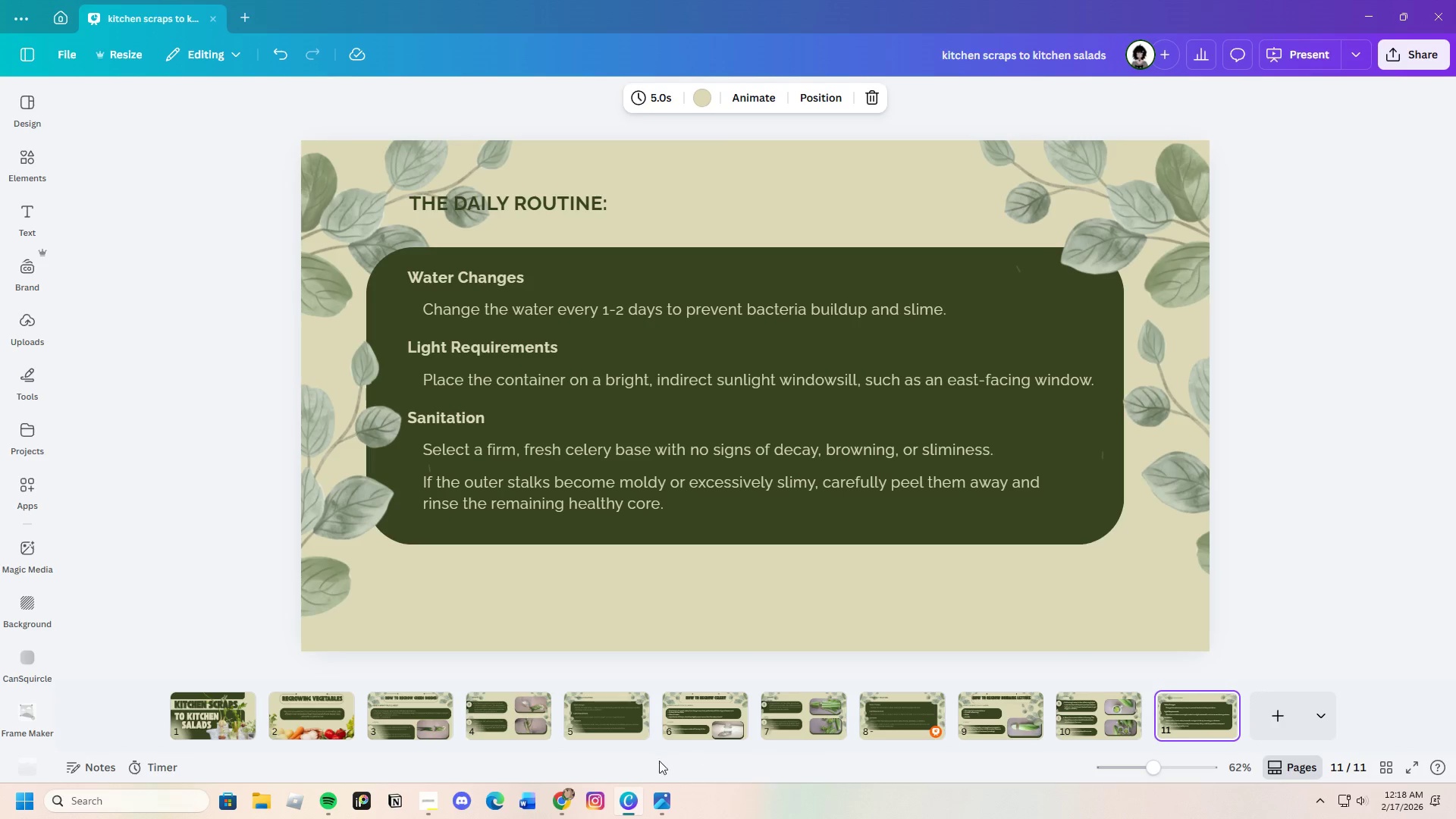 
left_click([564, 802])
 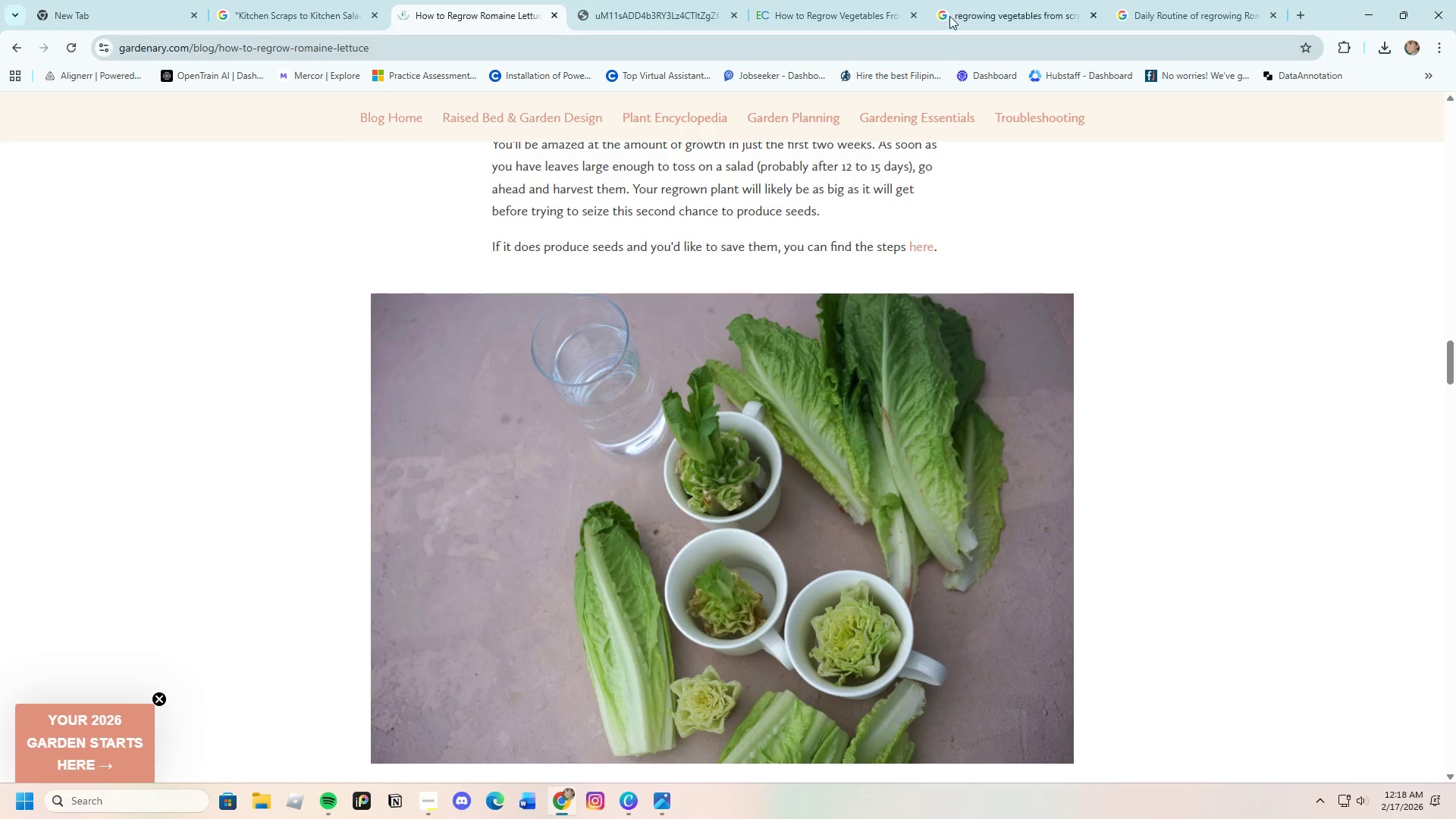 
left_click([974, 11])
 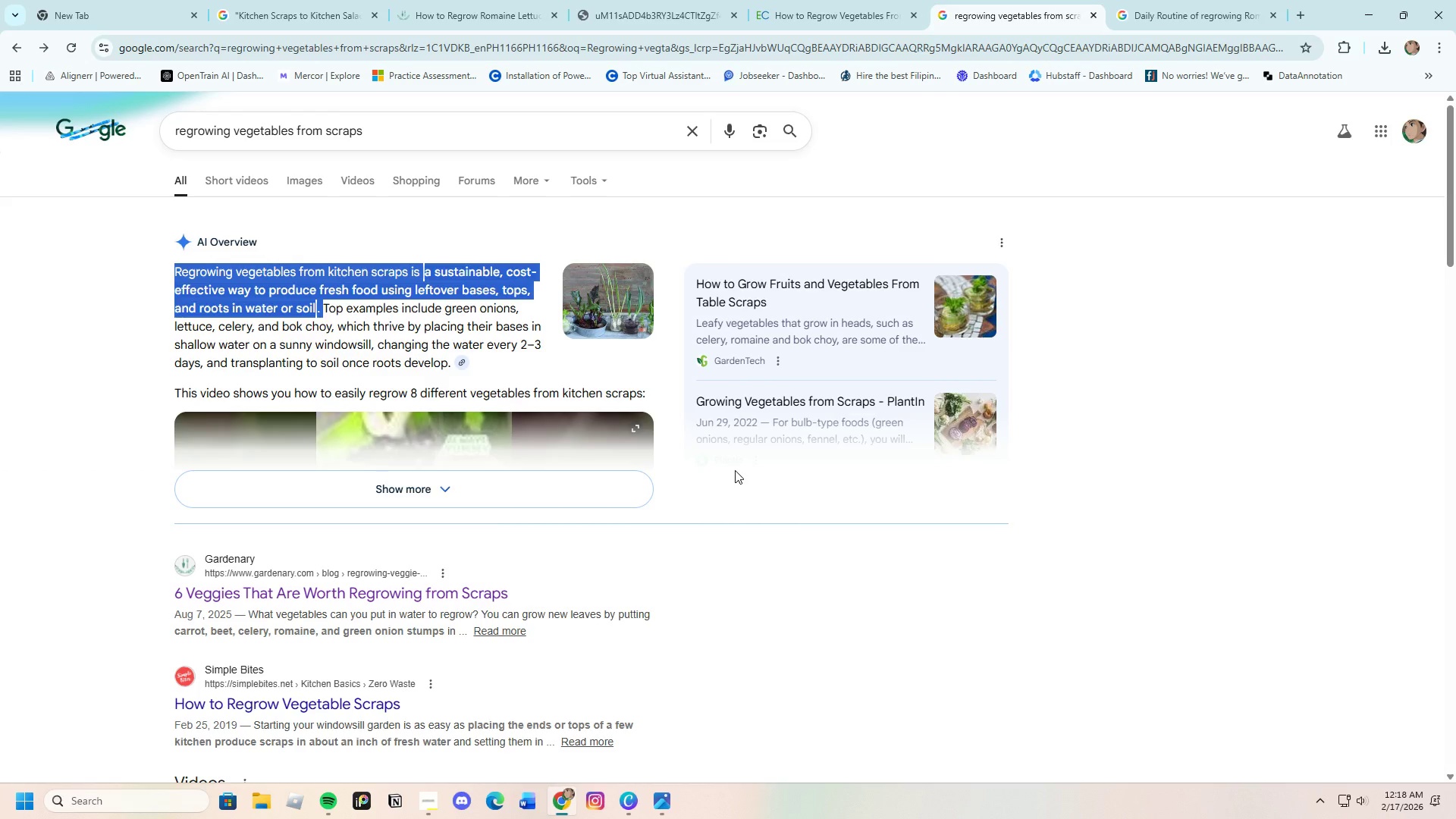 
left_click([1149, 14])
 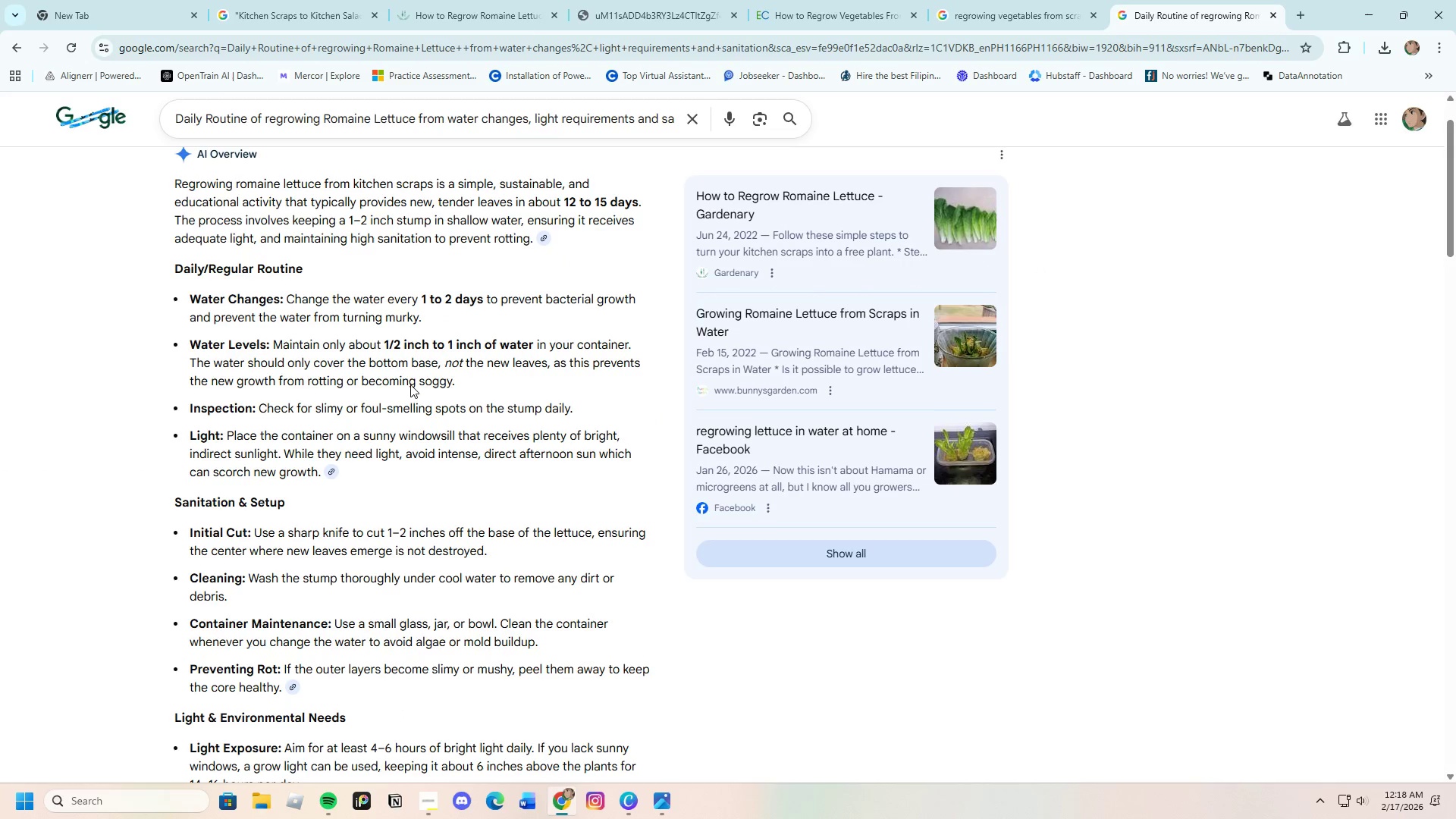 
scroll: coordinate [431, 377], scroll_direction: up, amount: 2.0
 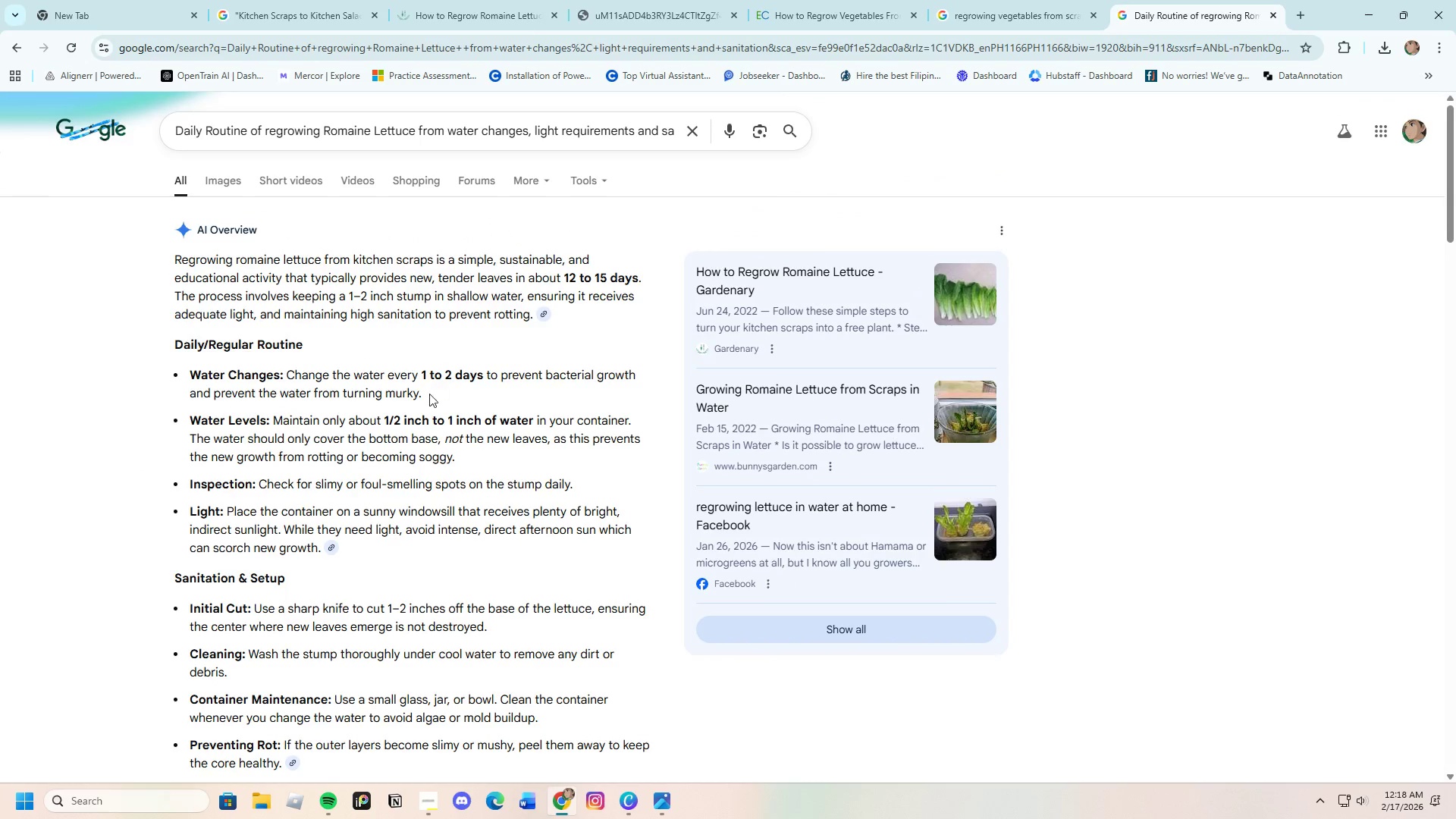 
scroll: coordinate [429, 397], scroll_direction: down, amount: 2.0
 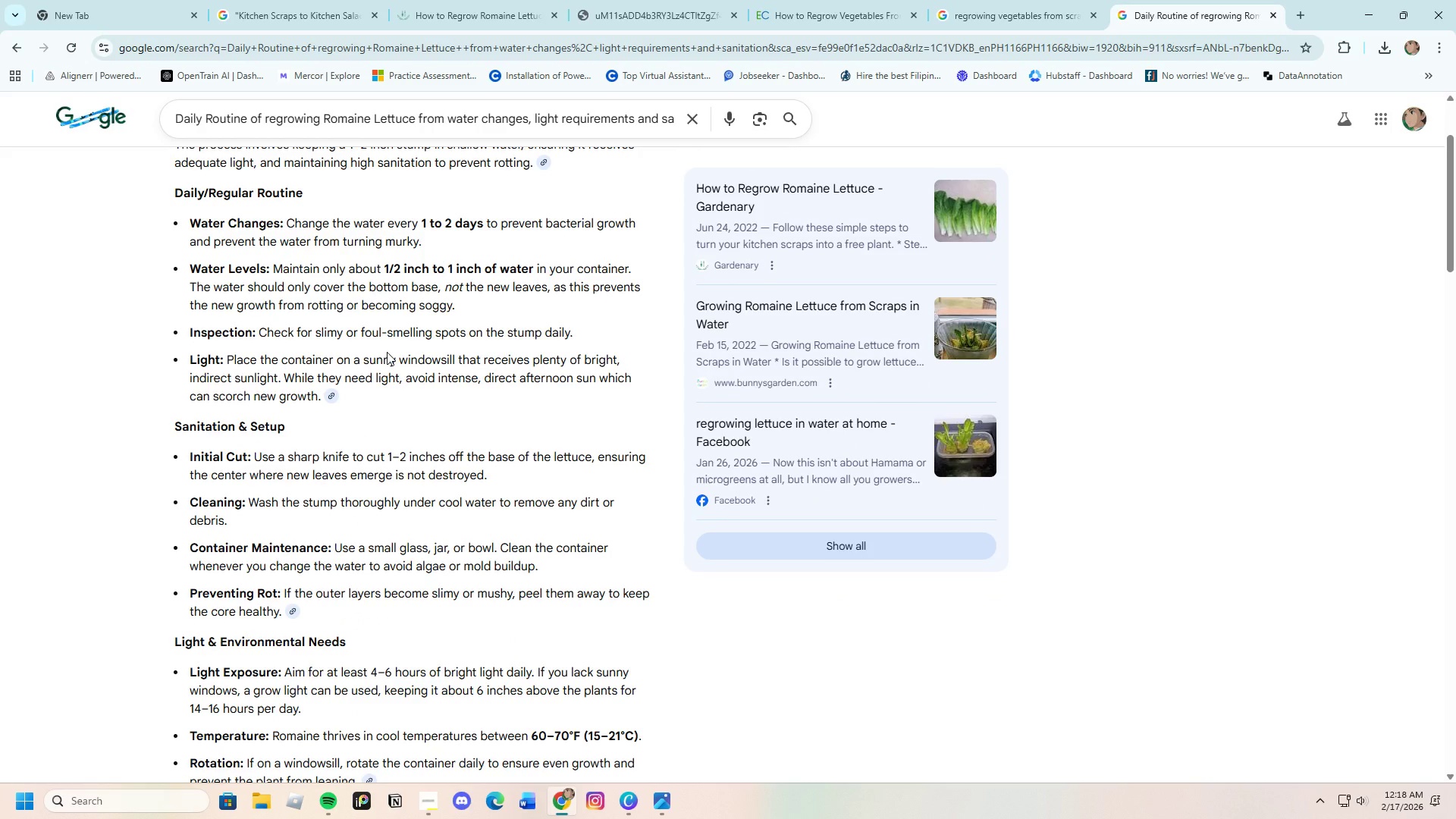 
wait(5.21)
 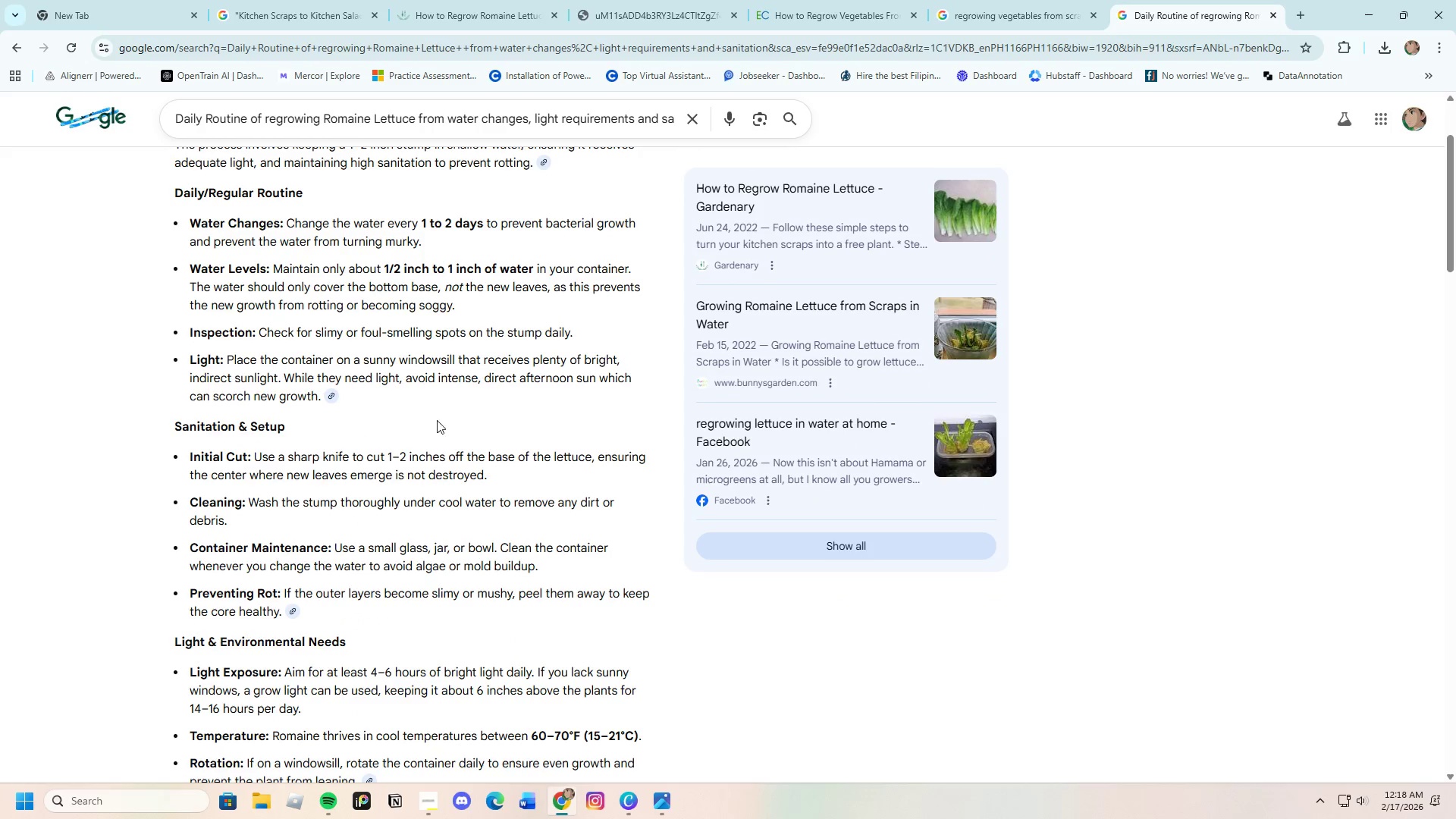 
left_click_drag(start_coordinate=[287, 218], to_coordinate=[423, 246])
 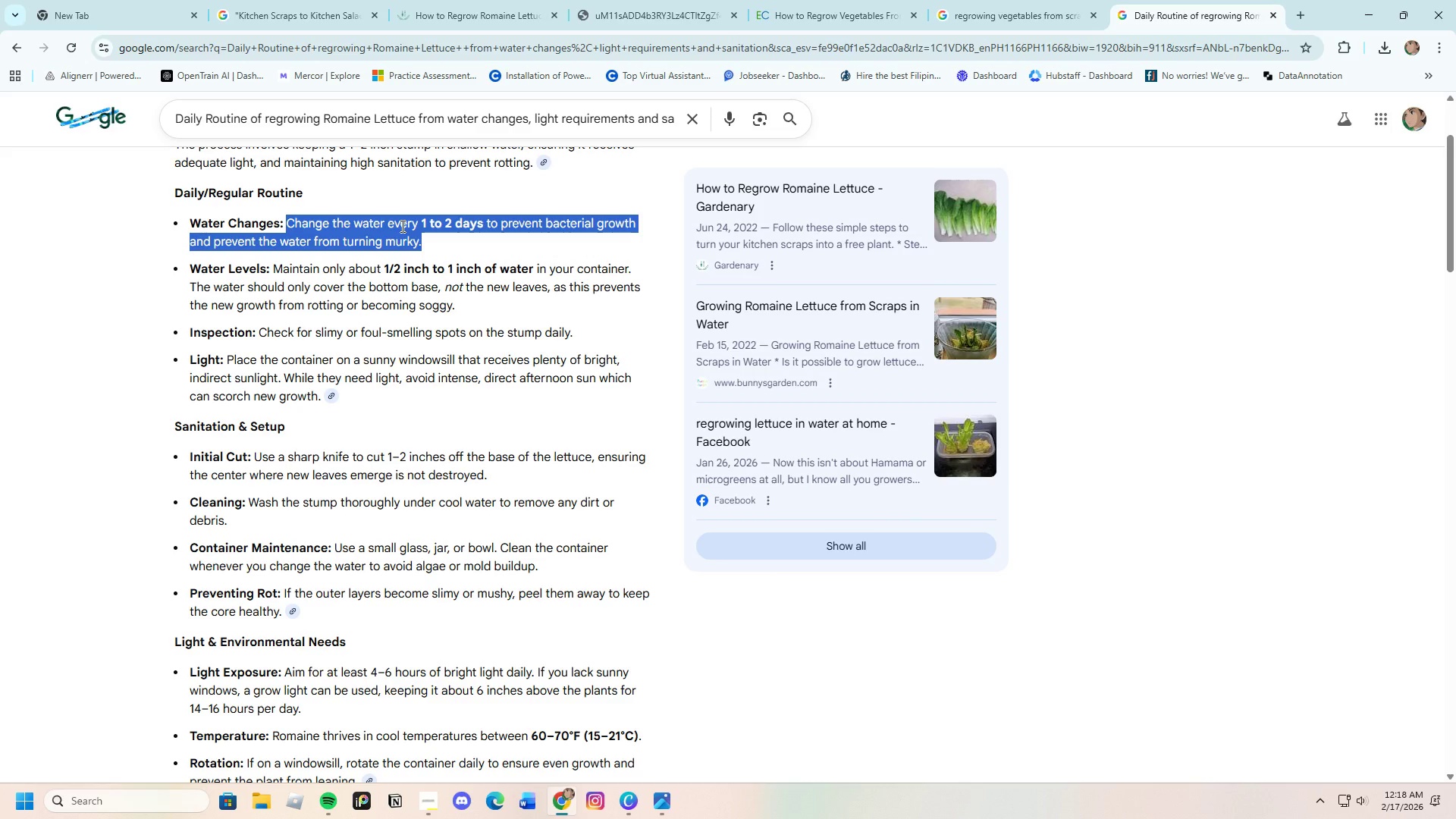 
right_click([401, 226])
 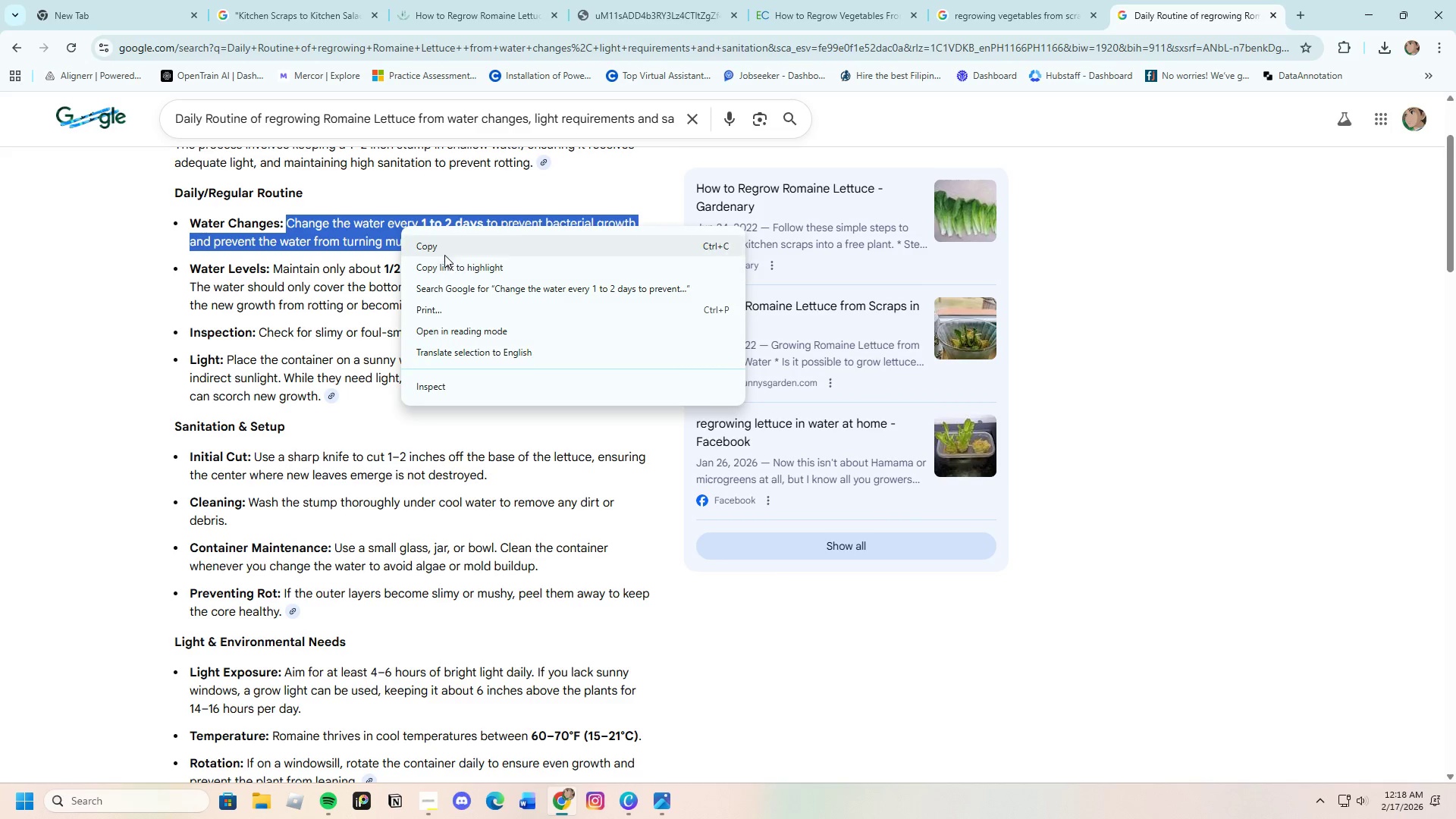 
left_click([441, 246])
 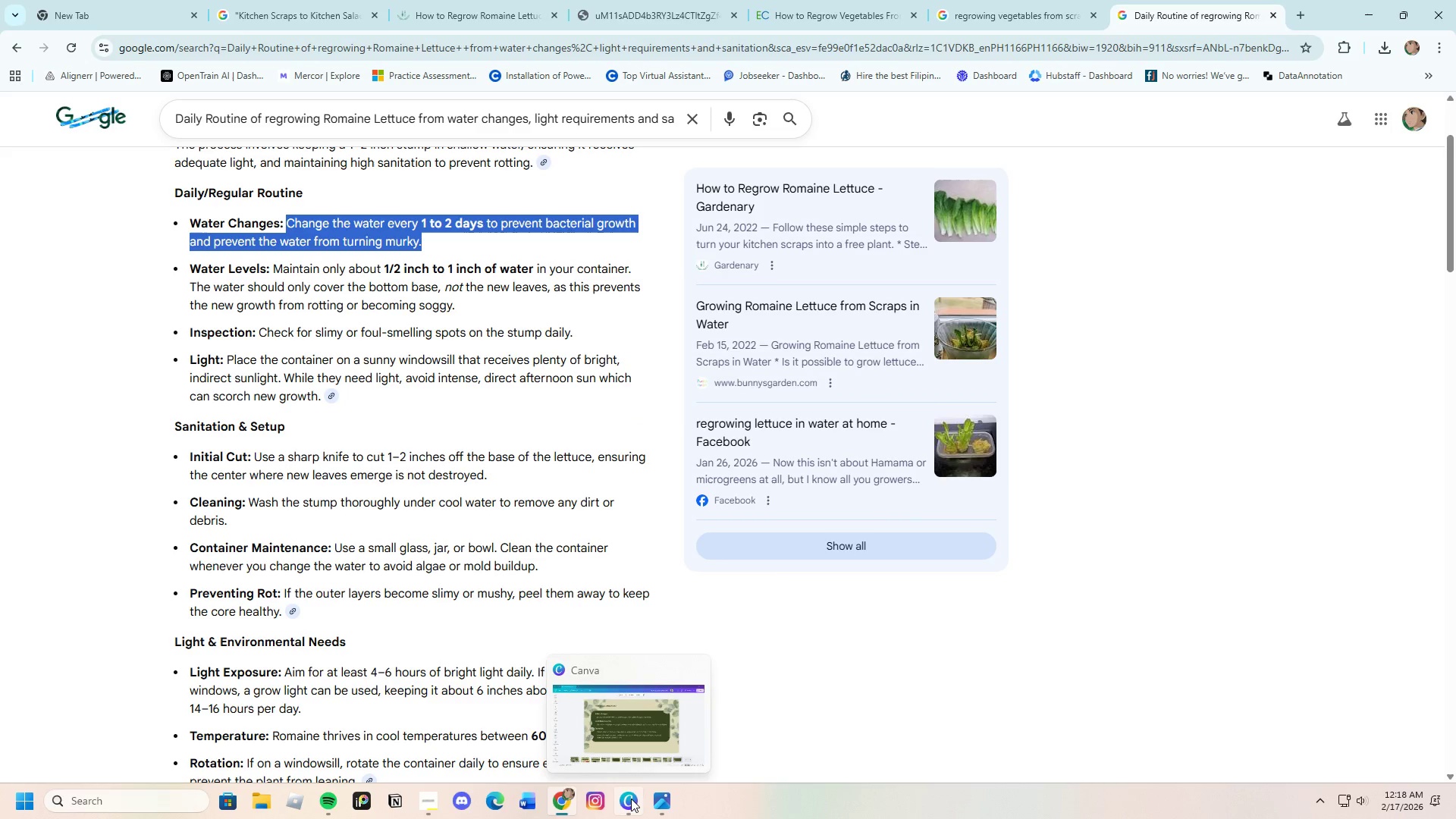 
left_click([631, 799])
 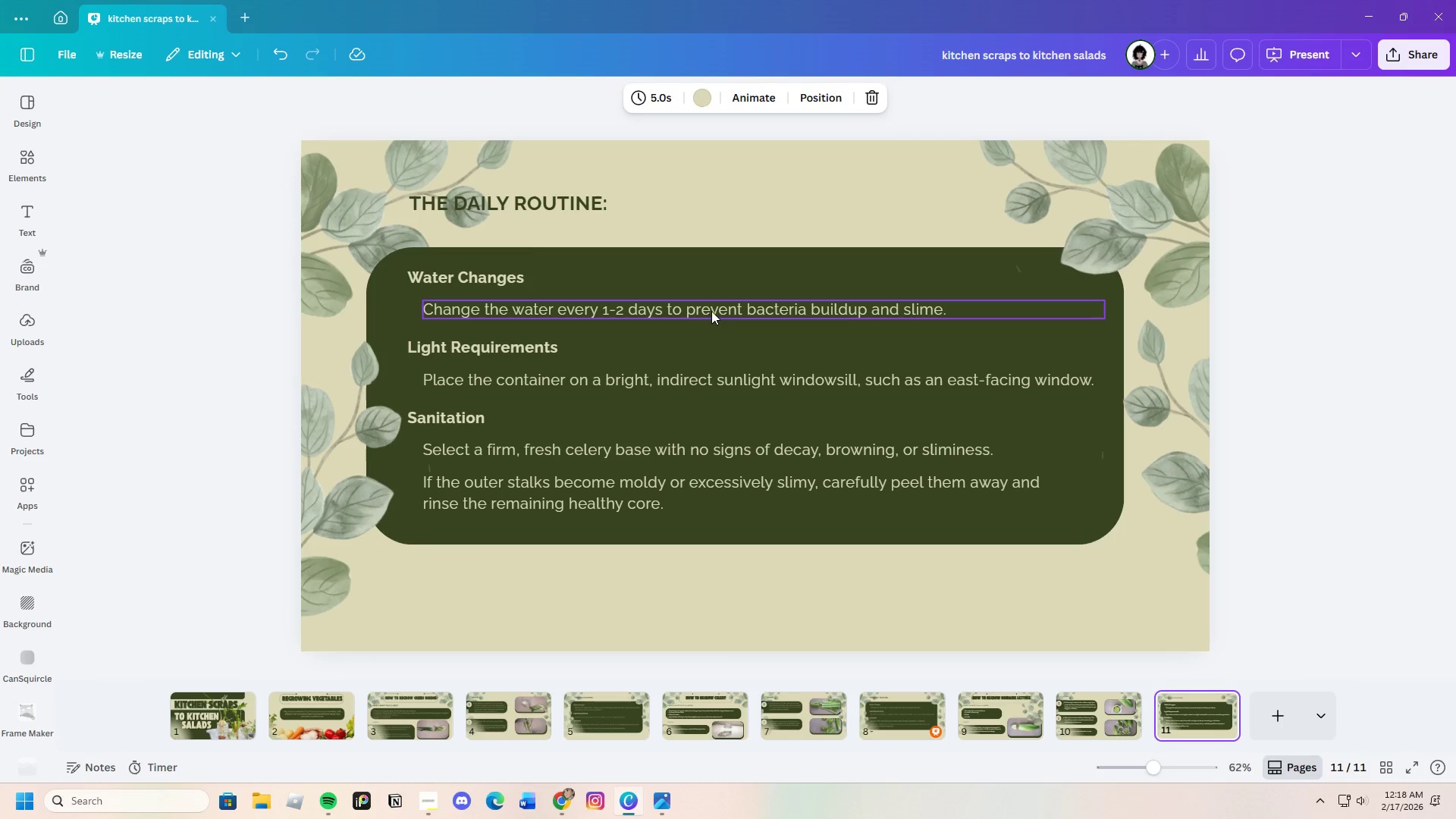 
double_click([711, 311])
 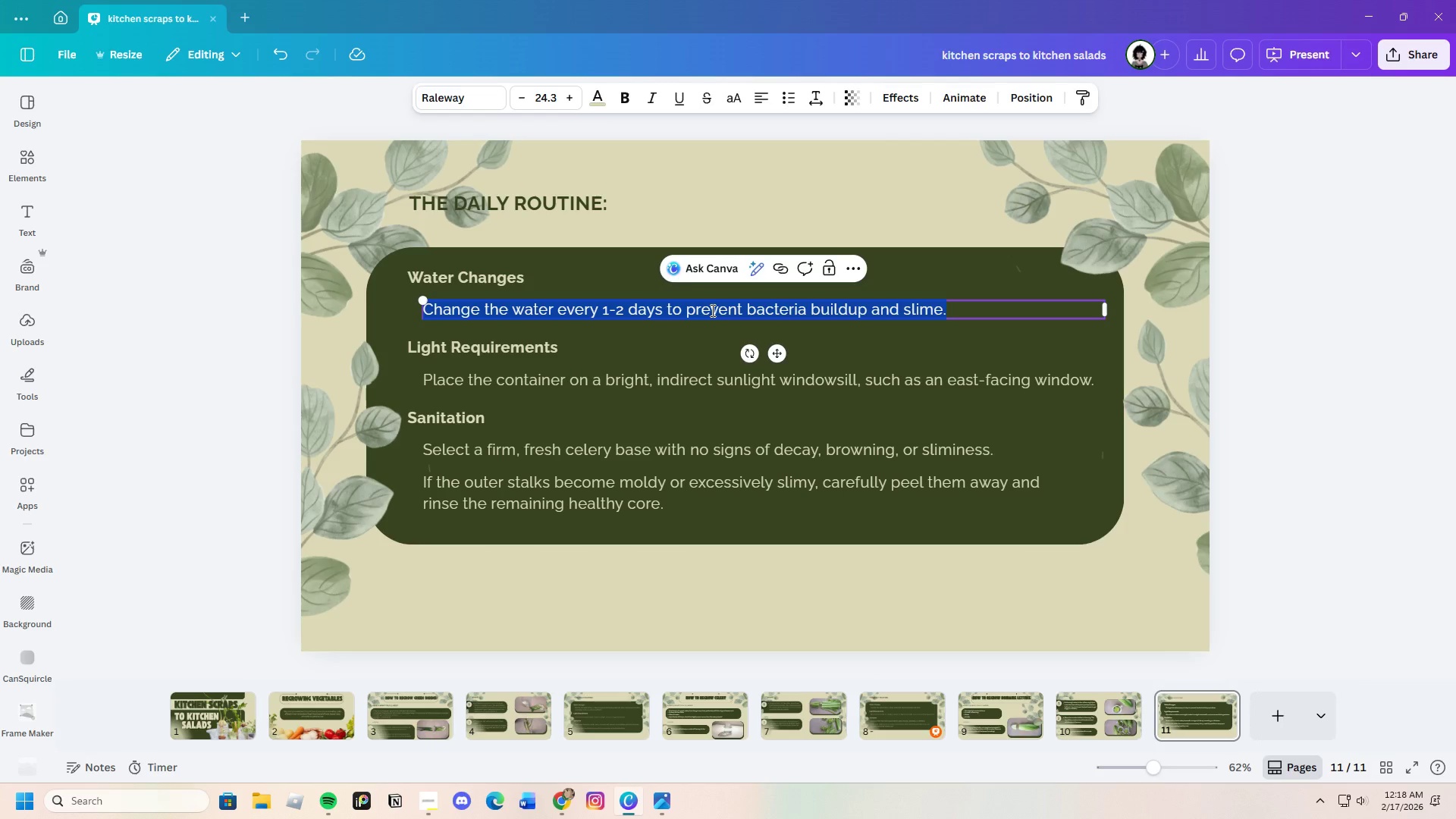 
key(Backspace)
 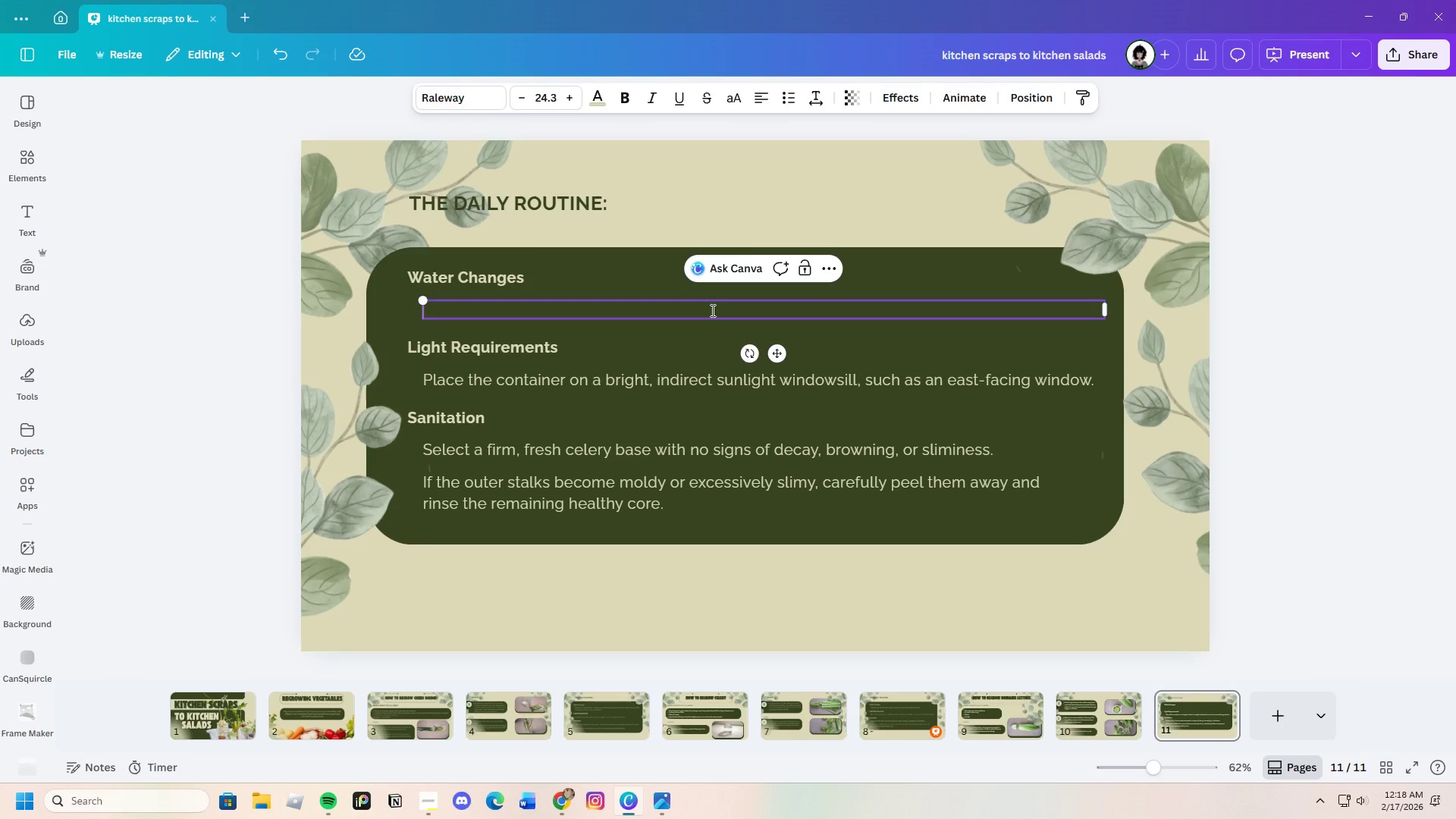 
key(Control+V)
 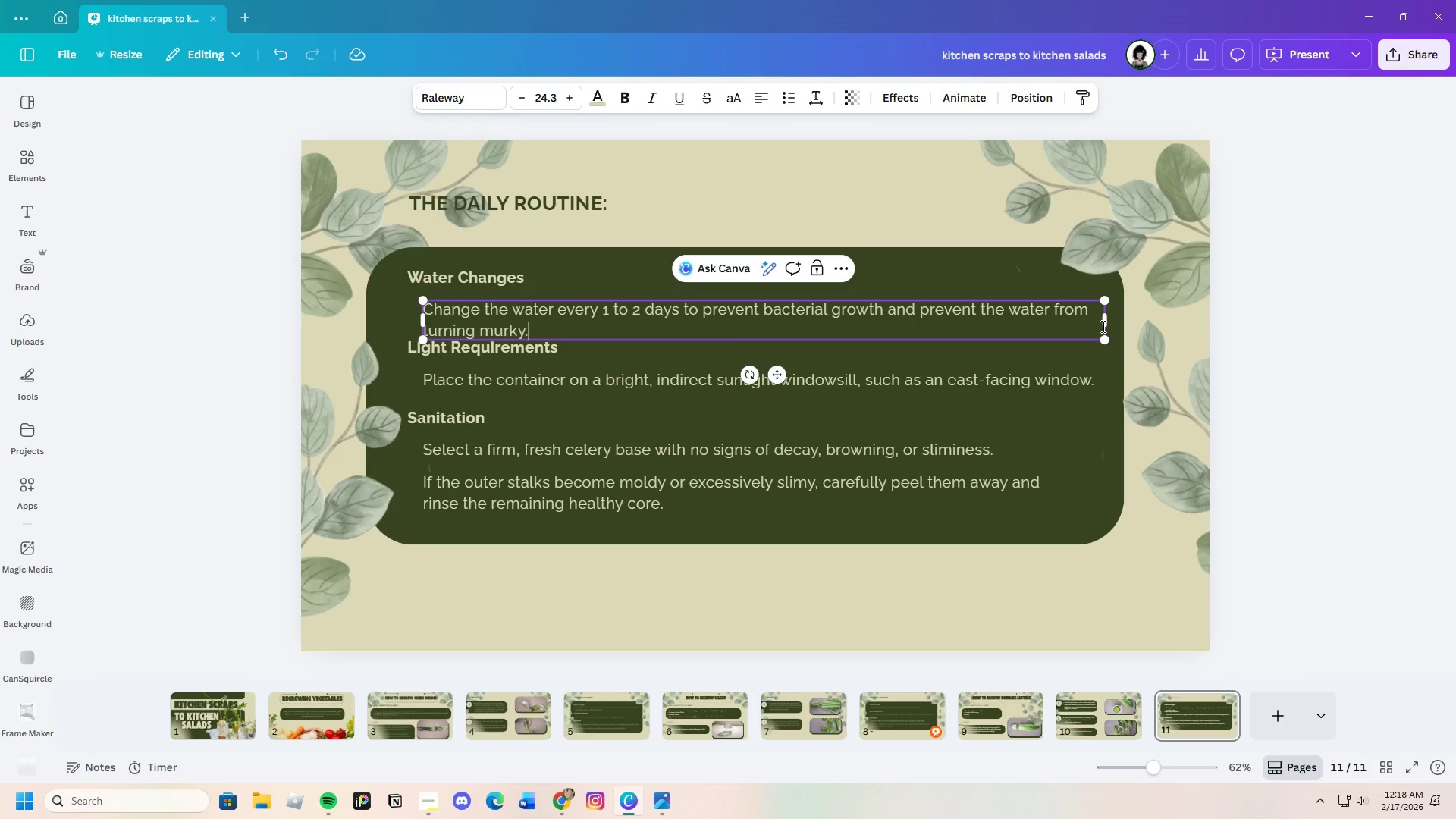 
left_click([1295, 343])
 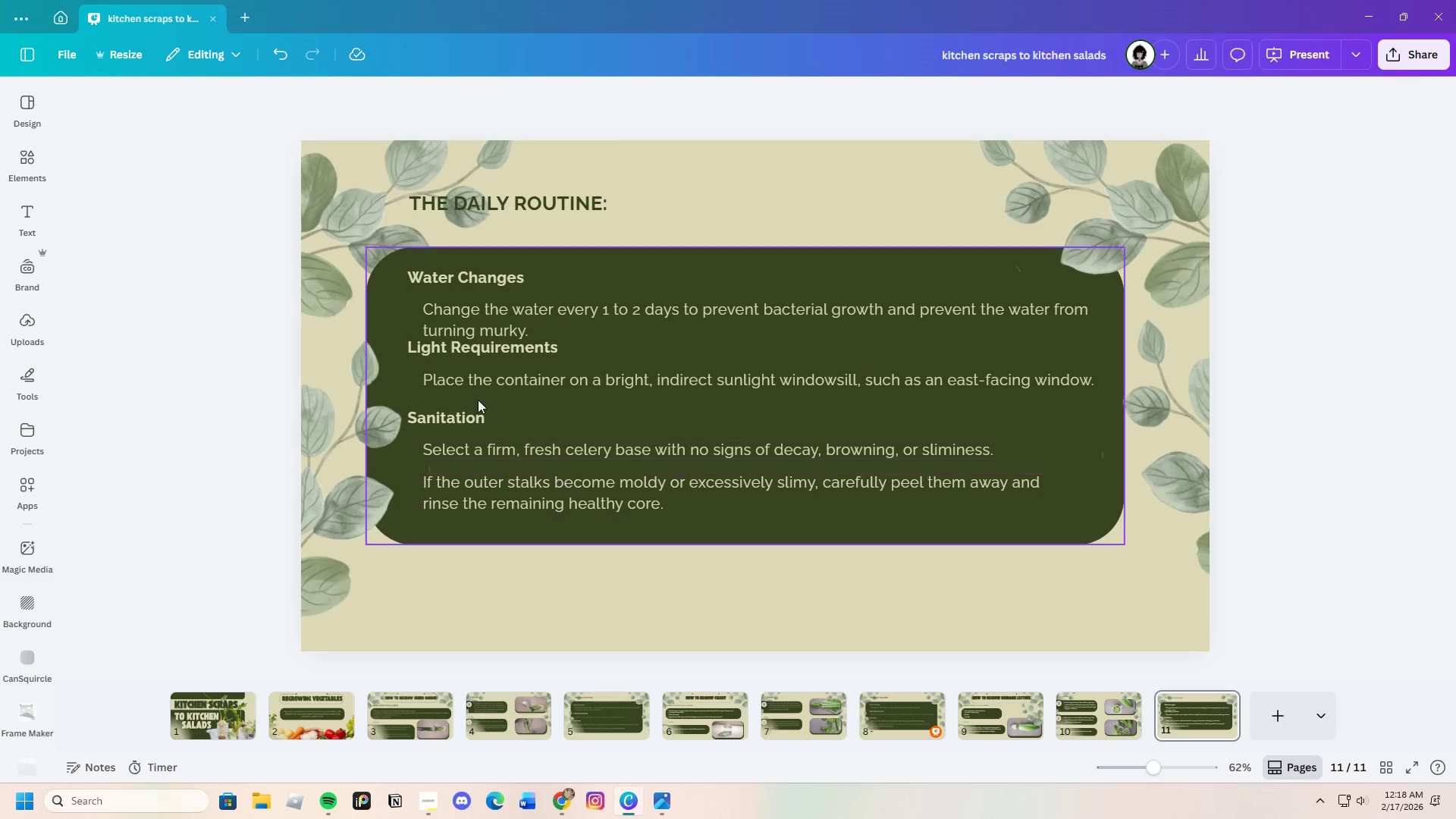 
left_click_drag(start_coordinate=[529, 497], to_coordinate=[529, 501])
 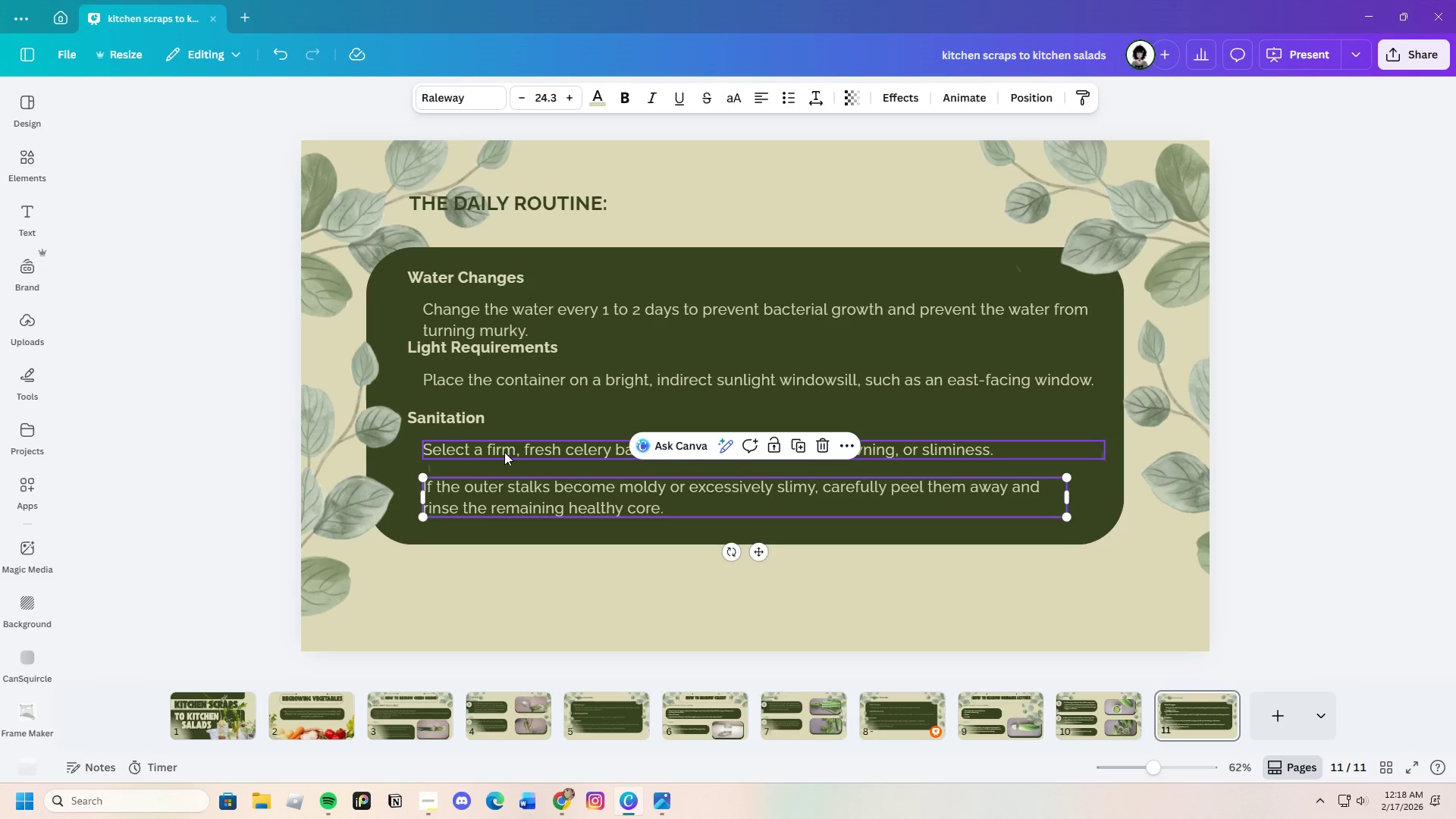 
left_click_drag(start_coordinate=[504, 452], to_coordinate=[505, 457])
 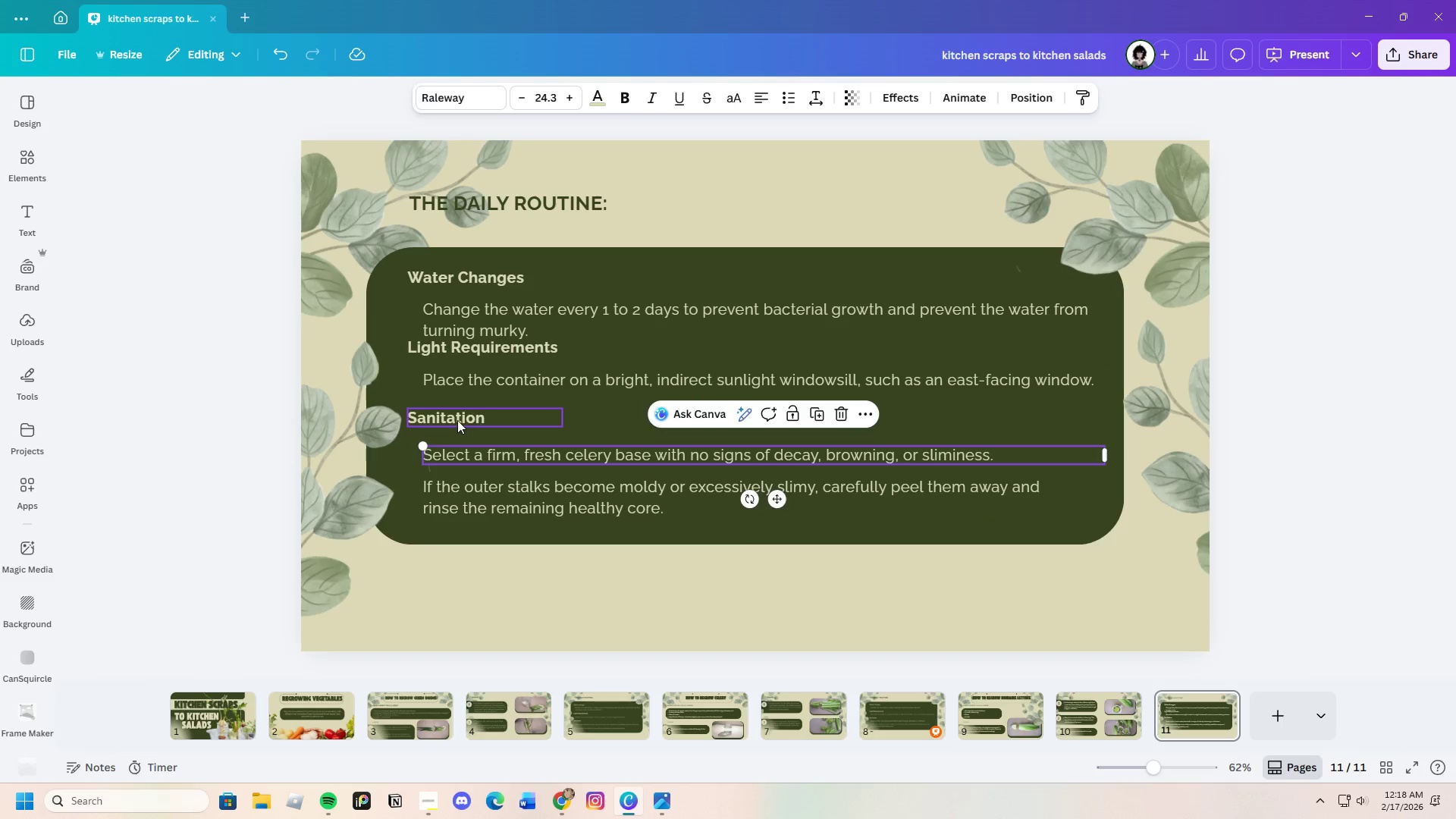 
left_click_drag(start_coordinate=[457, 419], to_coordinate=[457, 425])
 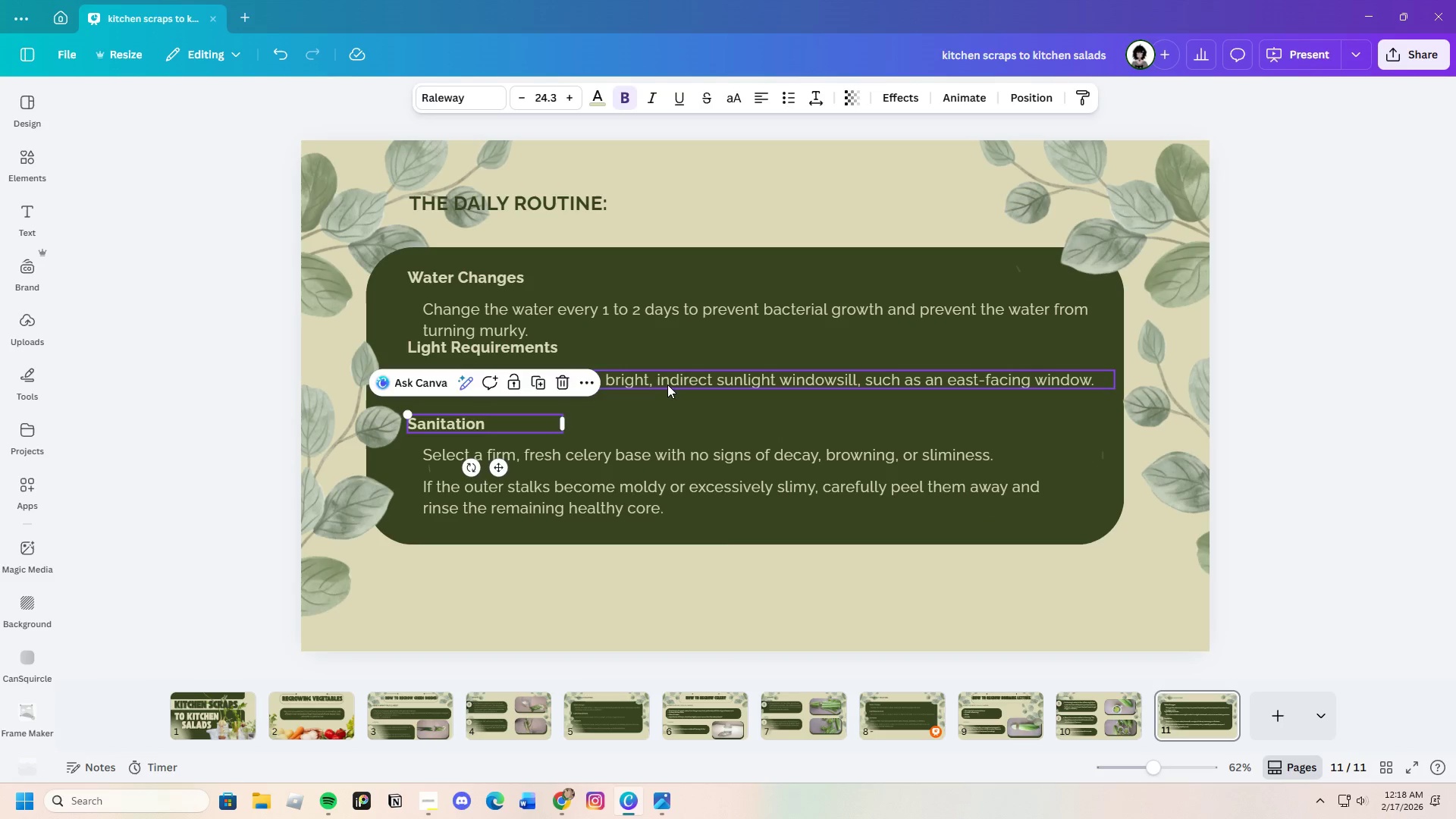 
left_click_drag(start_coordinate=[668, 382], to_coordinate=[665, 392])
 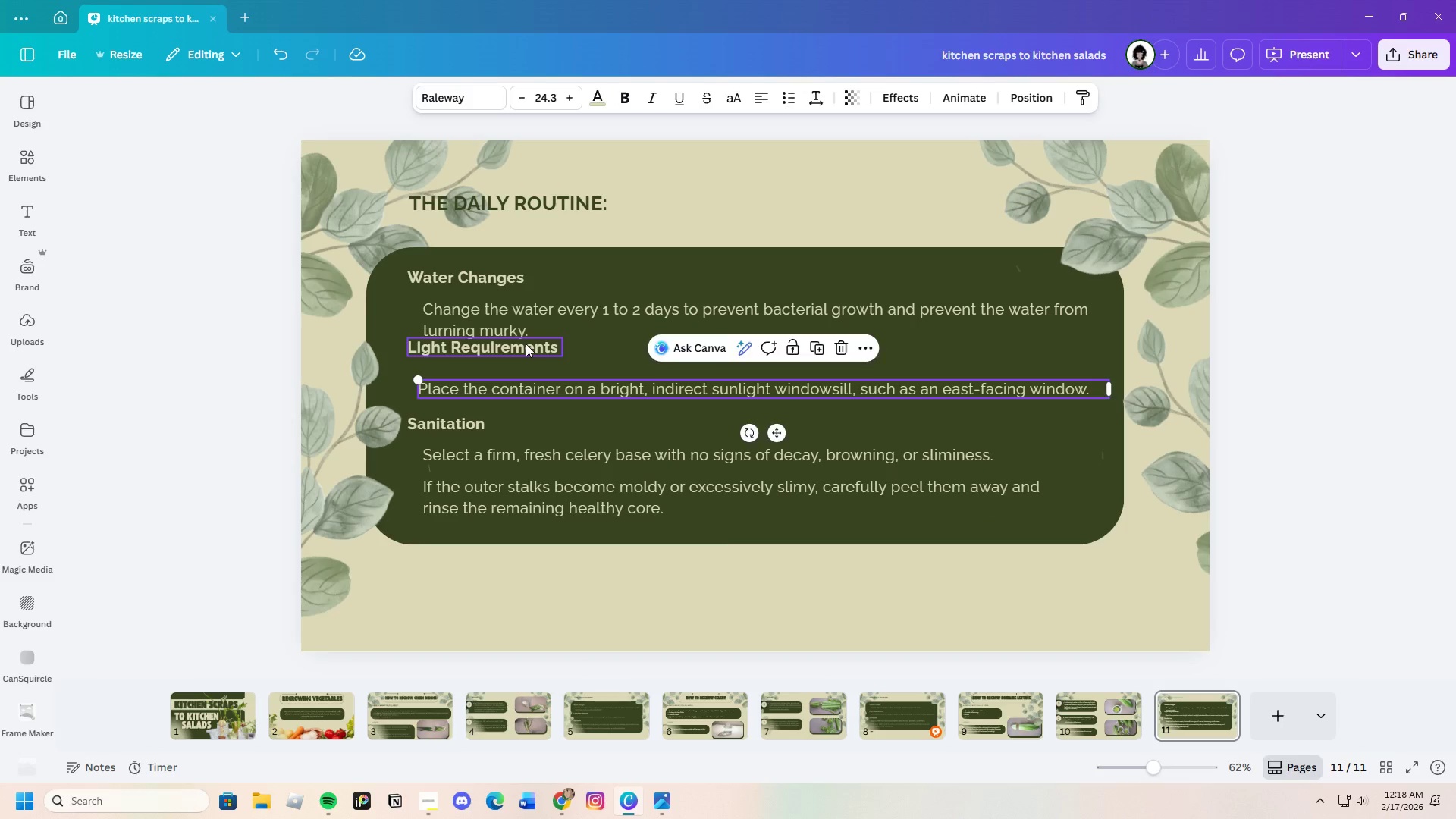 
left_click_drag(start_coordinate=[526, 344], to_coordinate=[527, 350])
 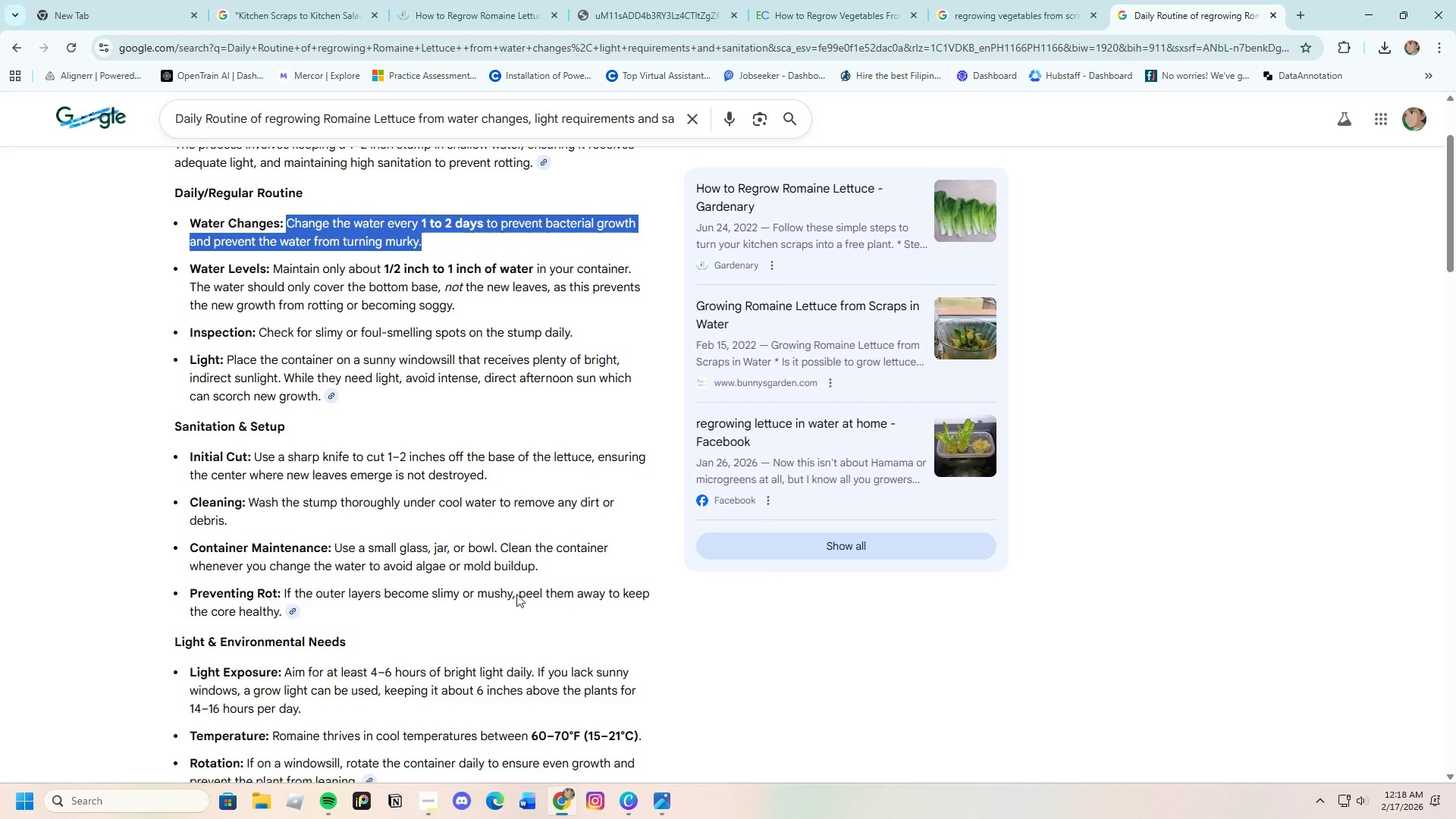 
left_click([402, 320])
 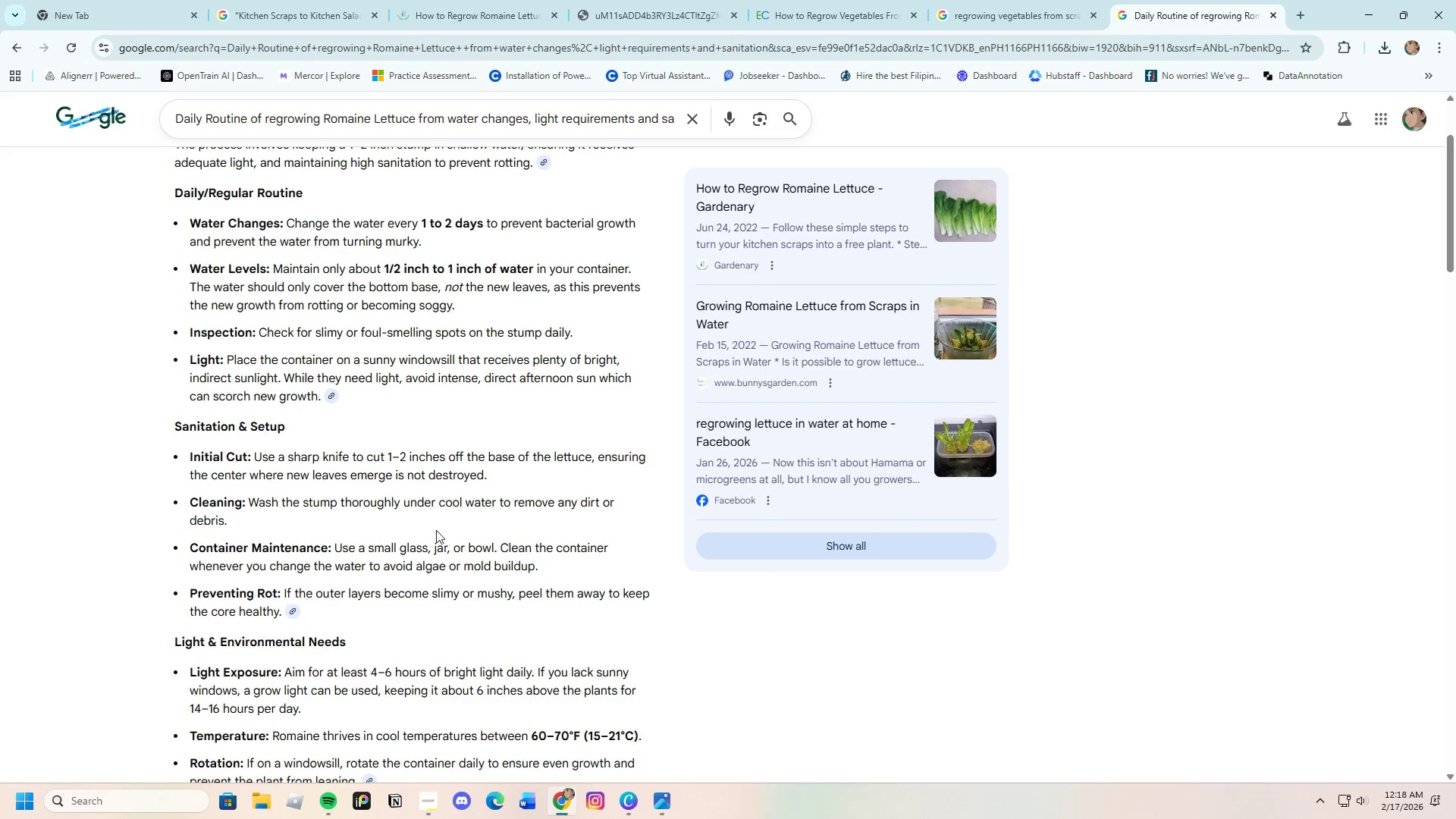 
scroll: coordinate [435, 530], scroll_direction: down, amount: 1.0
 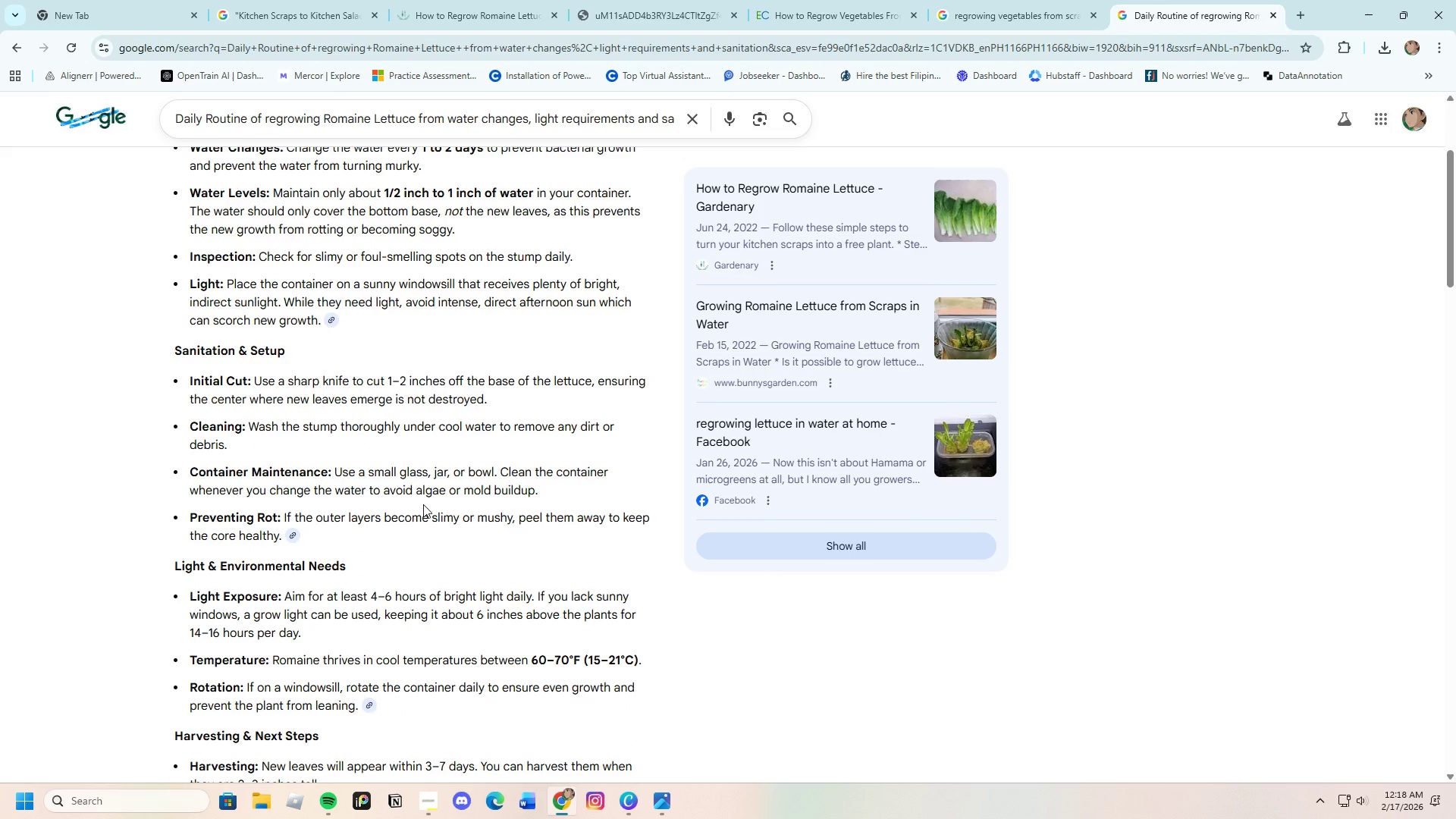 
scroll: coordinate [423, 504], scroll_direction: up, amount: 1.0
 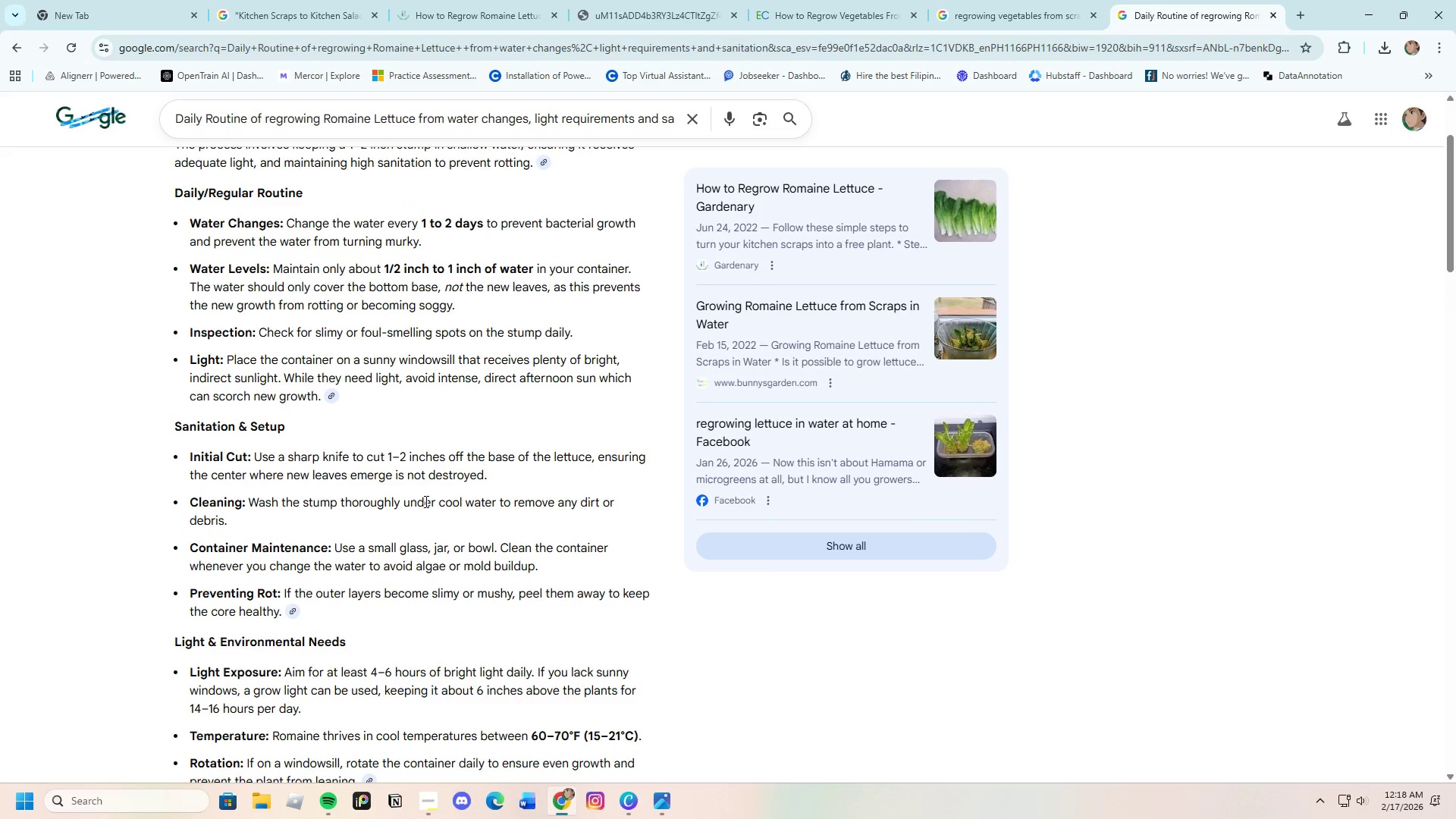 
scroll: coordinate [426, 509], scroll_direction: down, amount: 3.0
 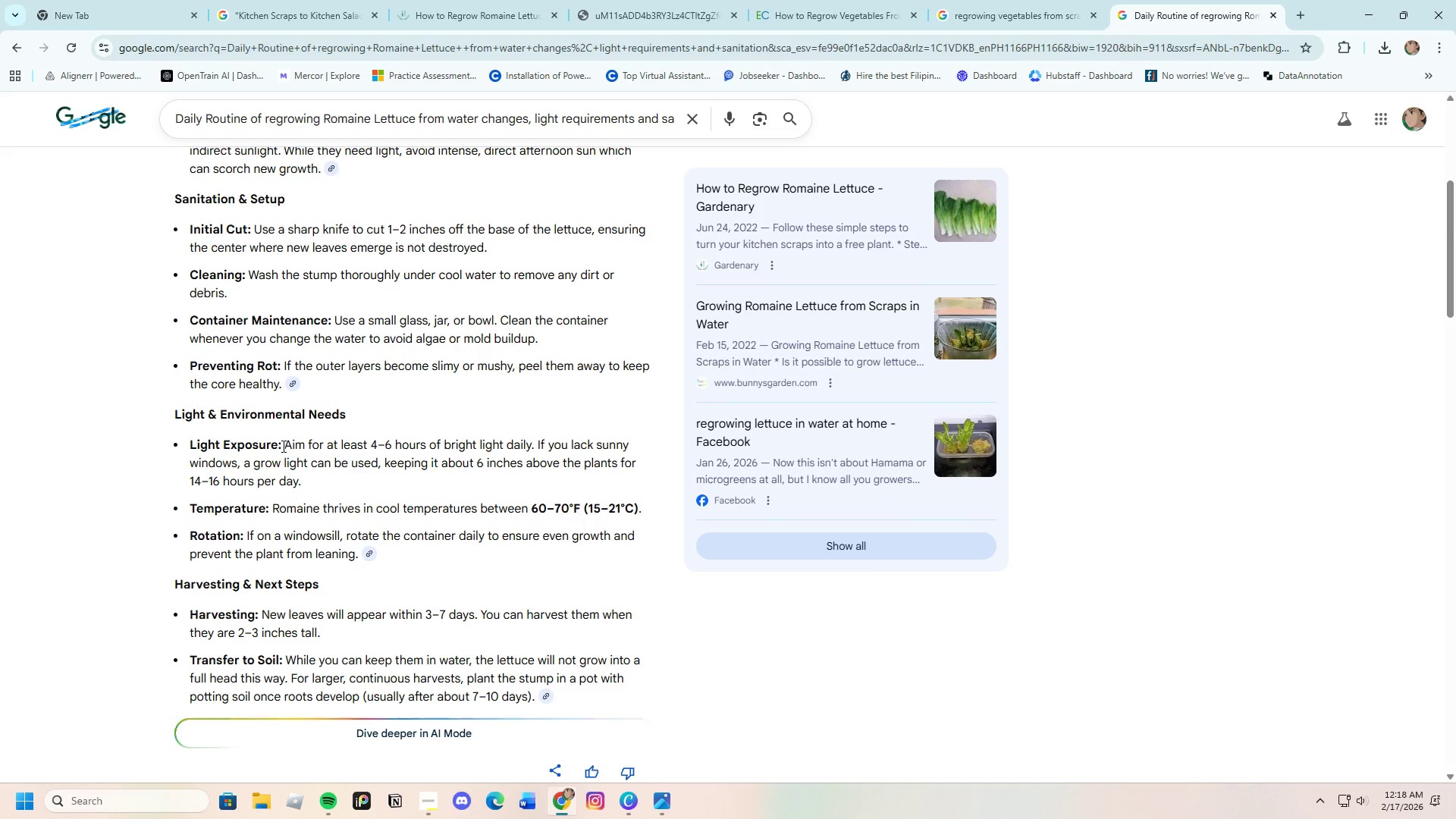 
left_click_drag(start_coordinate=[283, 446], to_coordinate=[359, 475])
 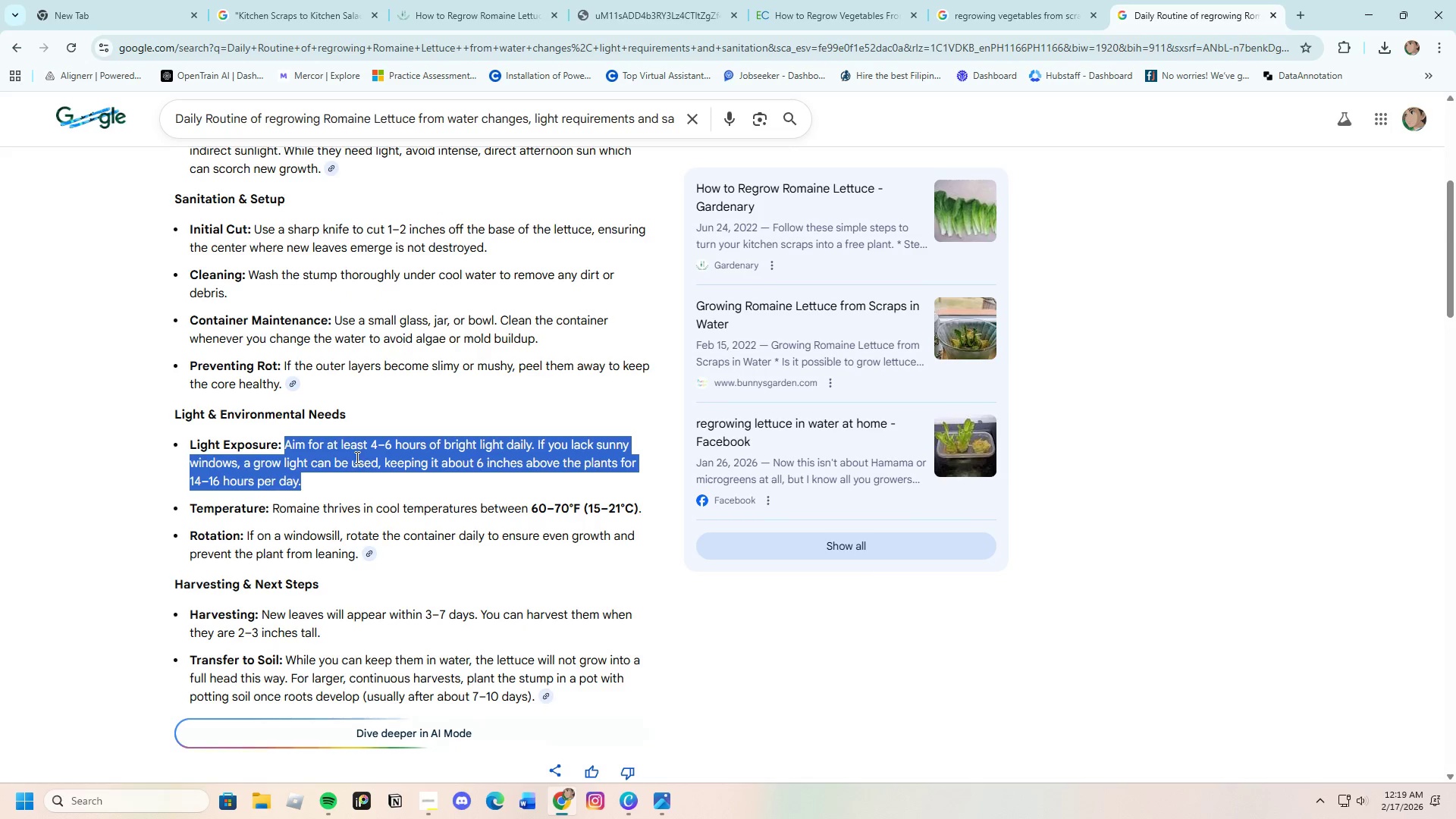 
right_click([356, 457])
 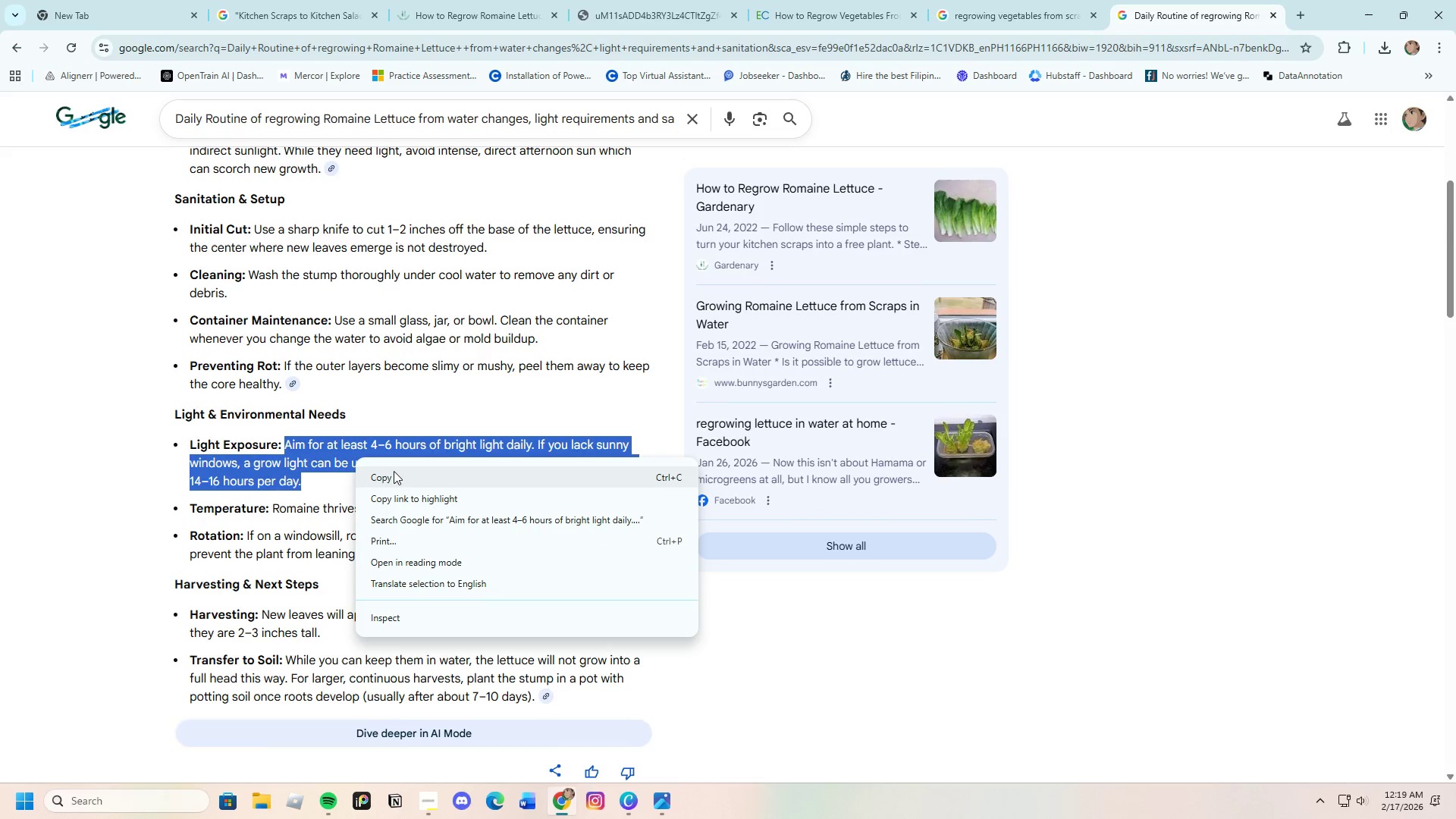 
left_click([394, 471])
 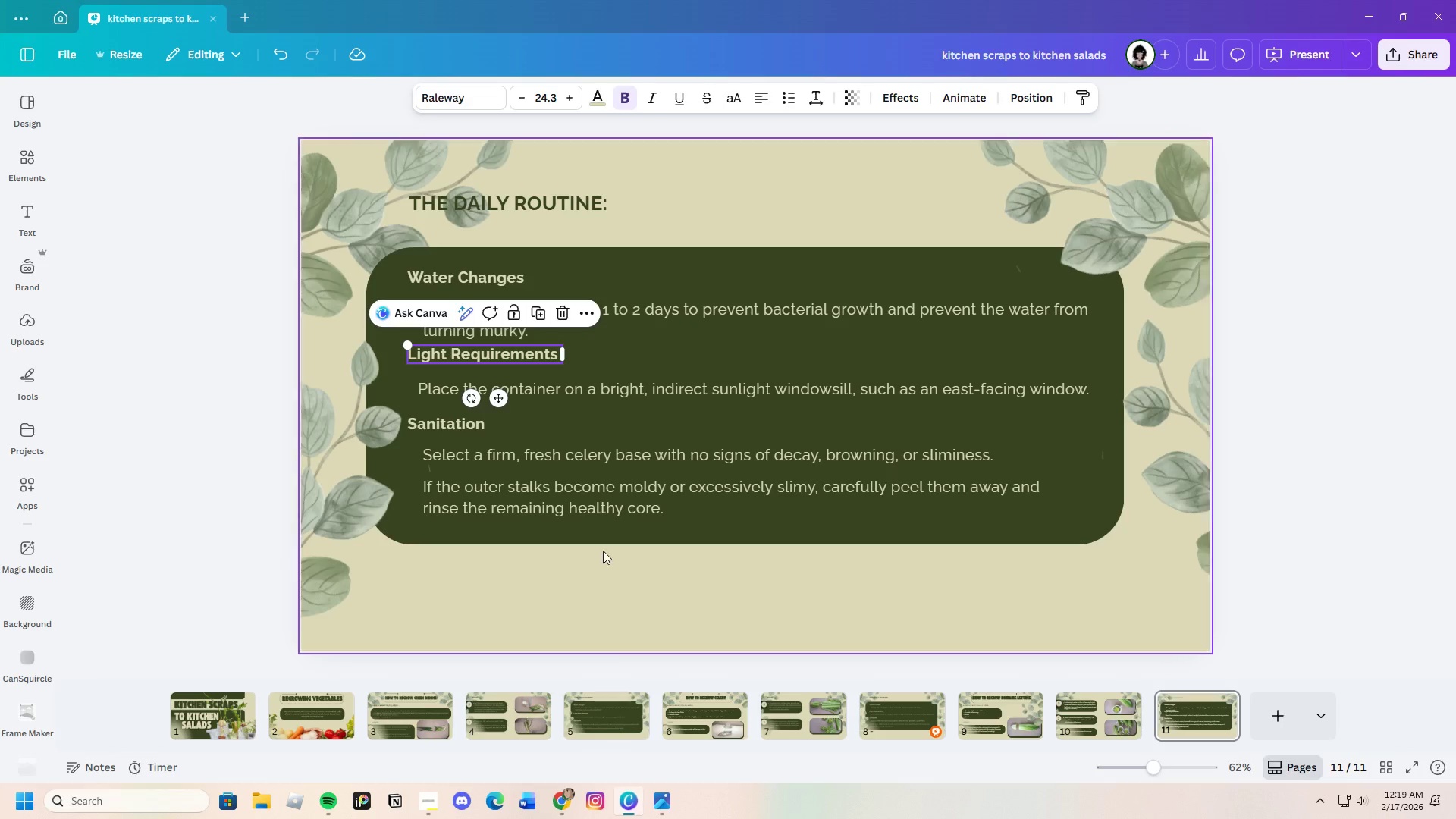 
double_click([584, 391])
 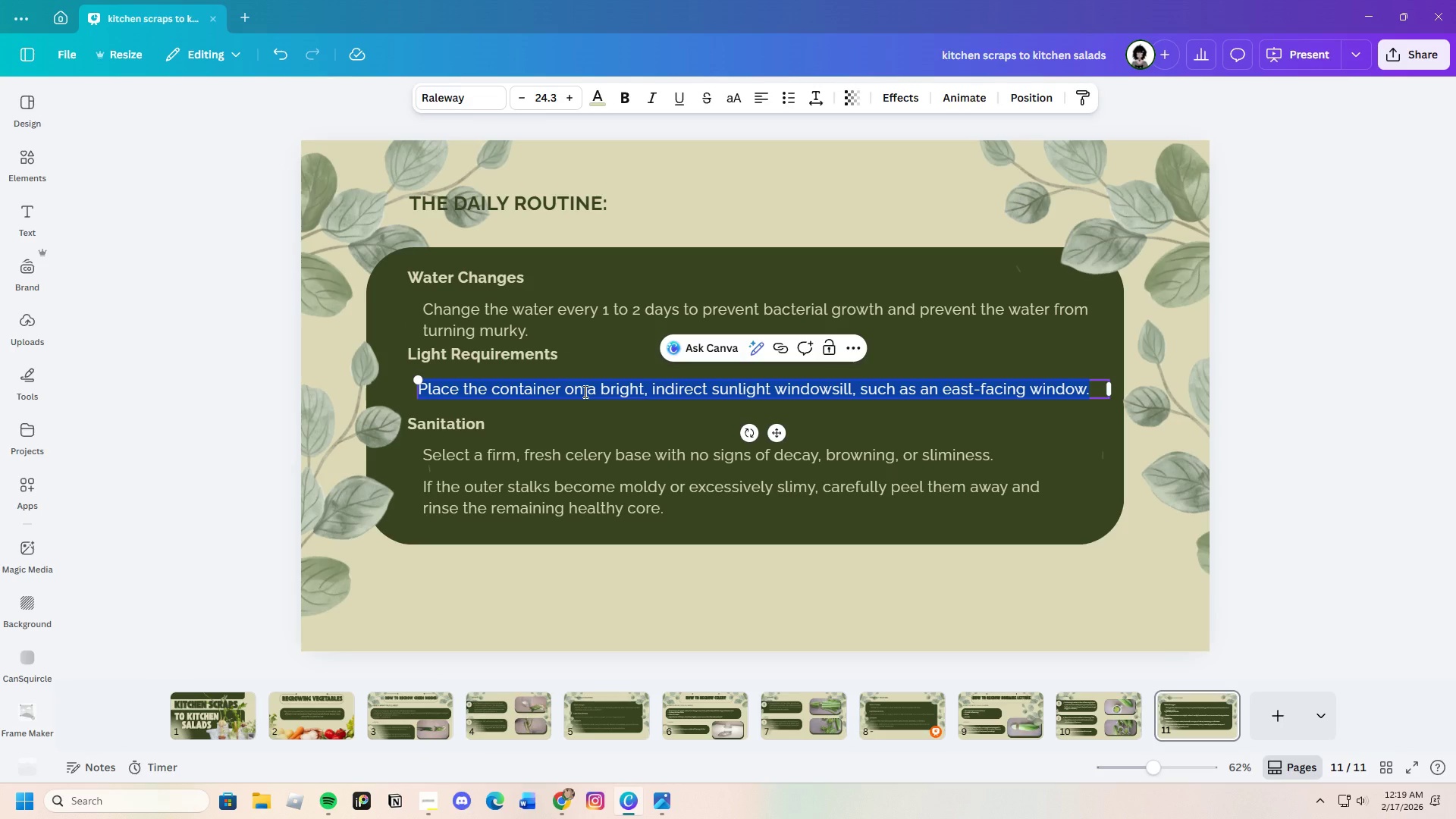 
key(Backspace)
 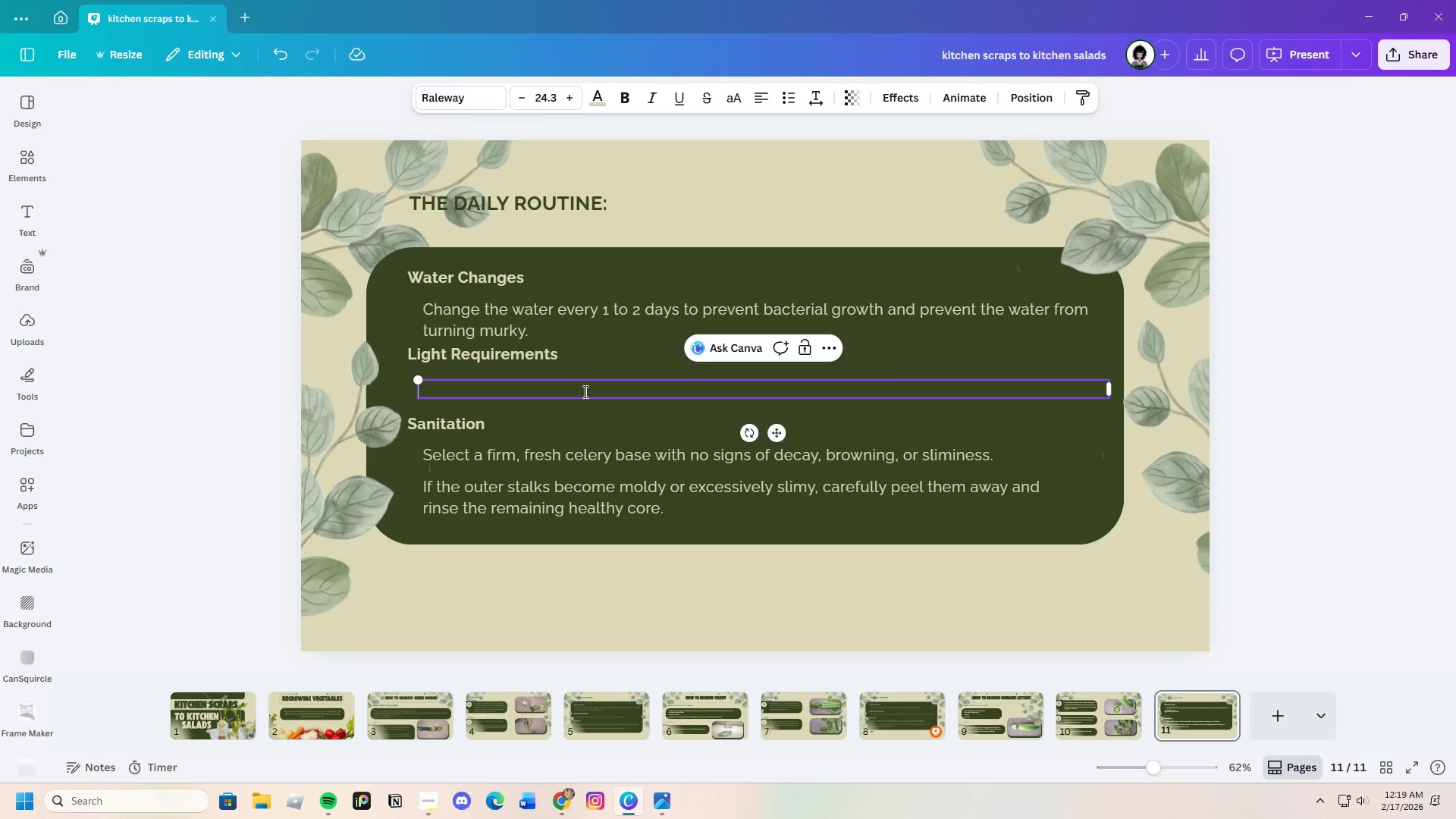 
key(Control+V)
 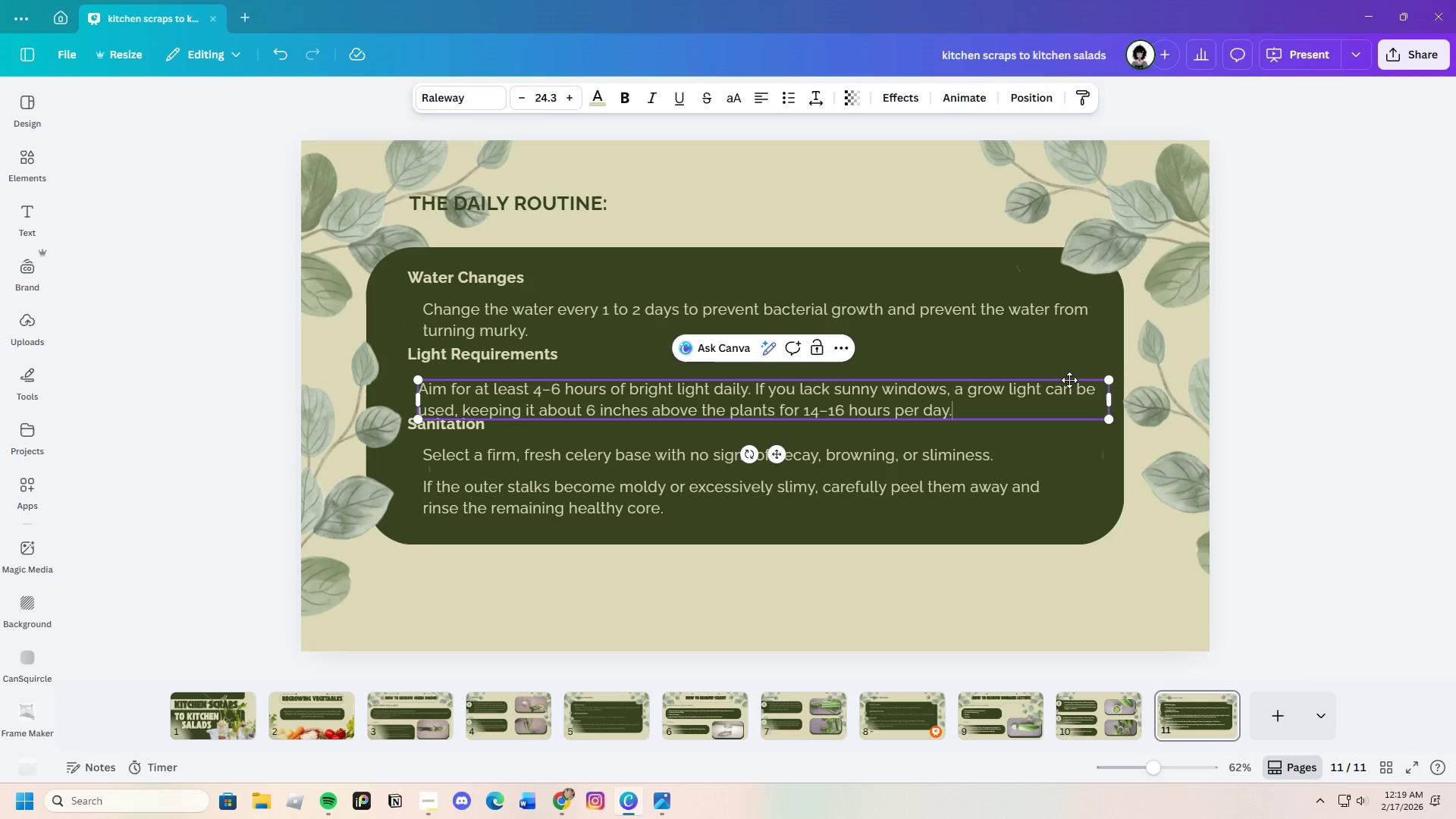 
left_click([1314, 383])
 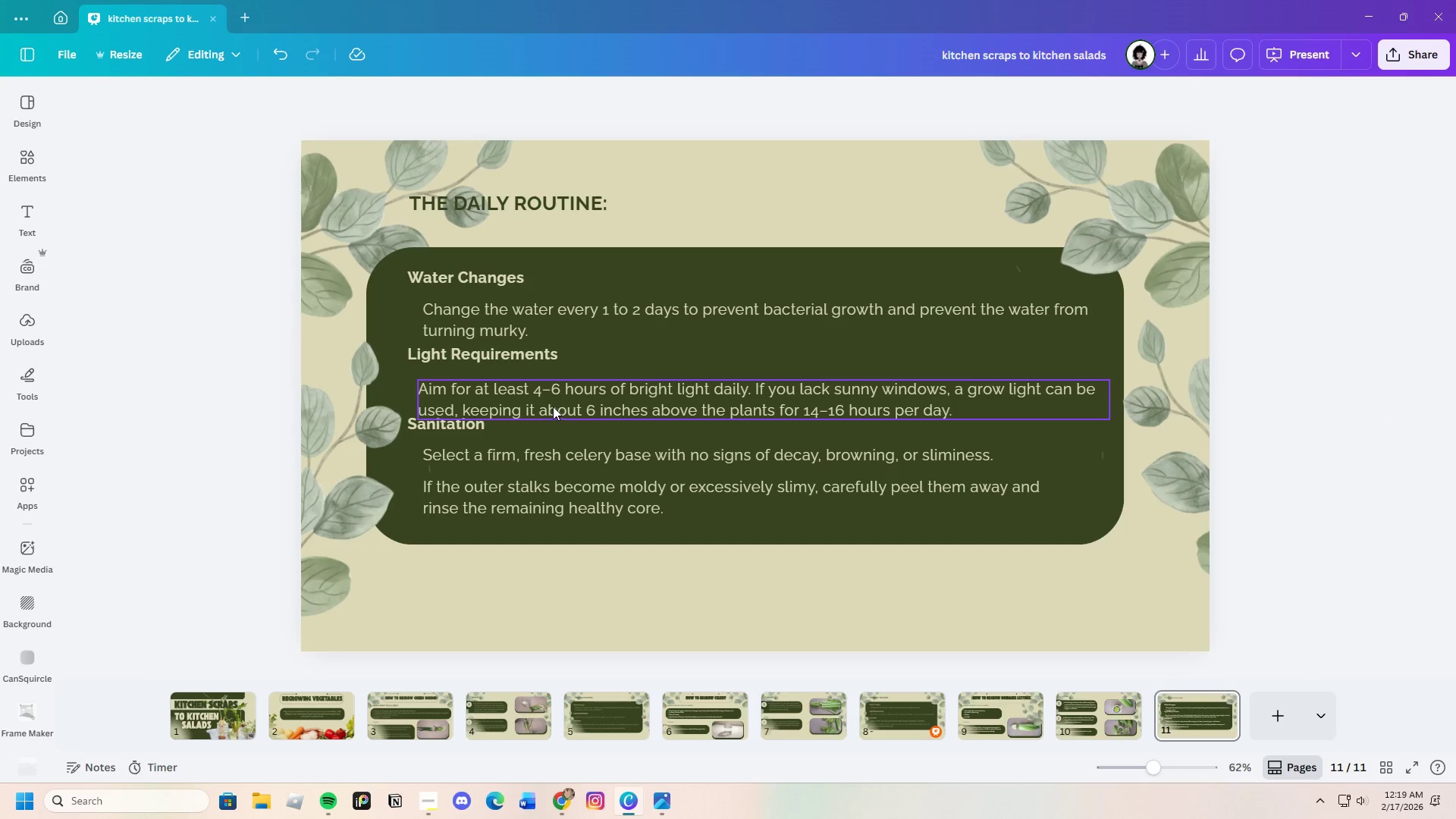 
left_click_drag(start_coordinate=[563, 397], to_coordinate=[565, 390])
 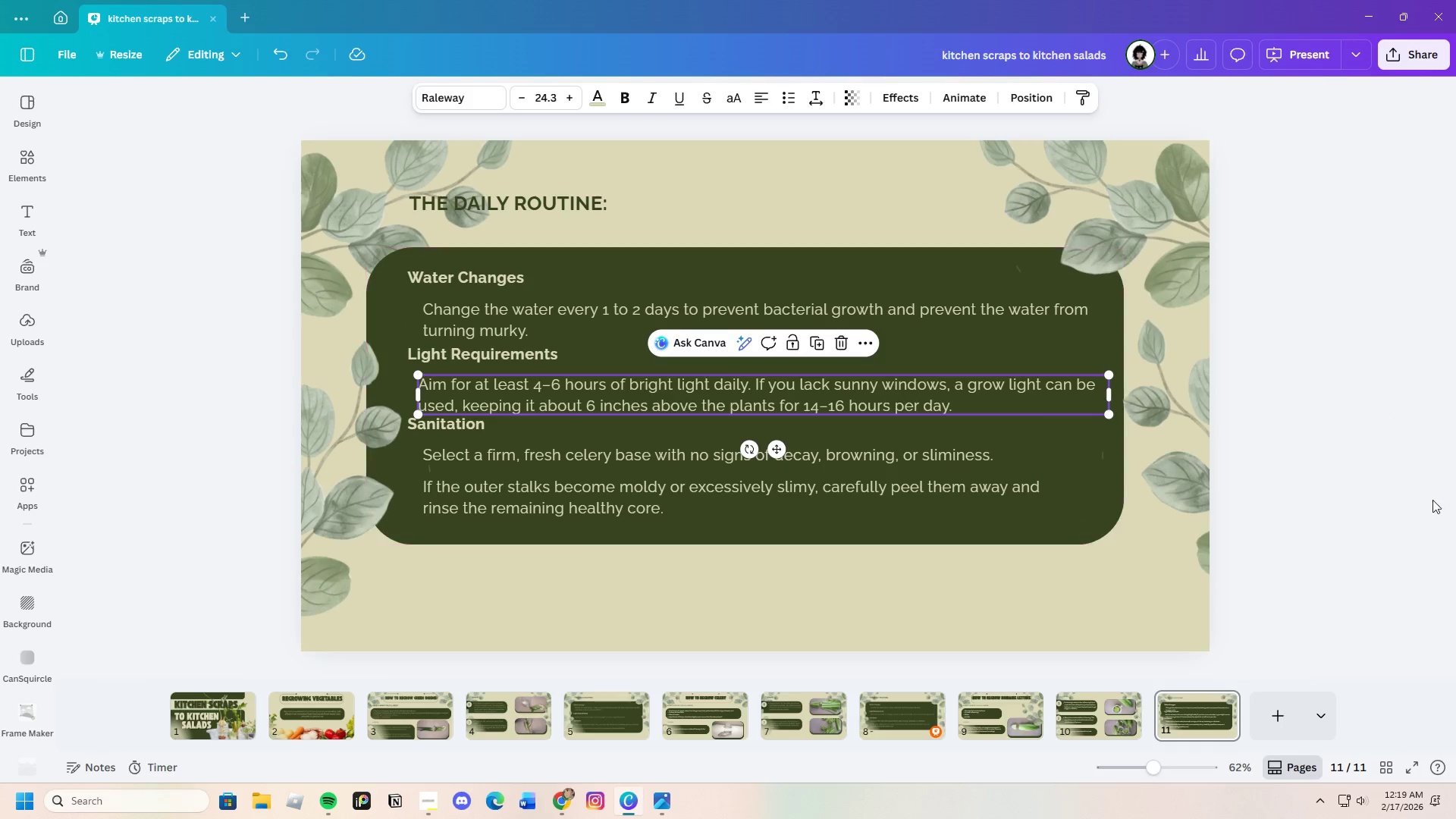 
left_click([1410, 492])
 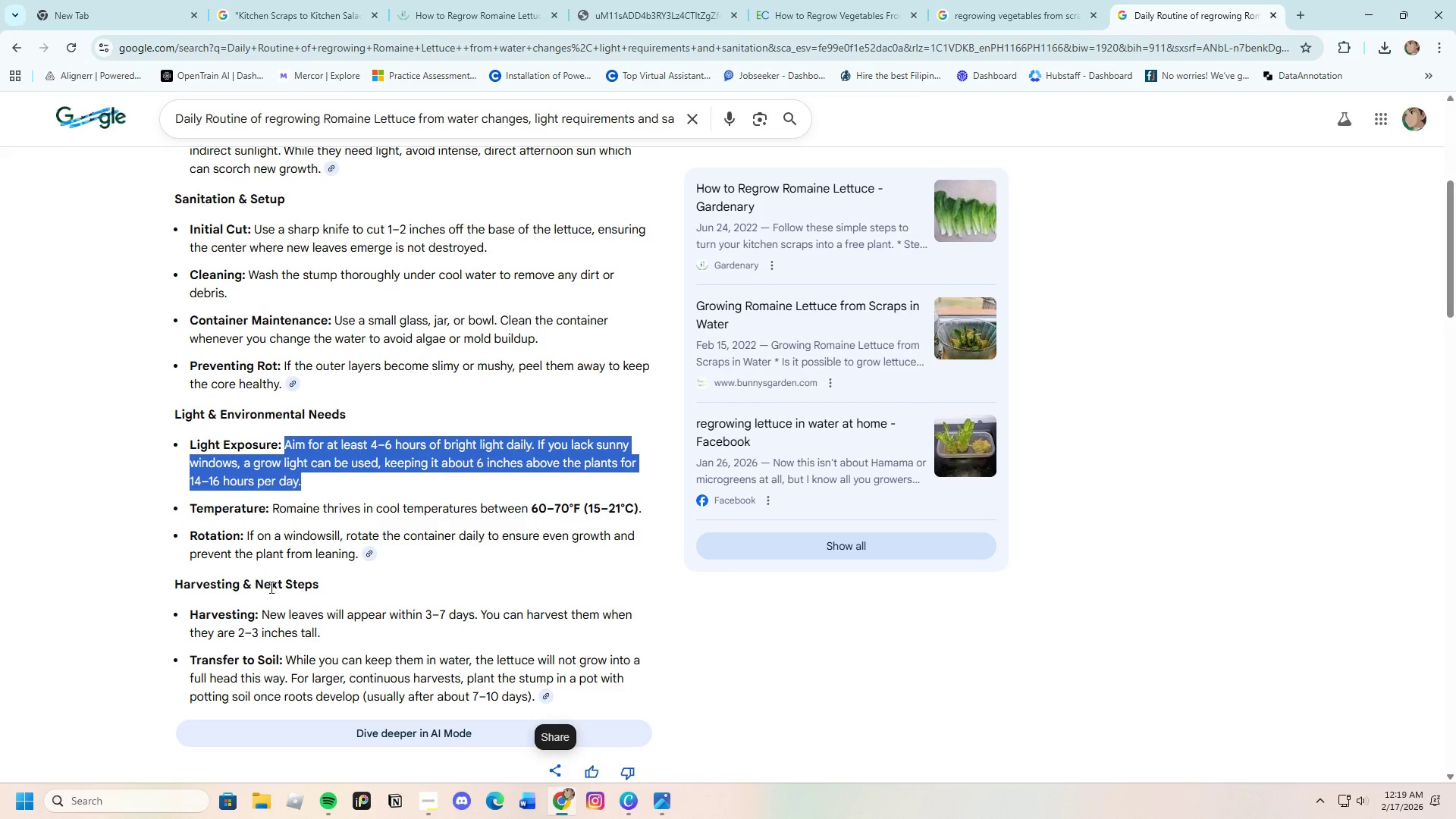 
left_click([137, 551])
 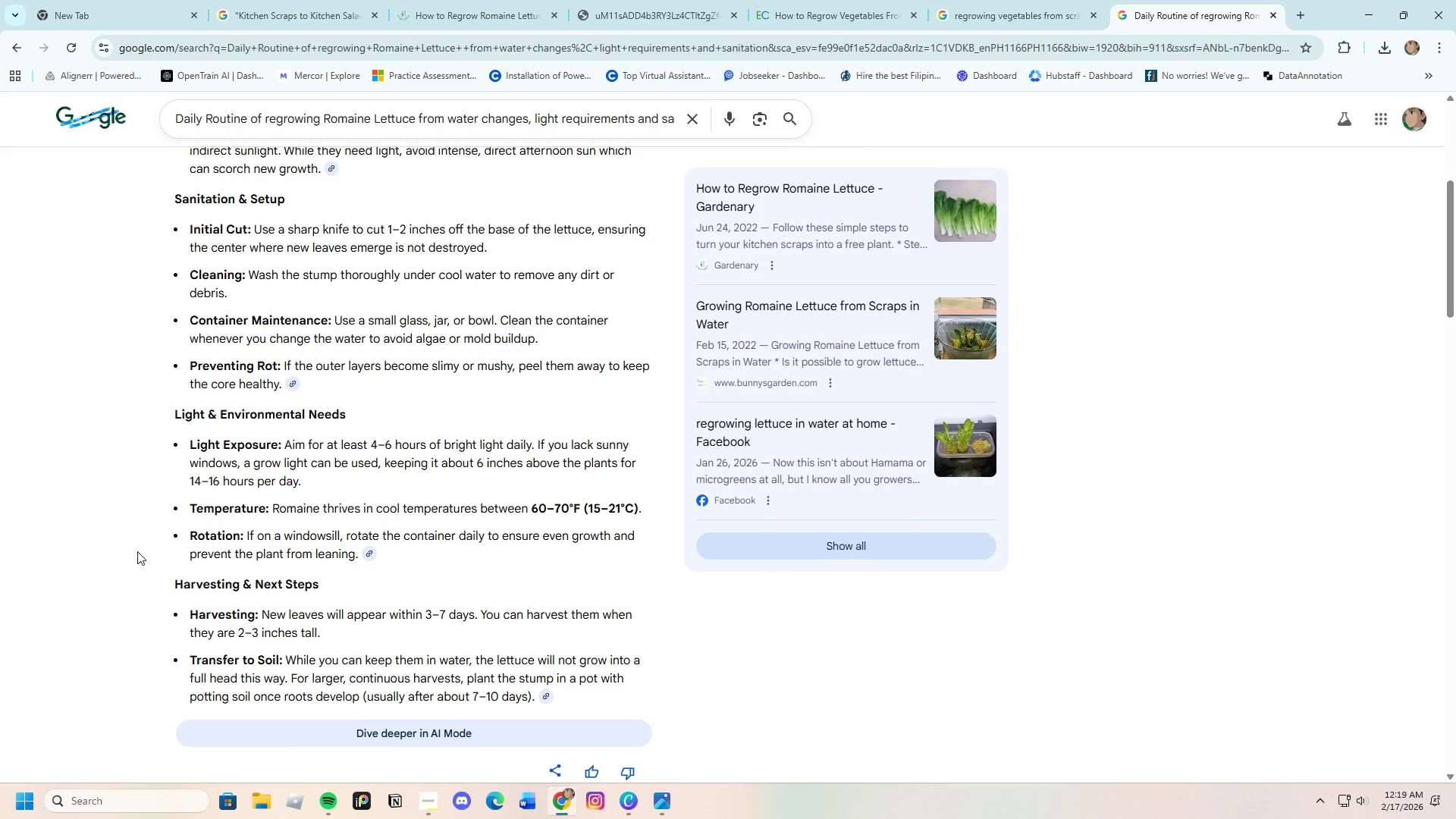 
scroll: coordinate [137, 551], scroll_direction: down, amount: 1.0
 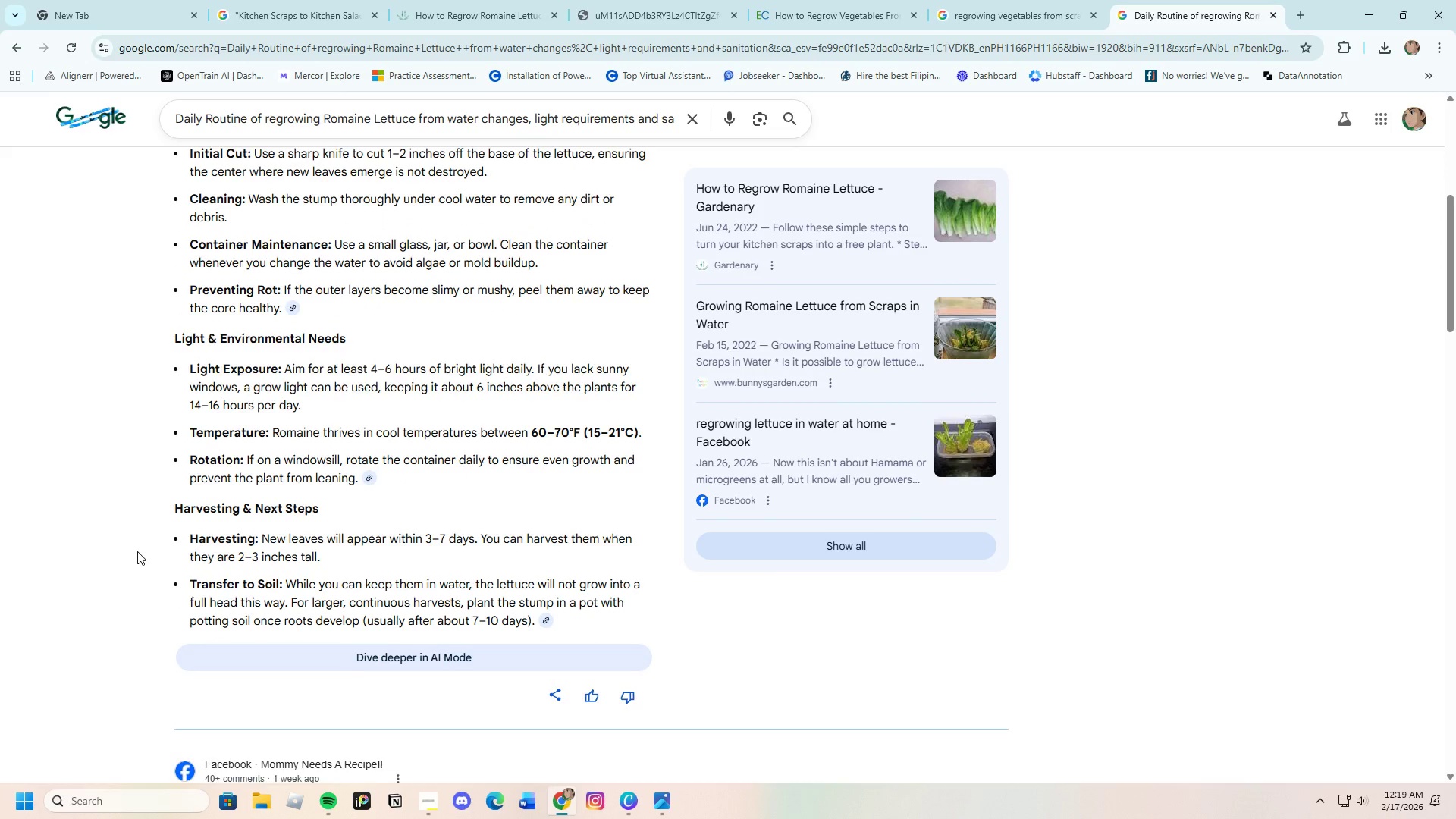 
scroll: coordinate [137, 551], scroll_direction: up, amount: 1.0
 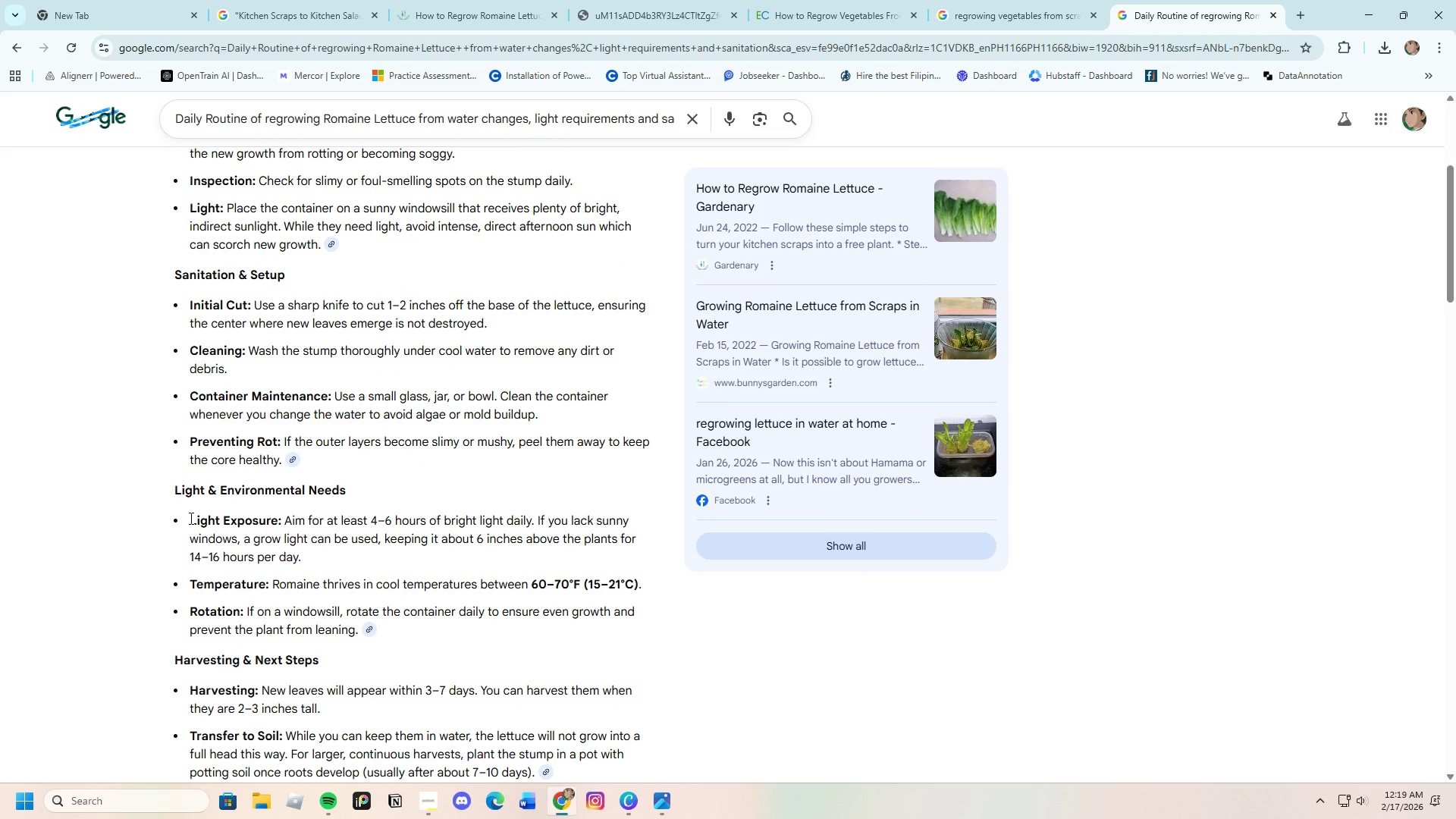 
wait(10.48)
 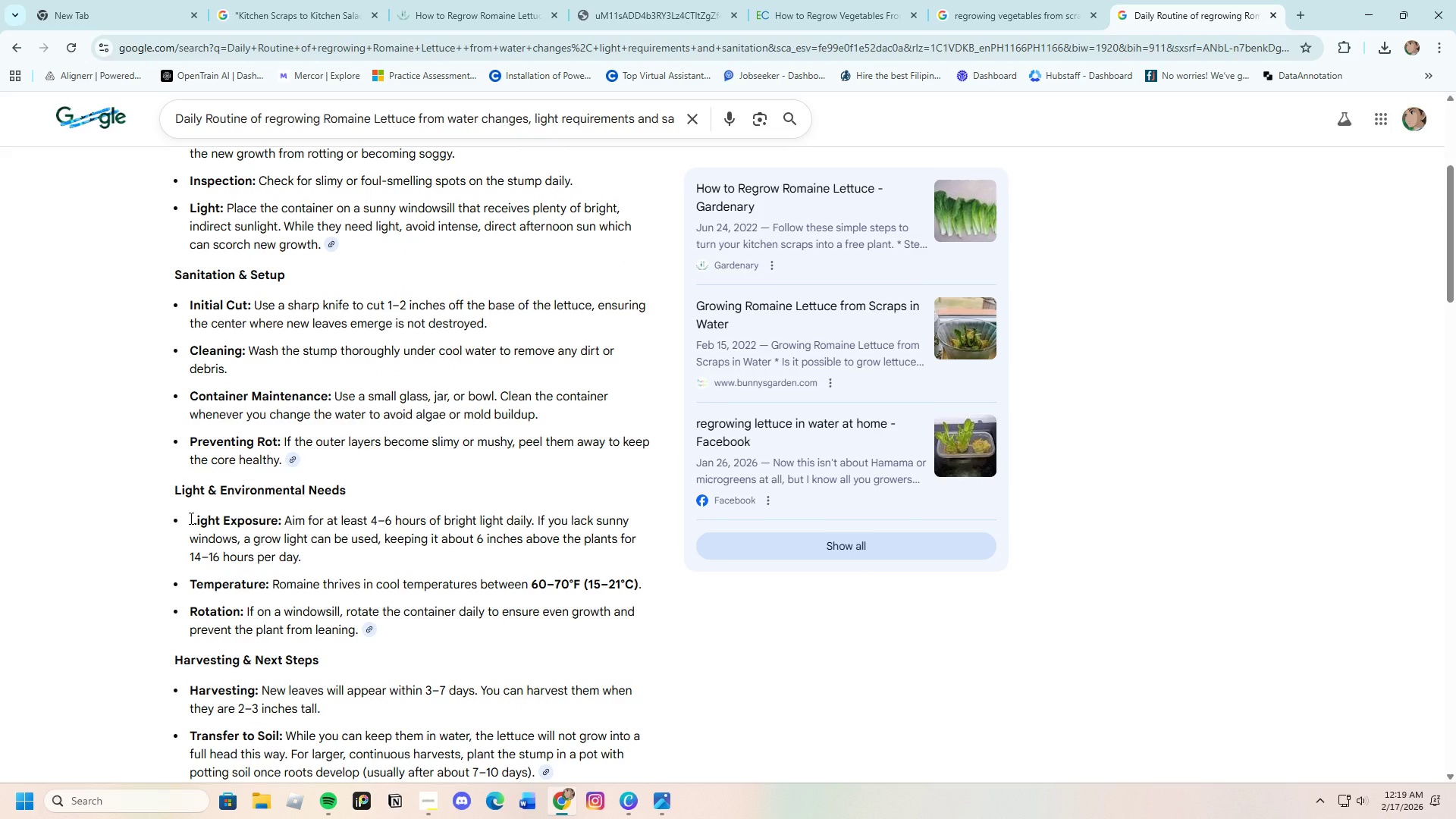 
left_click_drag(start_coordinate=[247, 350], to_coordinate=[397, 366])
 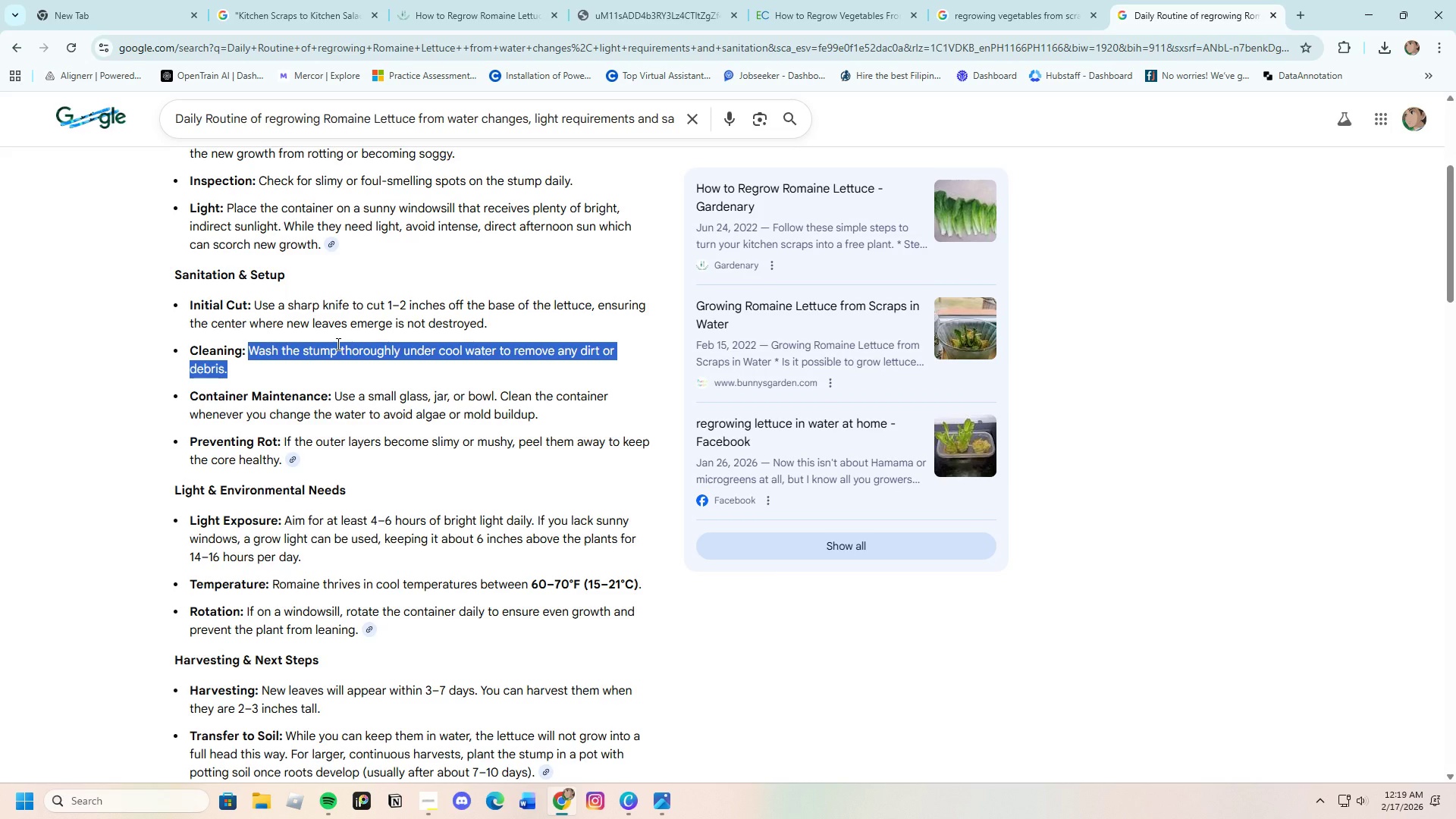 
right_click([337, 344])
 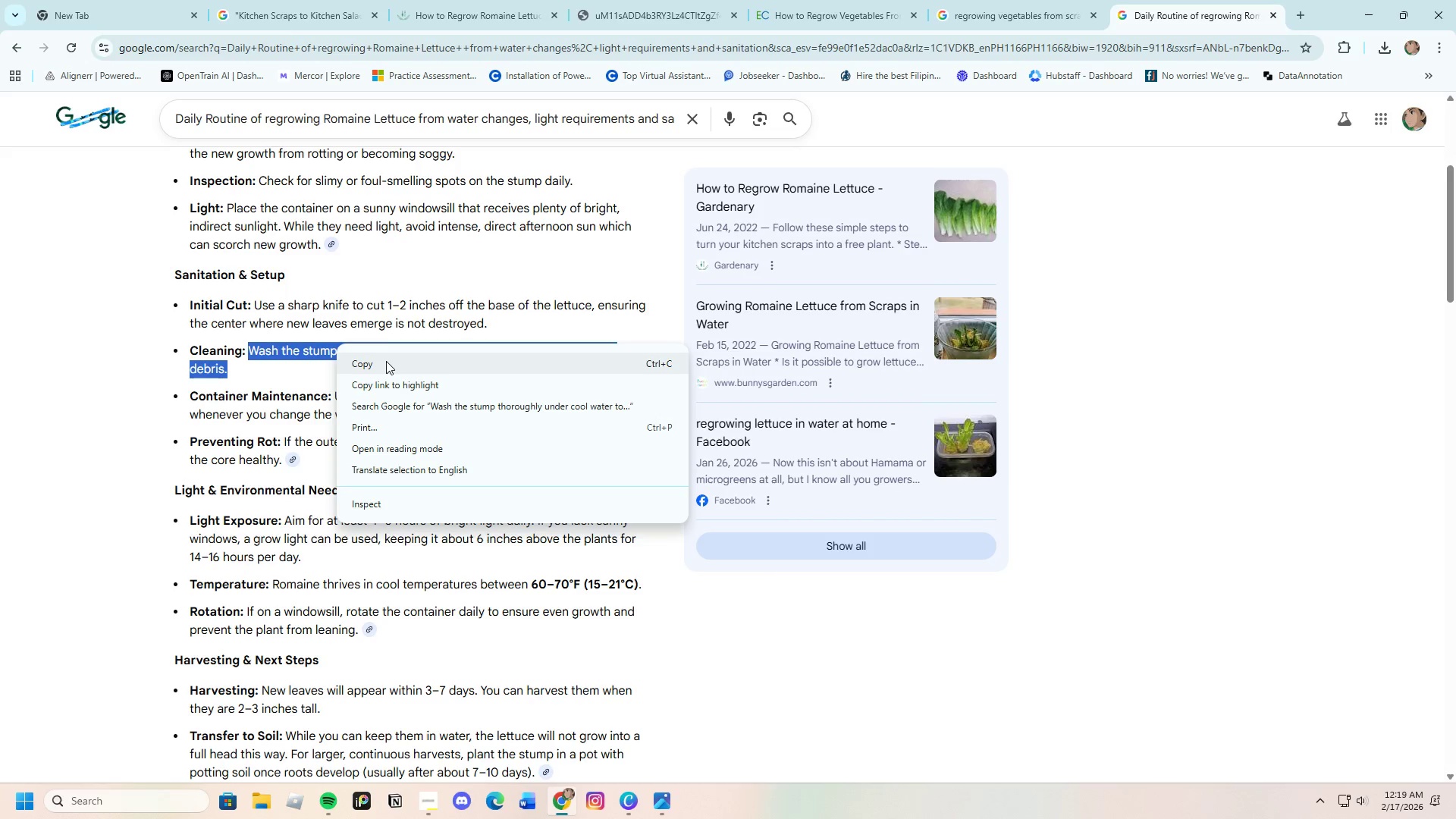 
left_click([386, 361])
 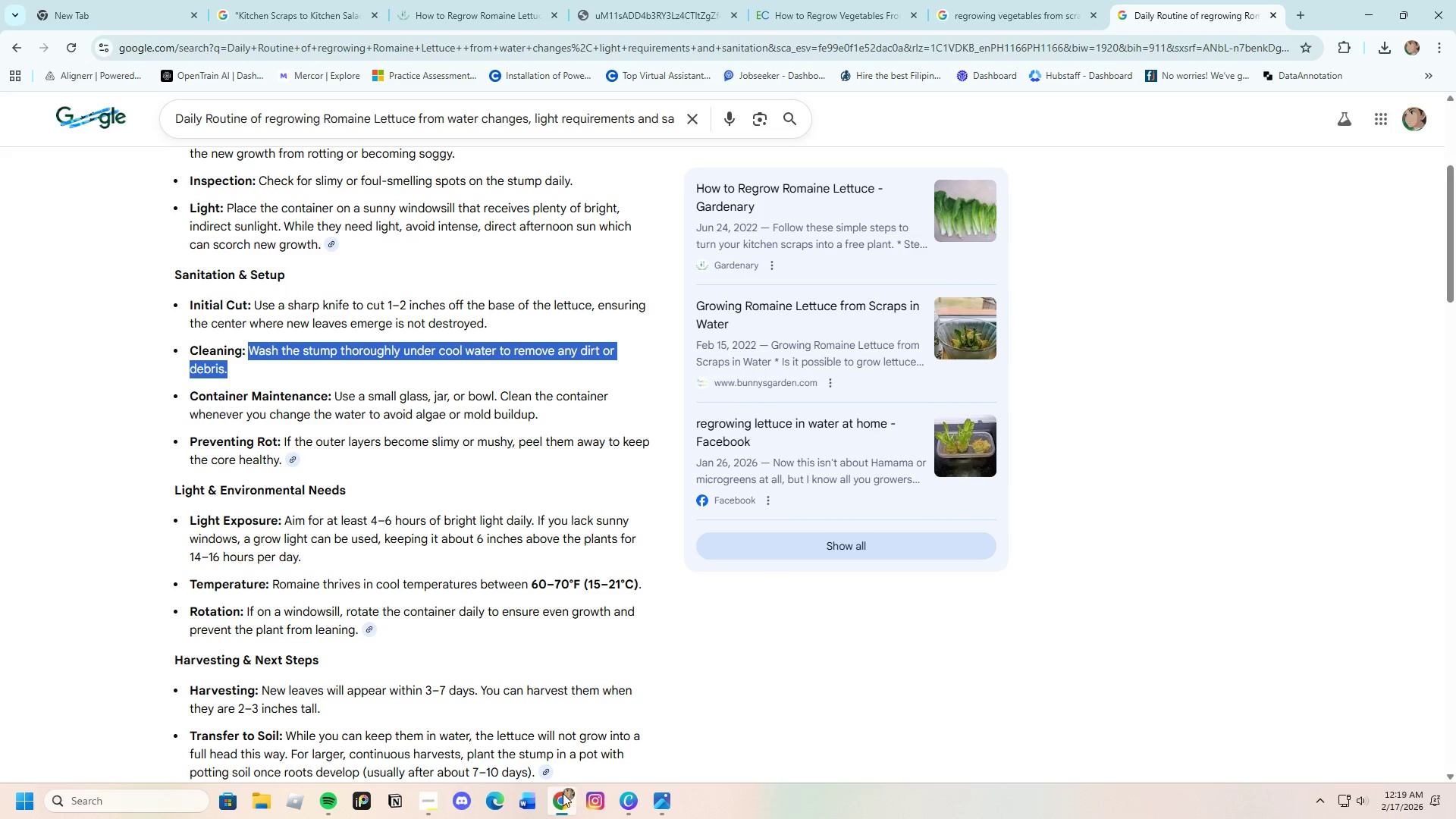 
wait(6.98)
 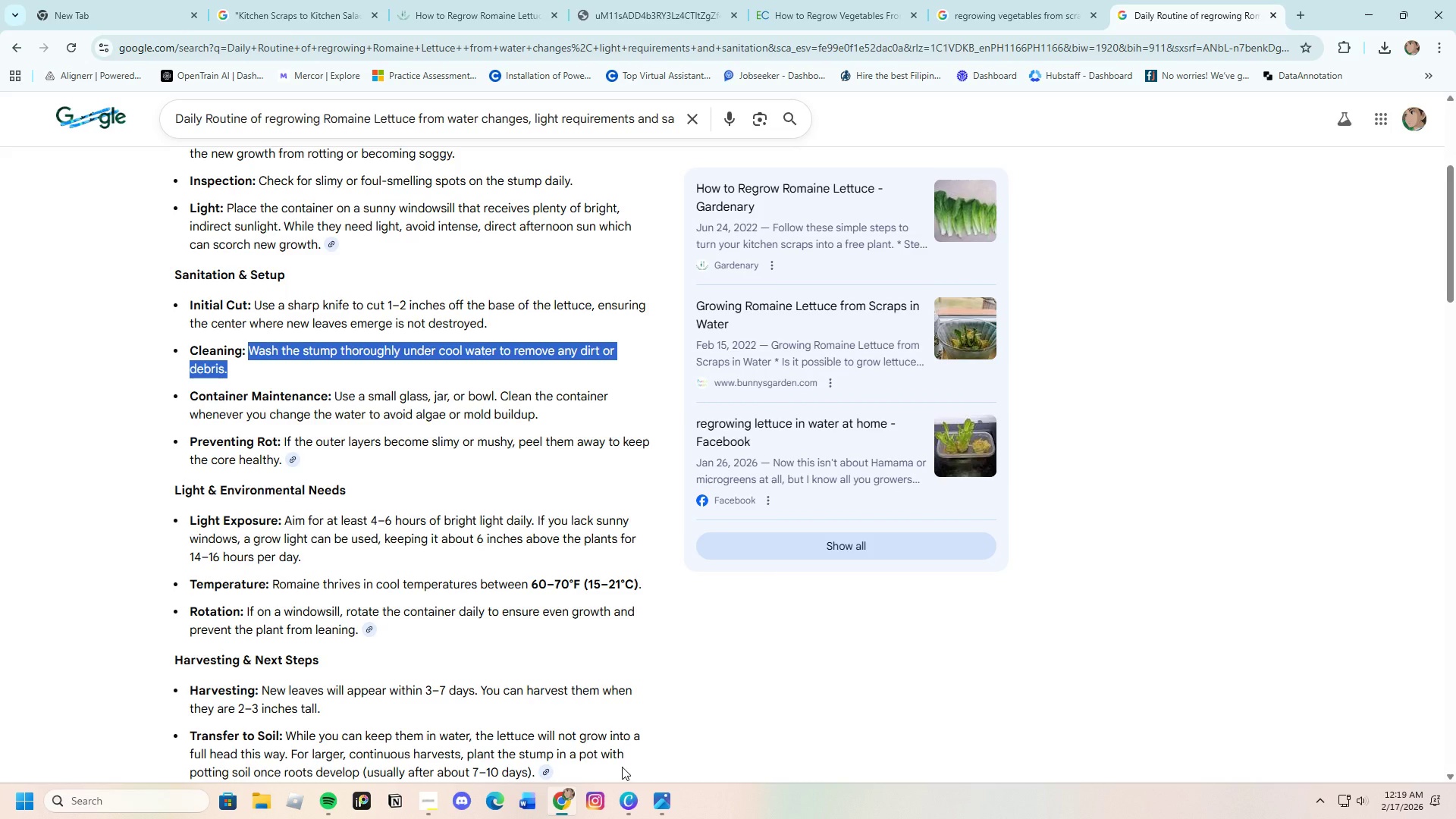 
double_click([490, 455])
 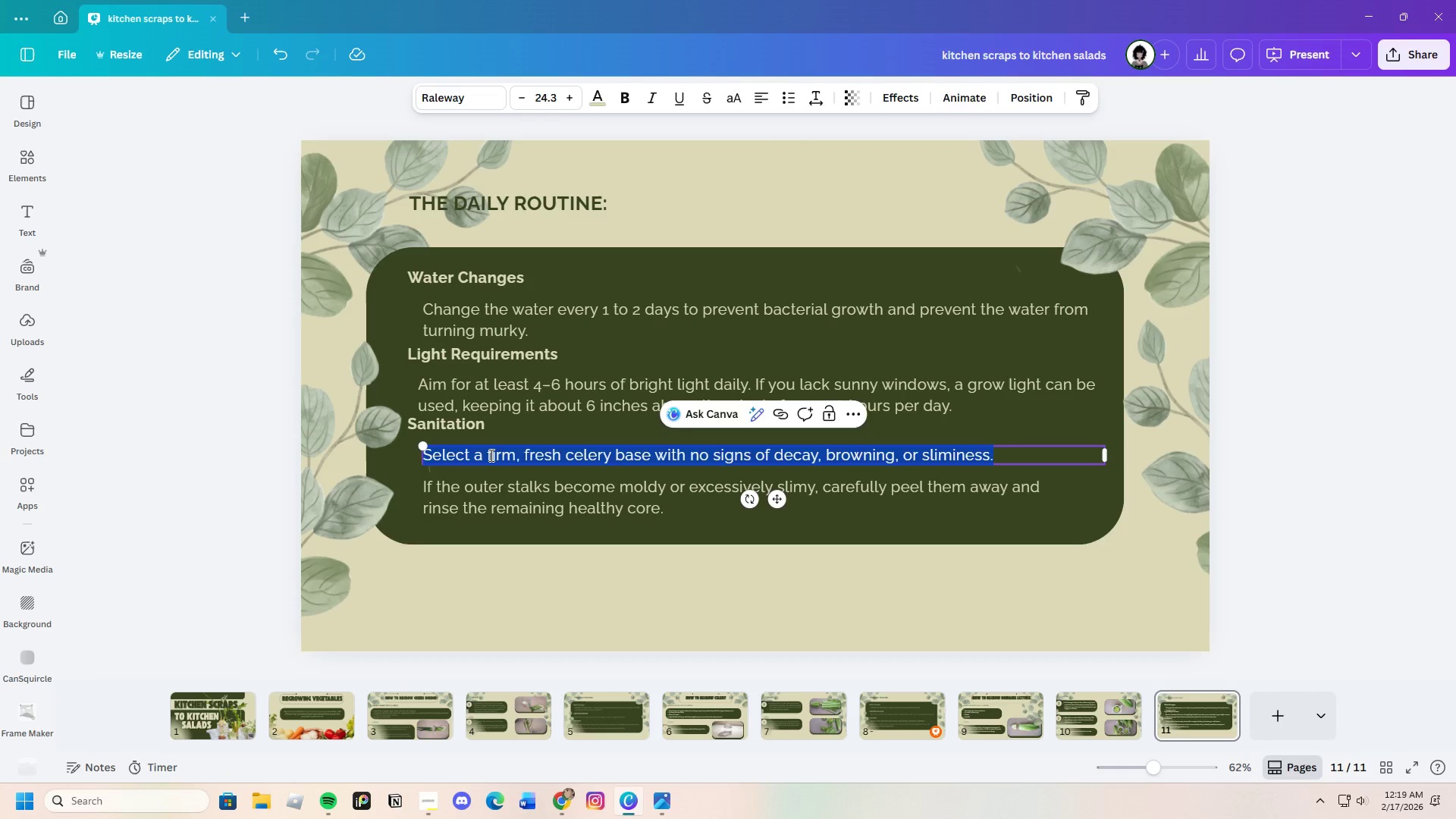 
key(Backspace)
 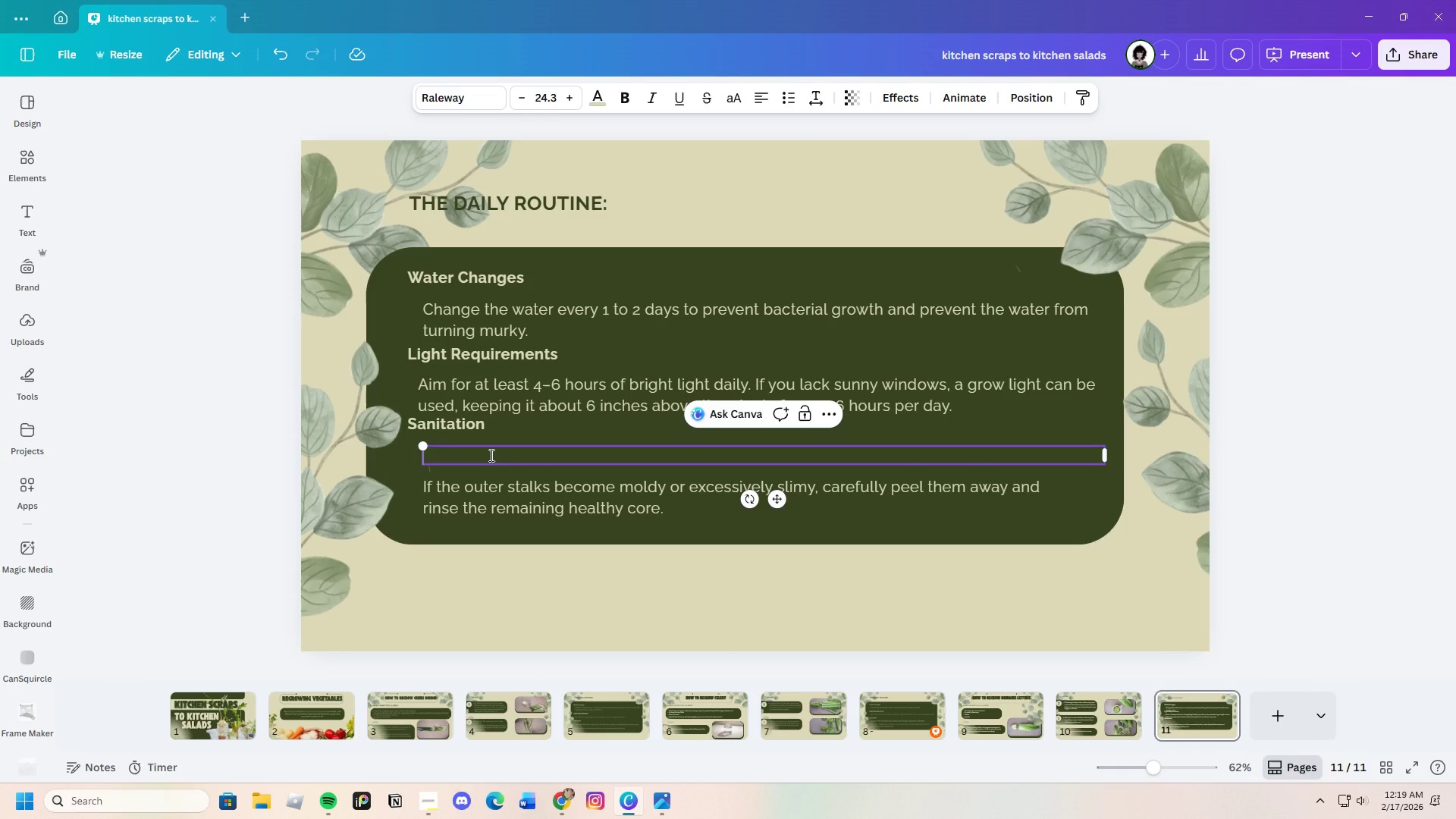 
key(Control+V)
 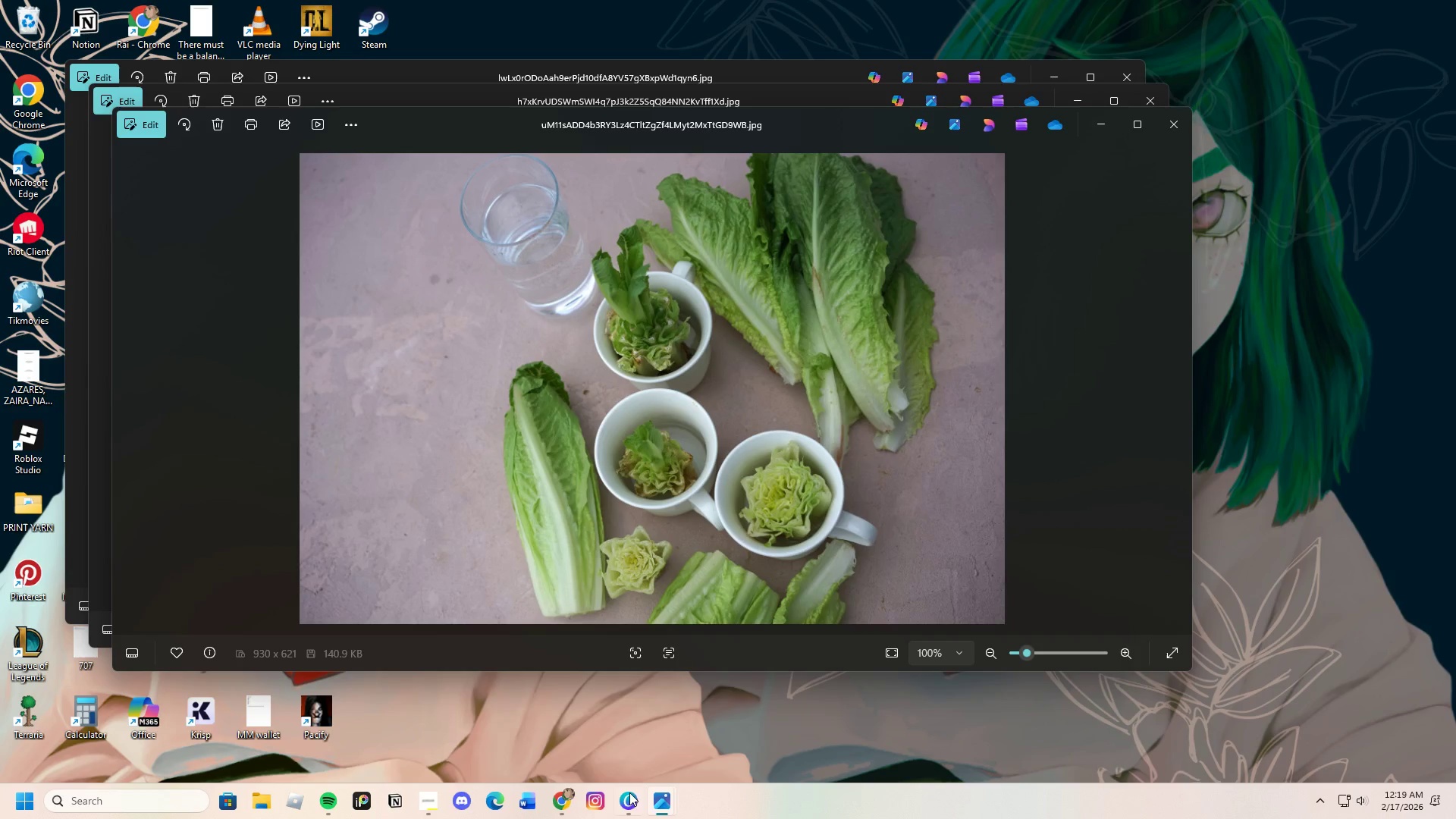 
left_click([570, 803])
 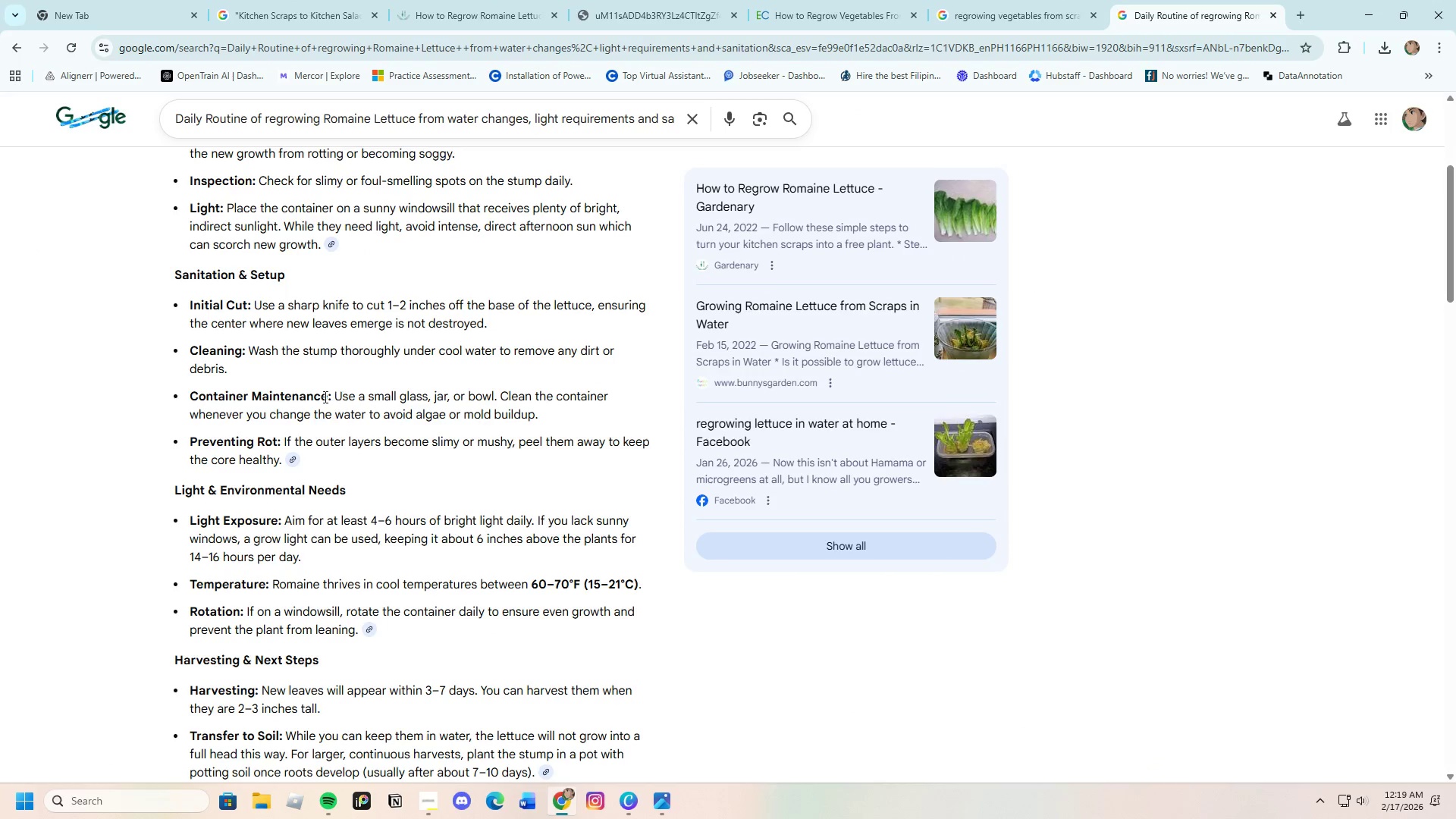 
left_click_drag(start_coordinate=[331, 396], to_coordinate=[558, 414])
 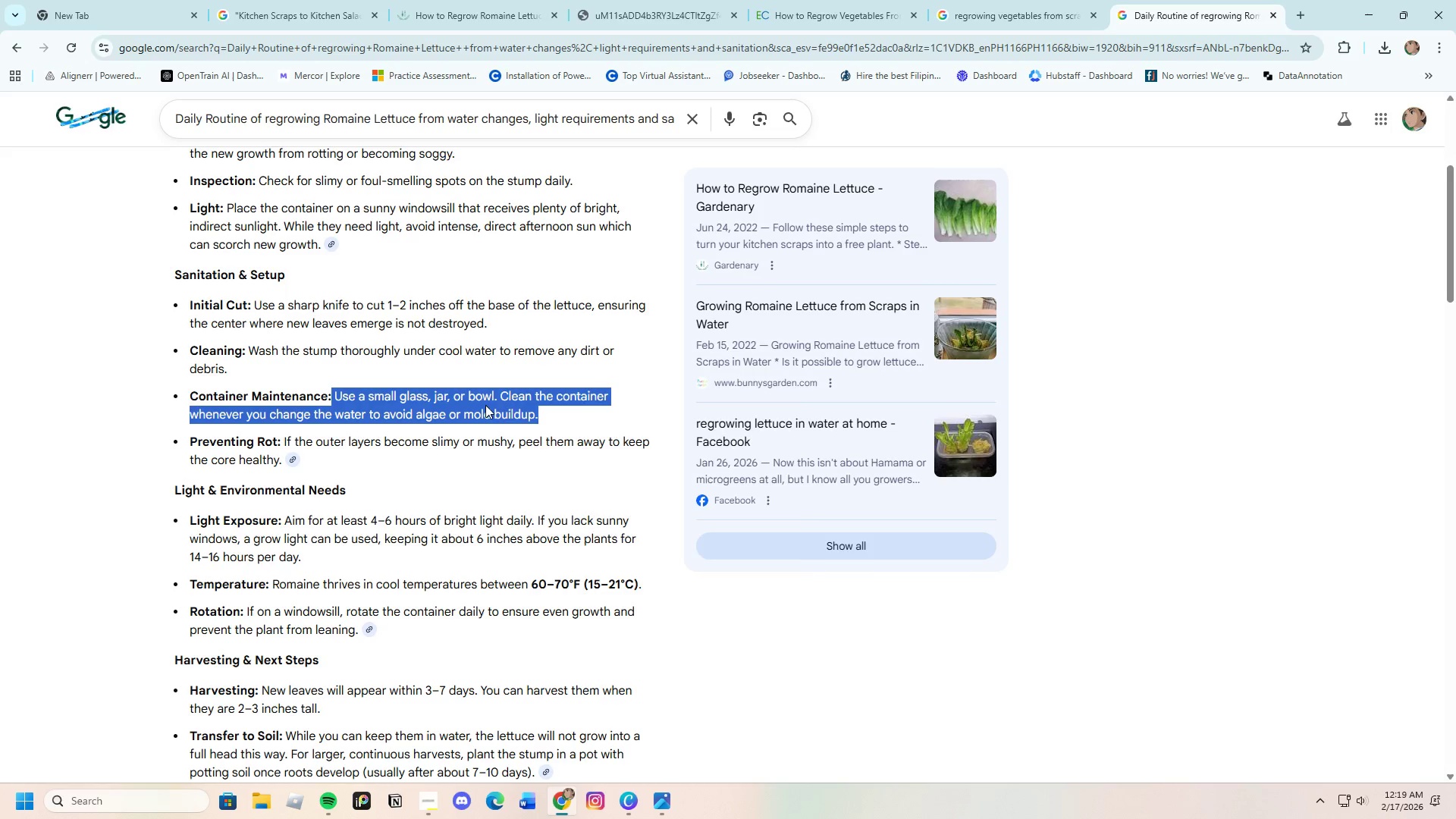 
right_click([485, 405])
 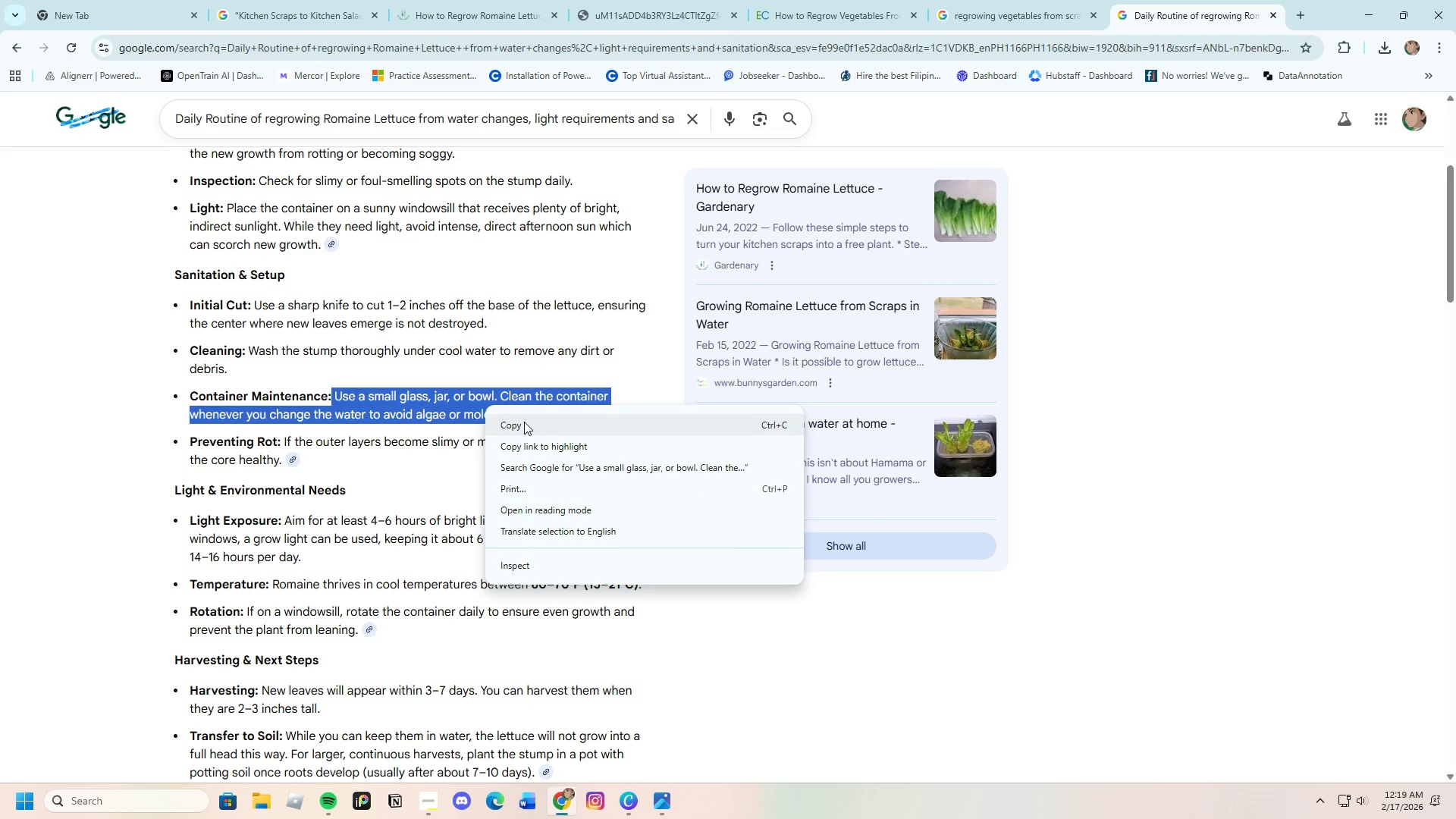 
left_click([524, 422])
 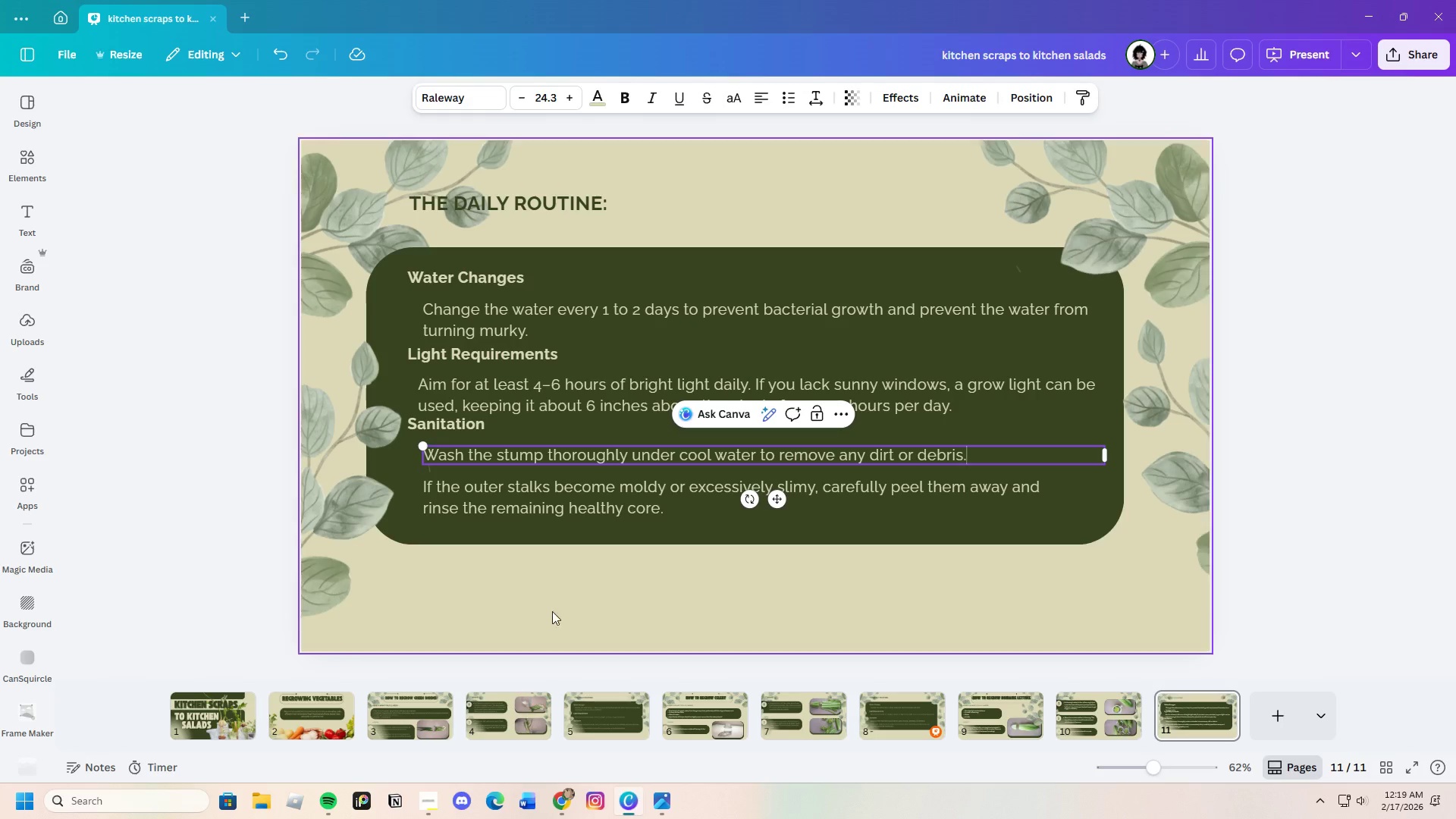 
double_click([580, 504])
 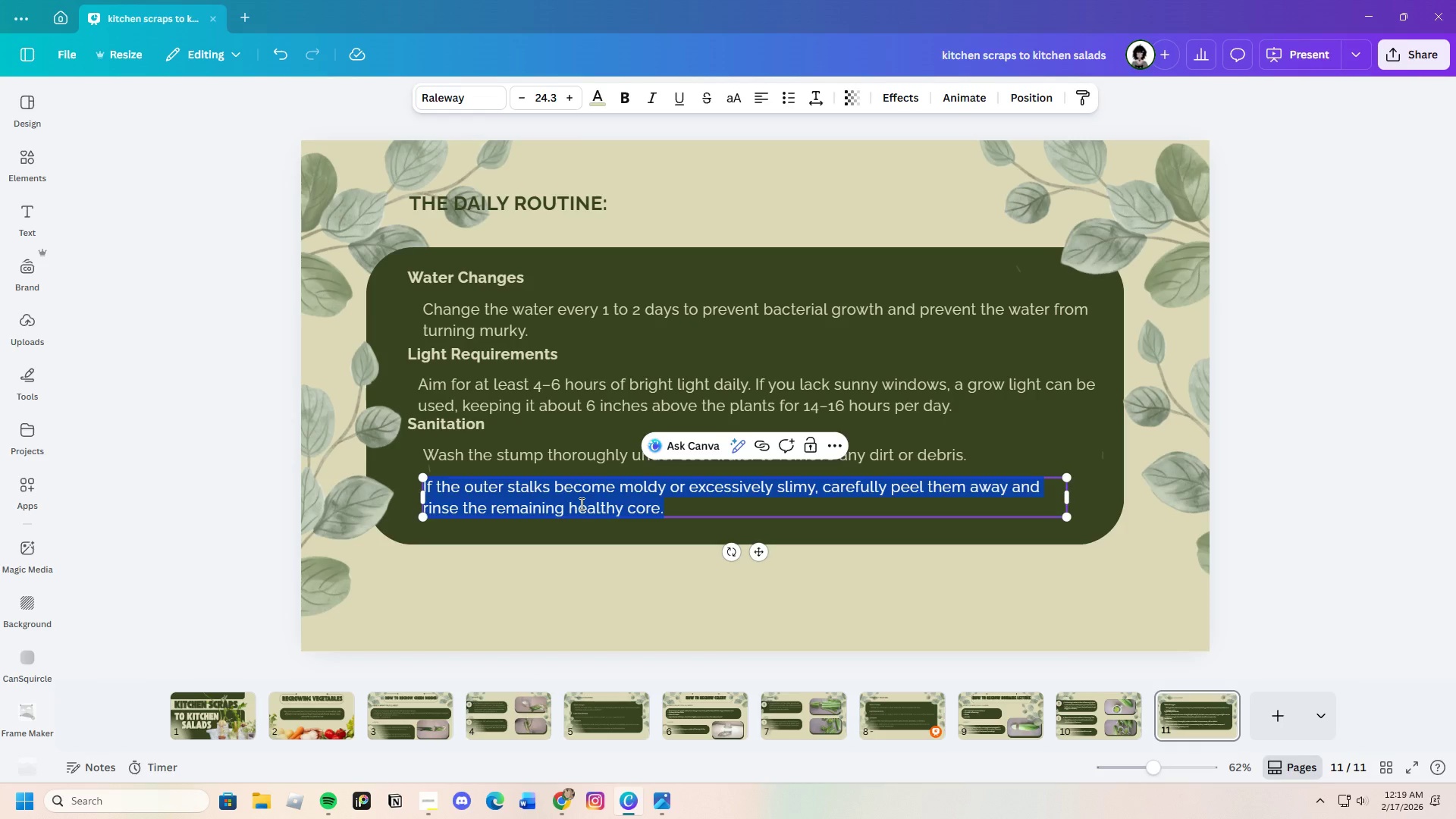 
key(Backspace)
 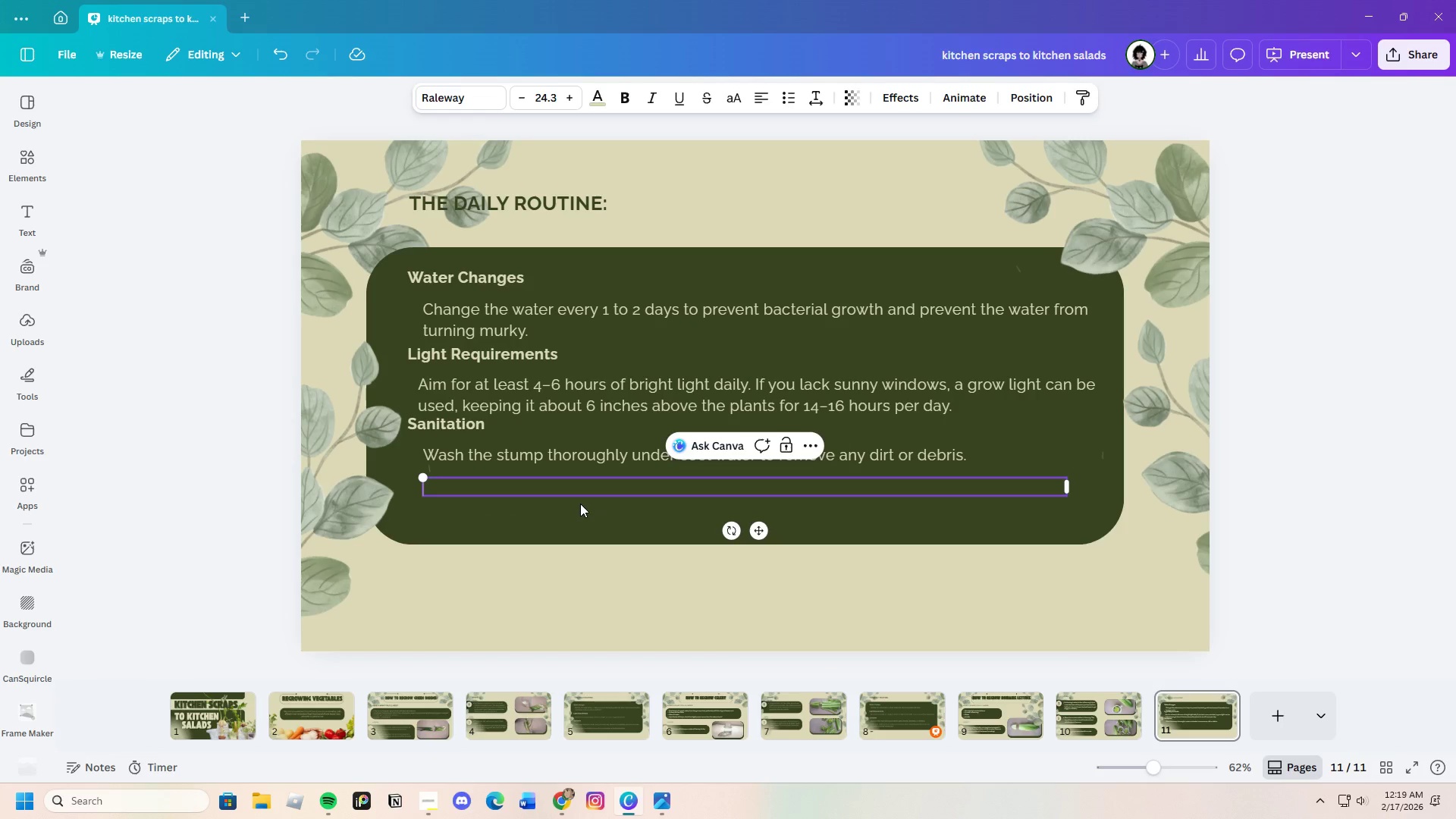 
key(Control+V)
 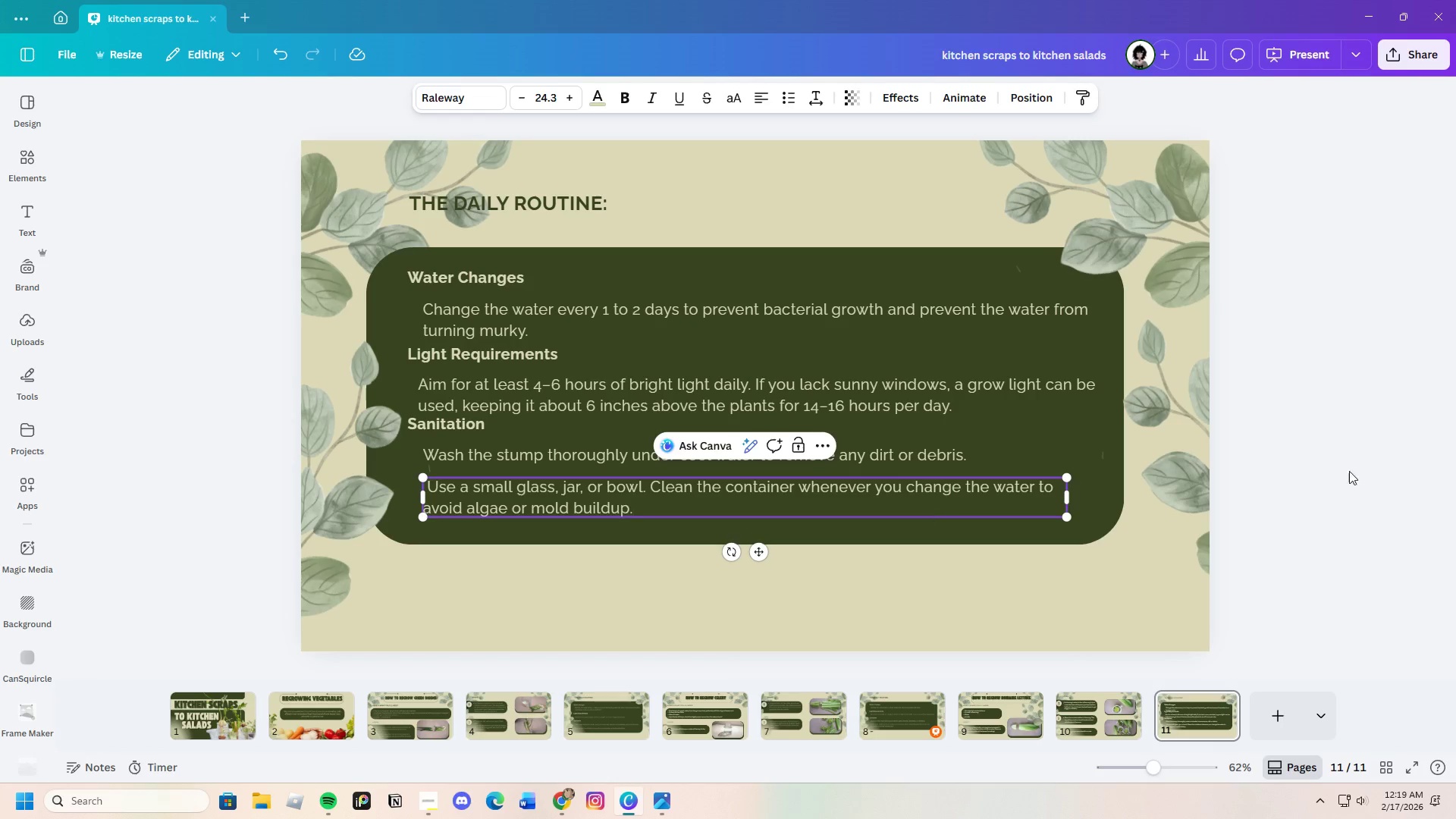 
left_click([1387, 458])
 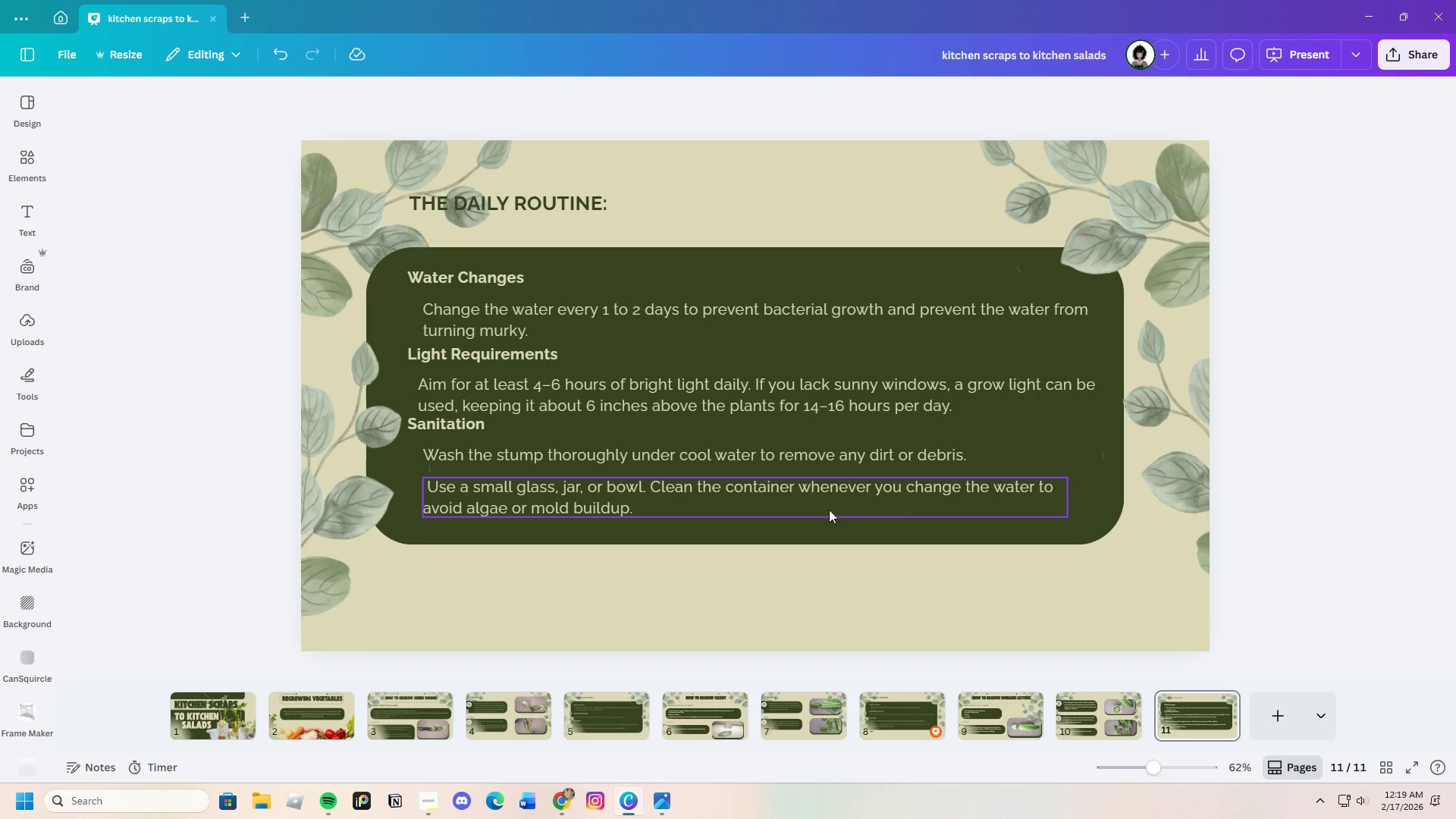 
left_click_drag(start_coordinate=[795, 533], to_coordinate=[788, 535])
 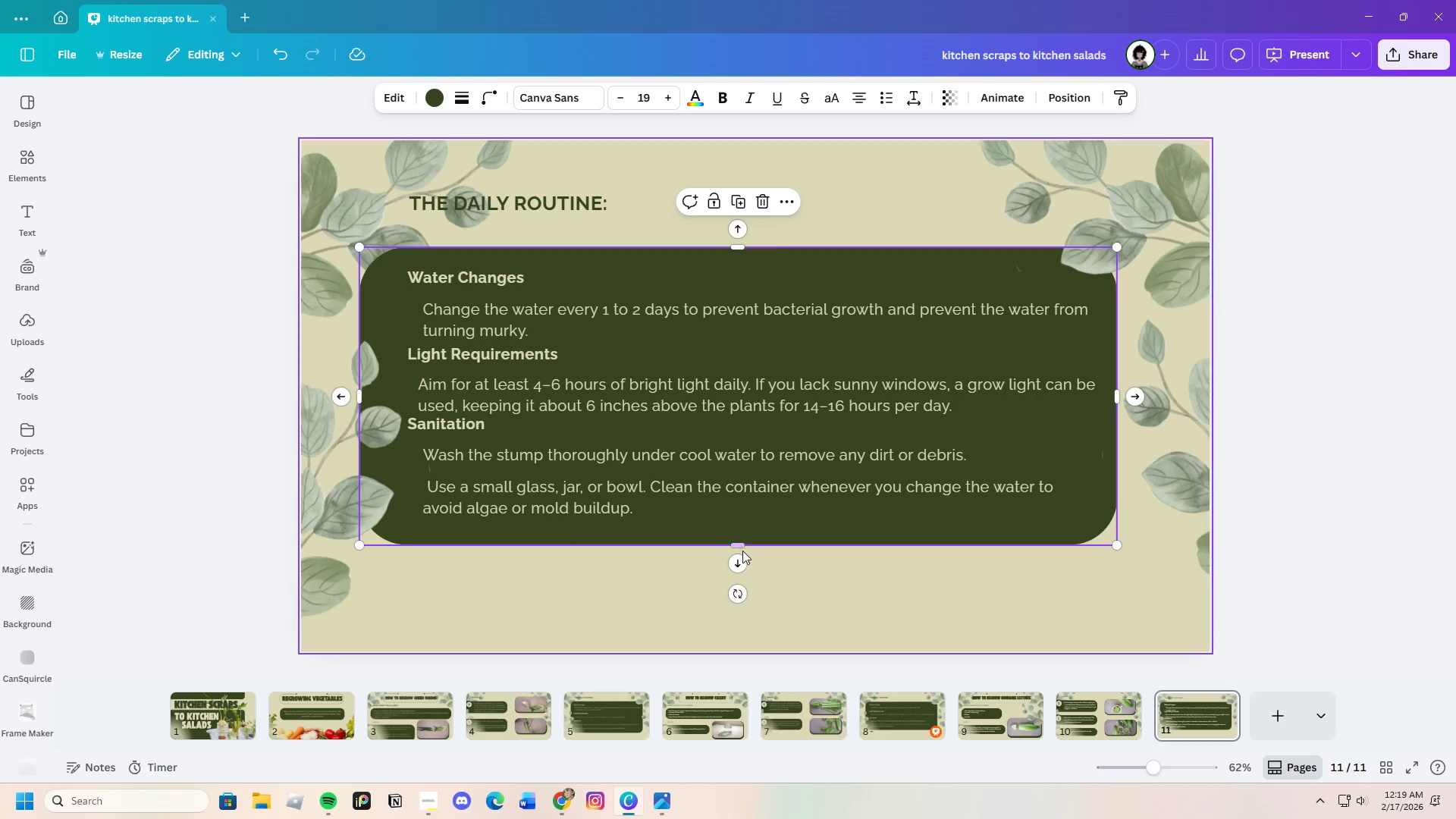 
left_click_drag(start_coordinate=[742, 551], to_coordinate=[743, 573])
 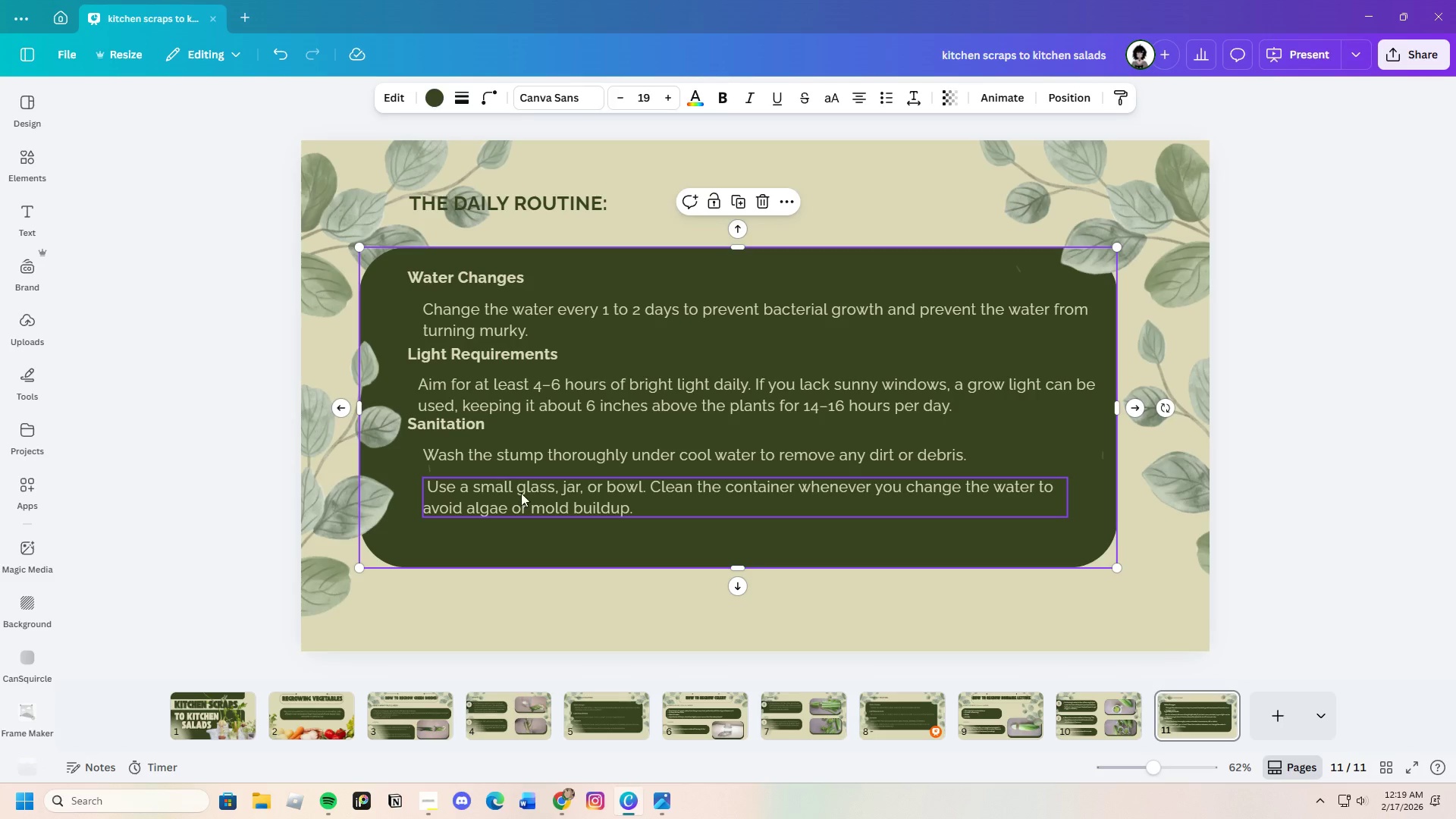 
left_click_drag(start_coordinate=[532, 499], to_coordinate=[532, 511])
 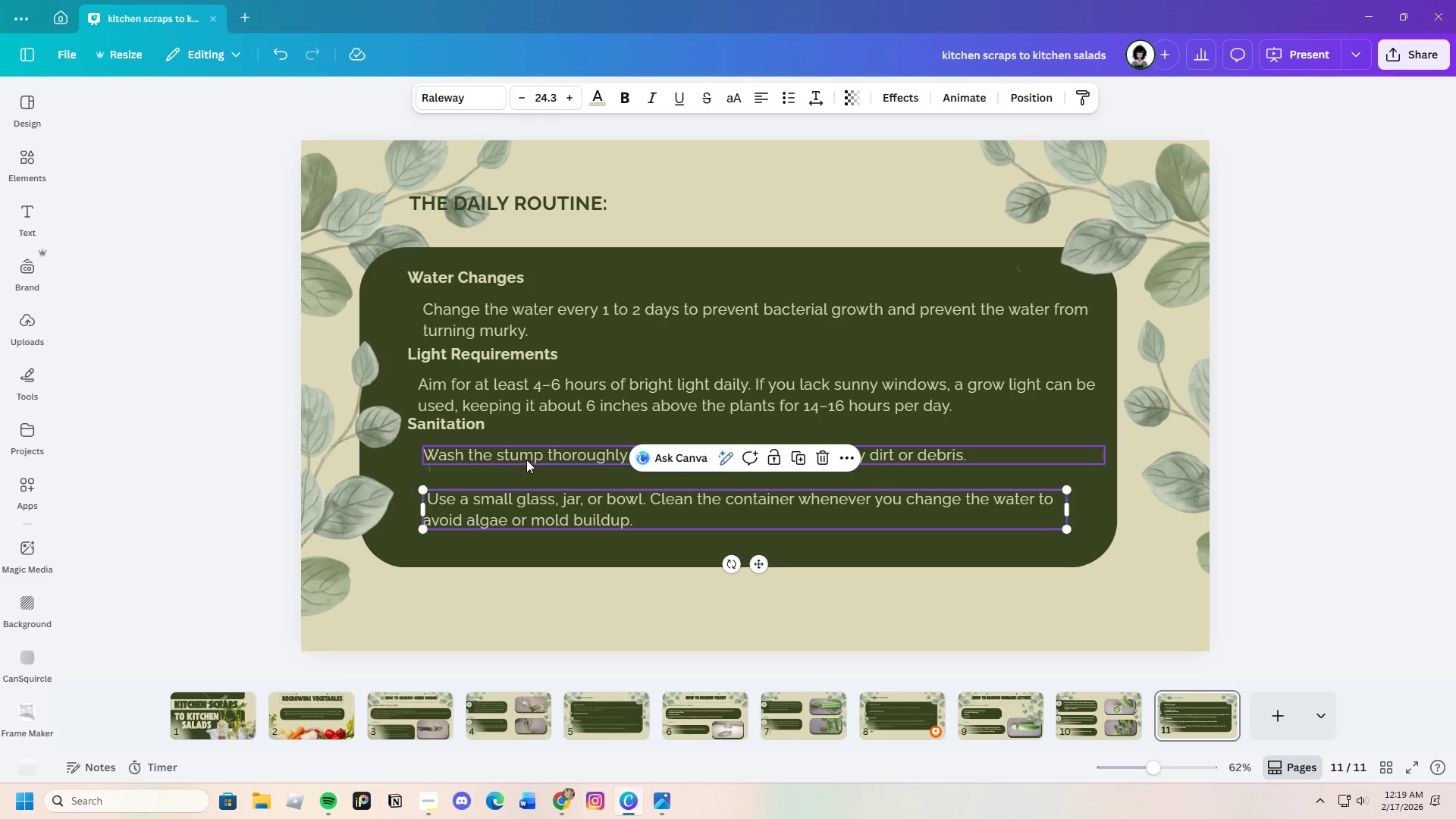 
left_click_drag(start_coordinate=[526, 460], to_coordinate=[526, 469])
 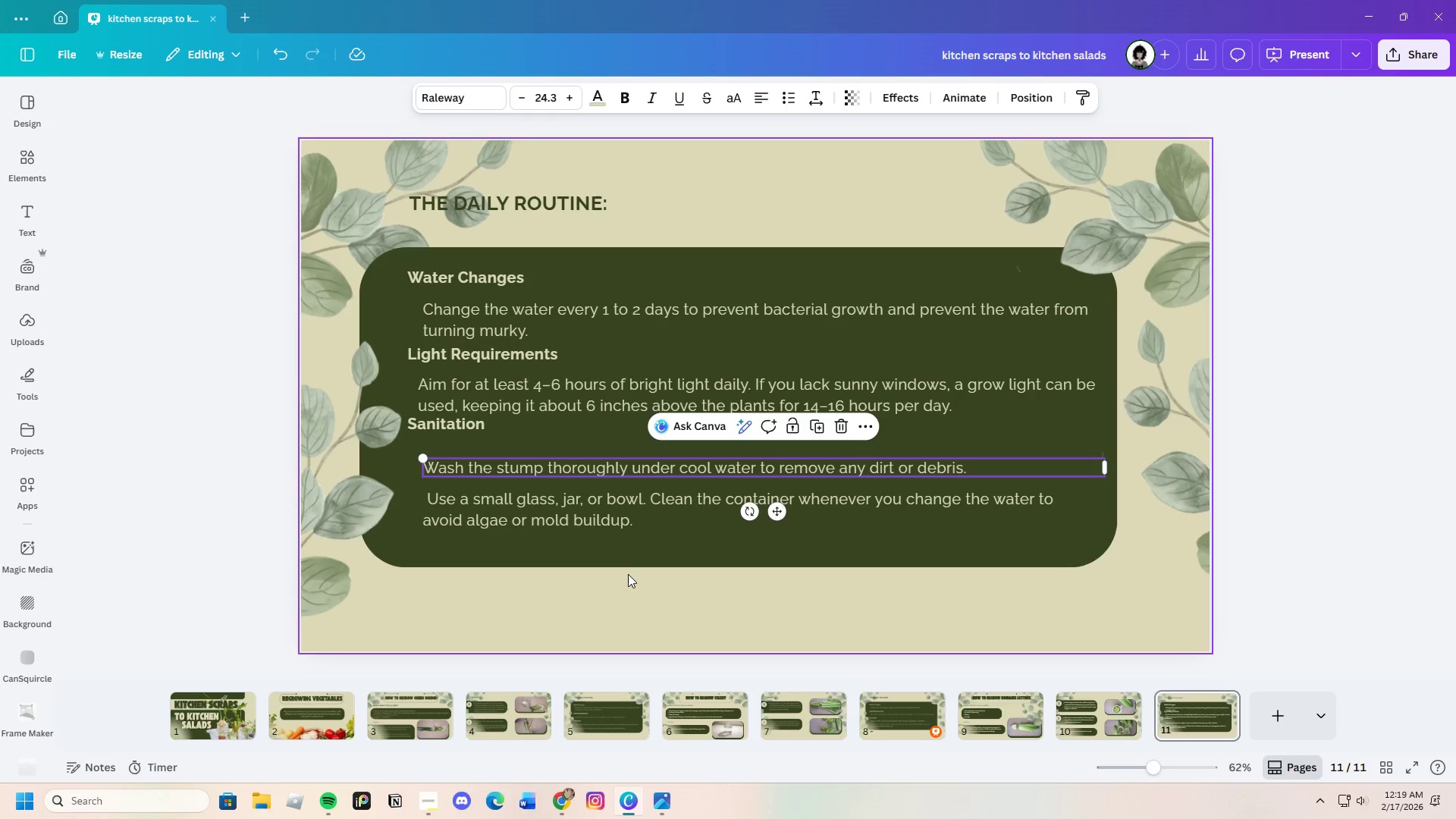 
left_click([623, 558])
 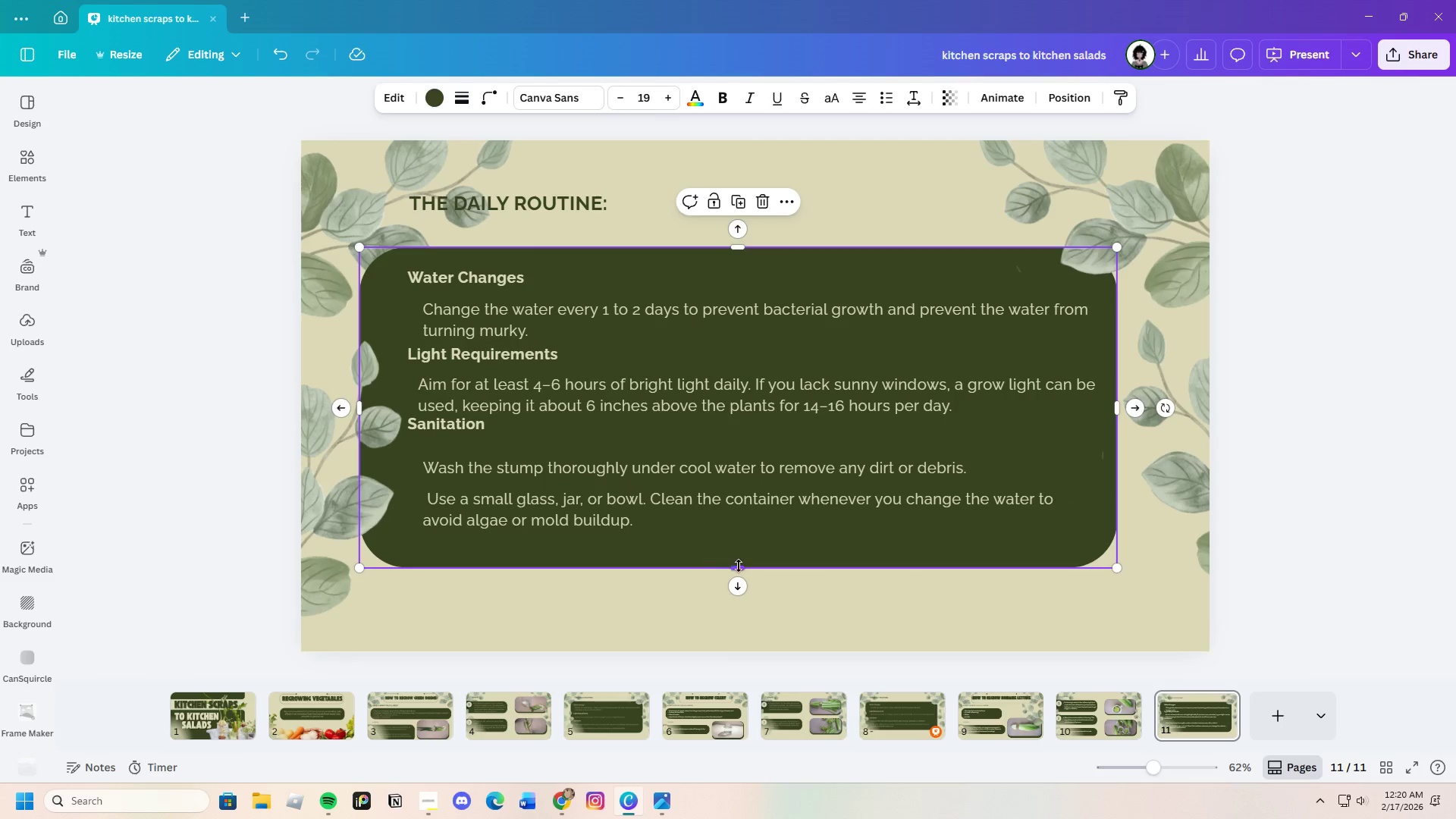 
left_click_drag(start_coordinate=[745, 574], to_coordinate=[745, 582])
 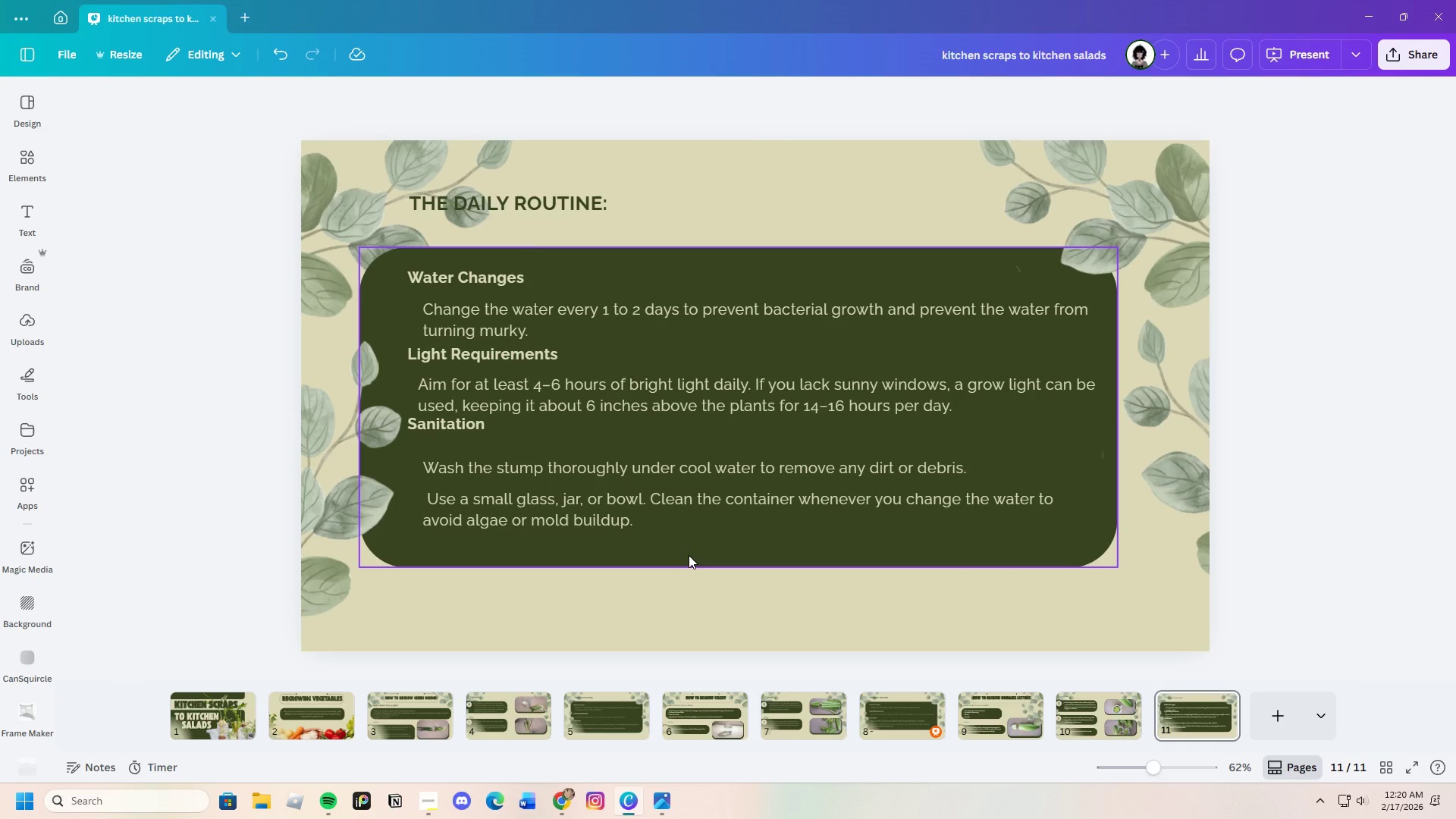 
wait(14.98)
 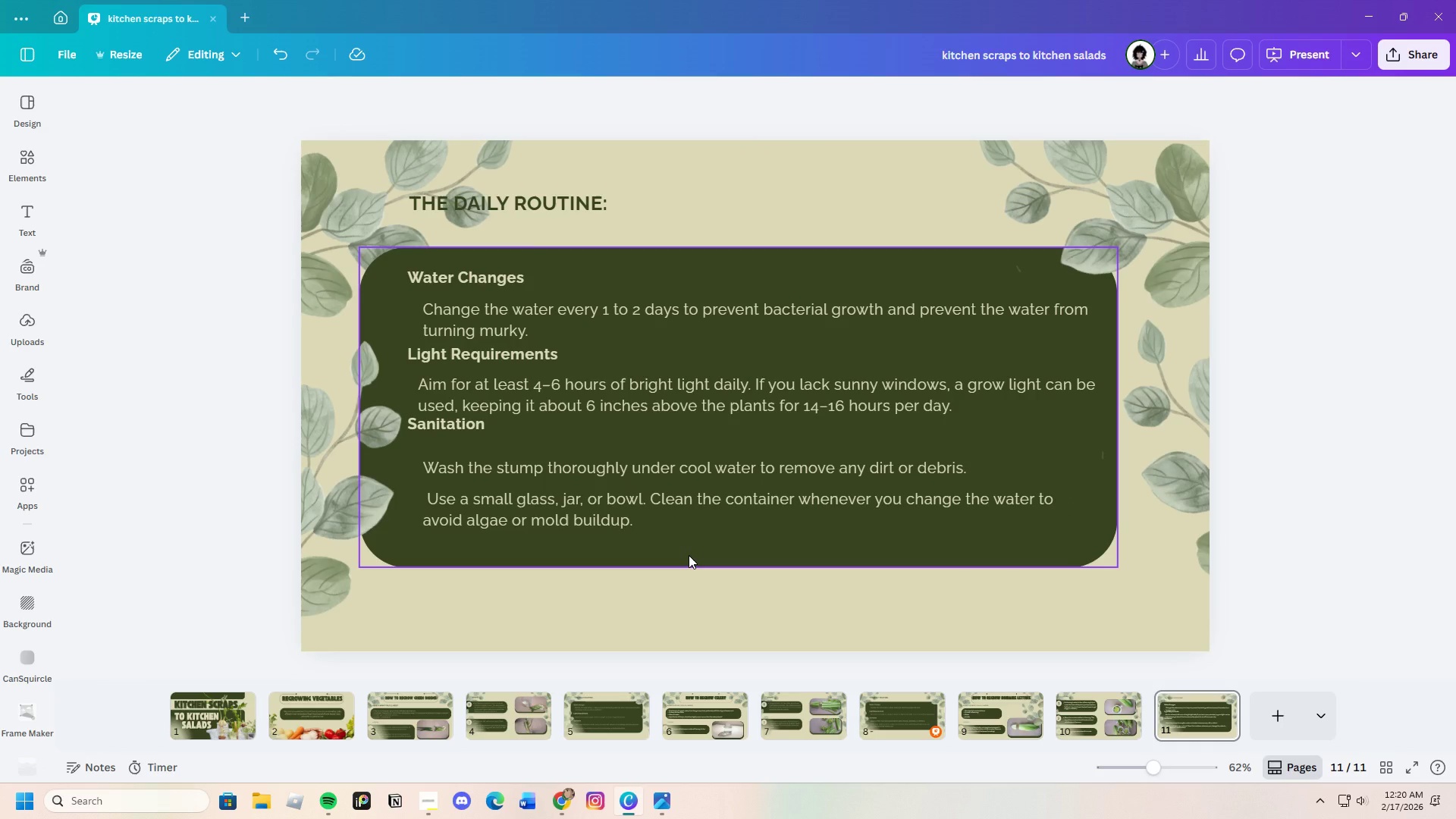 
left_click([692, 552])
 